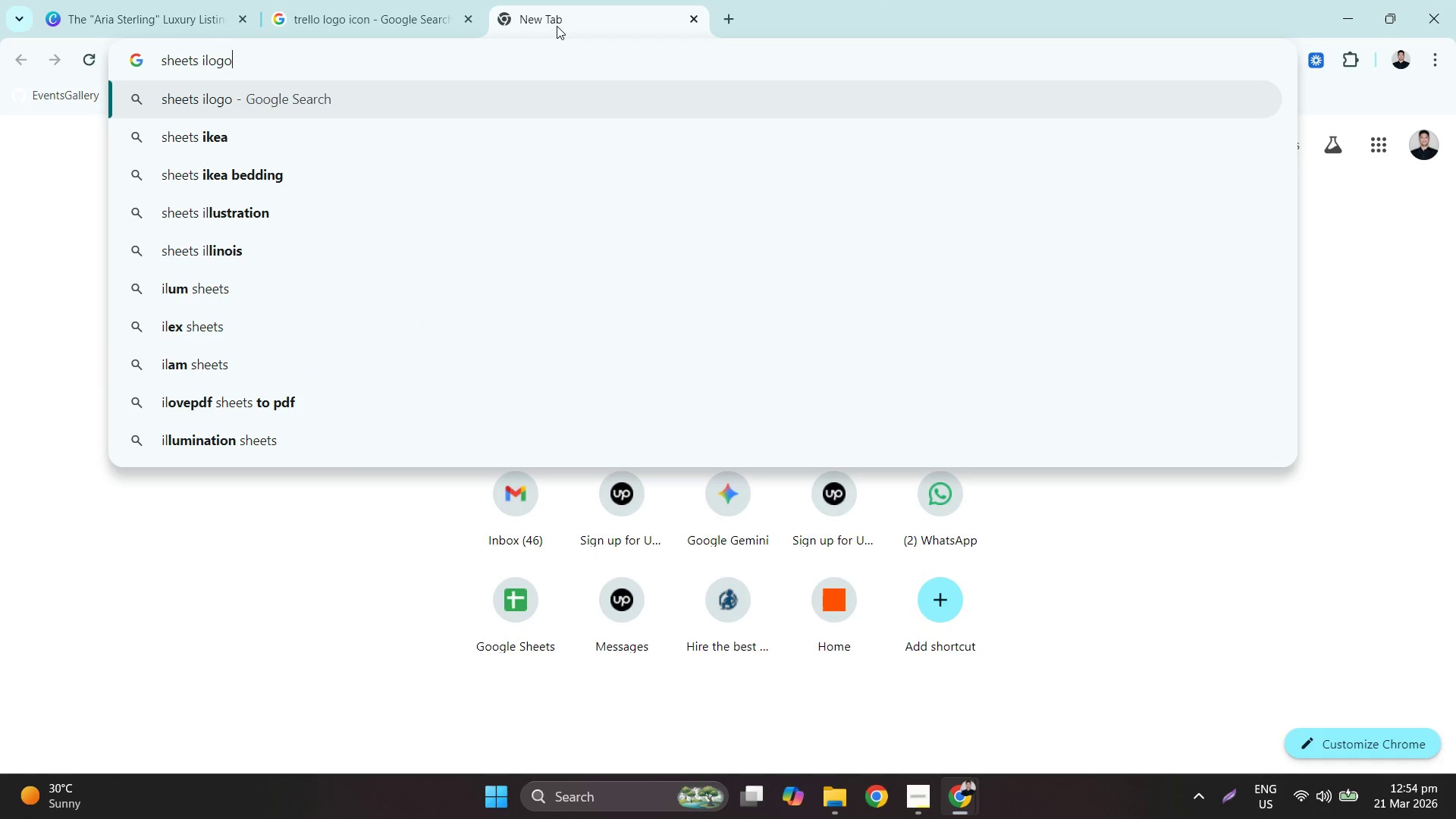 
type(o icon)
 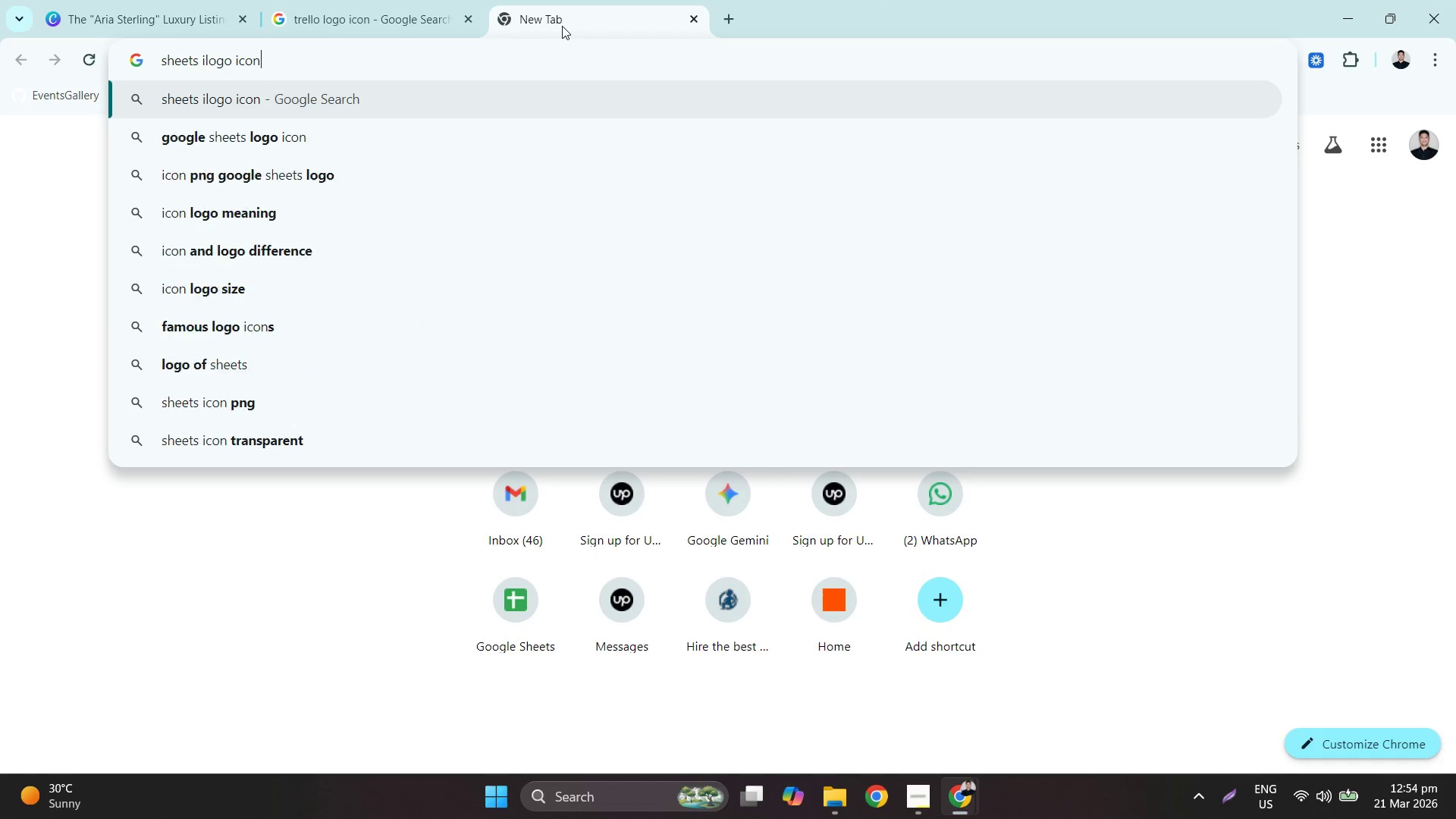 
key(Enter)
 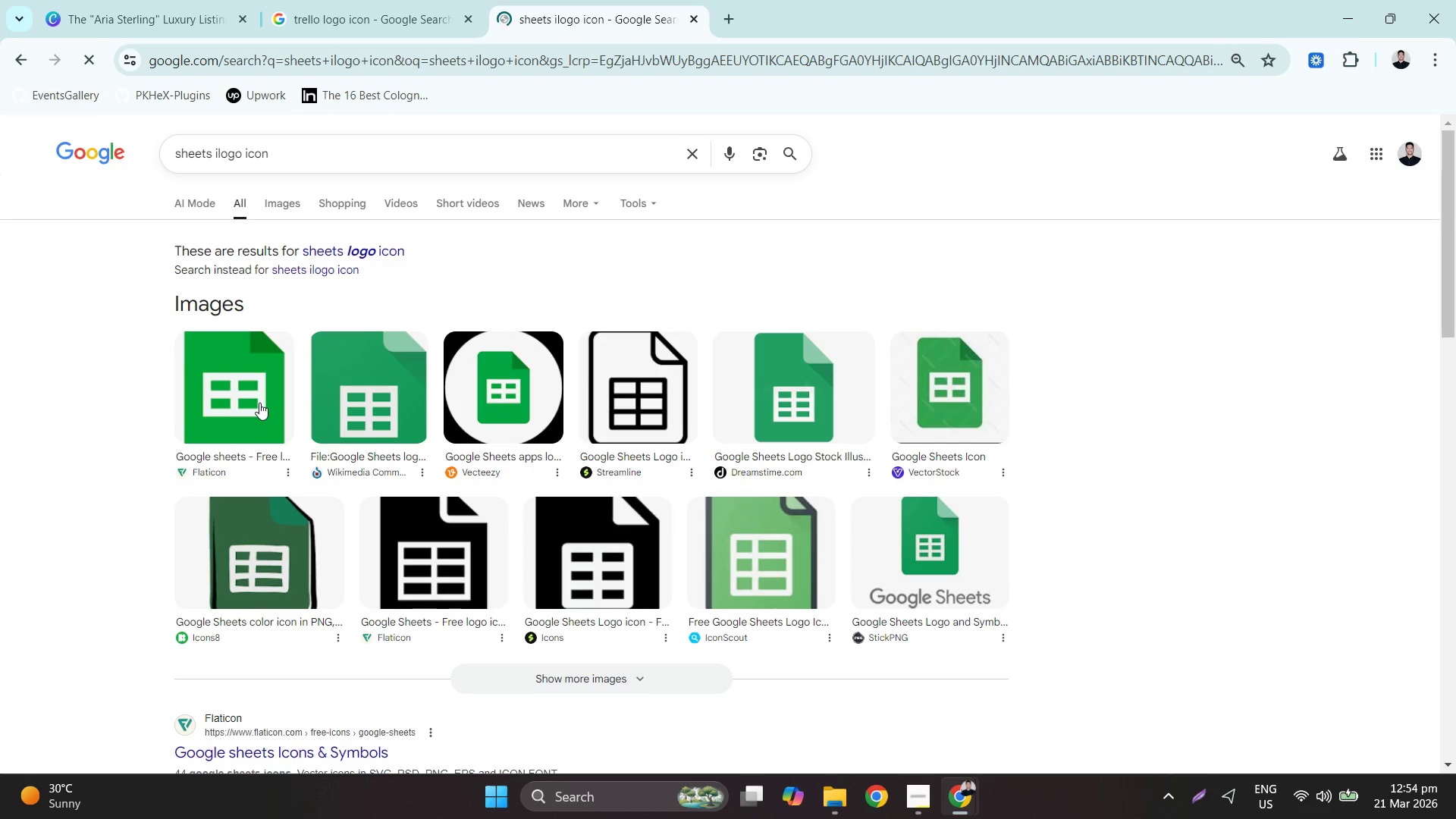 
left_click([156, 367])
 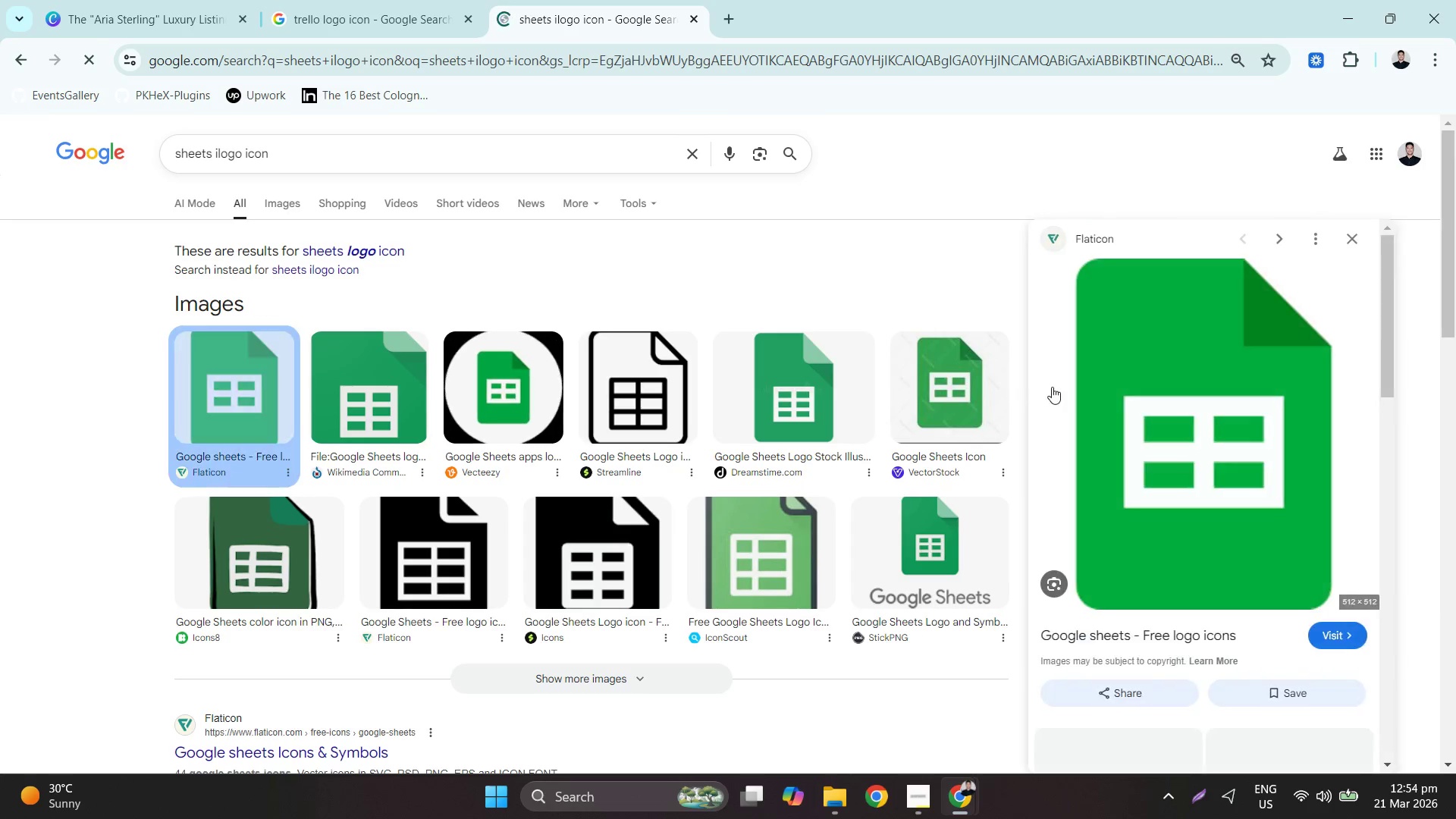 
right_click([1157, 379])
 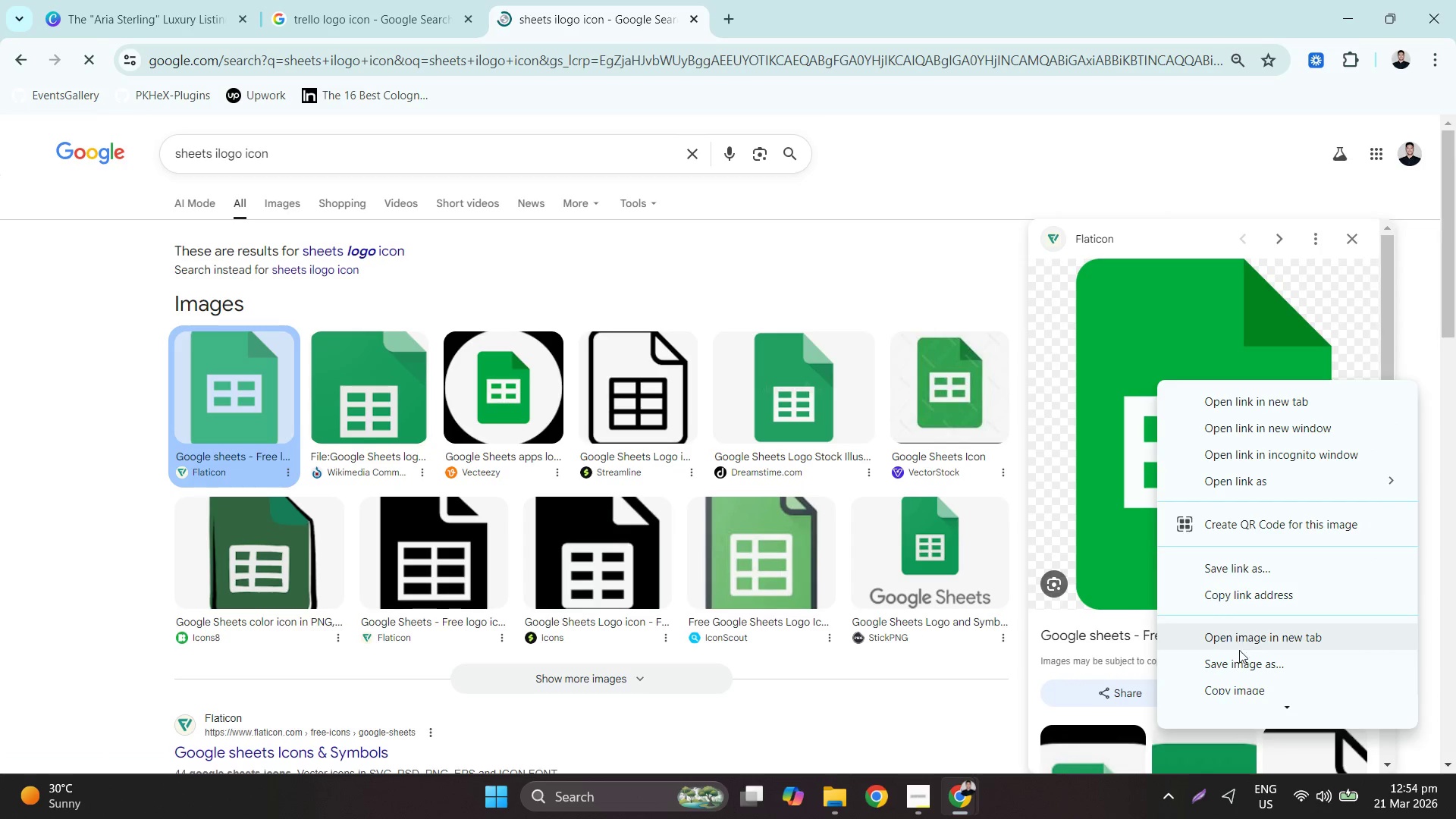 
left_click_drag(start_coordinate=[1250, 681], to_coordinate=[1276, 651])
 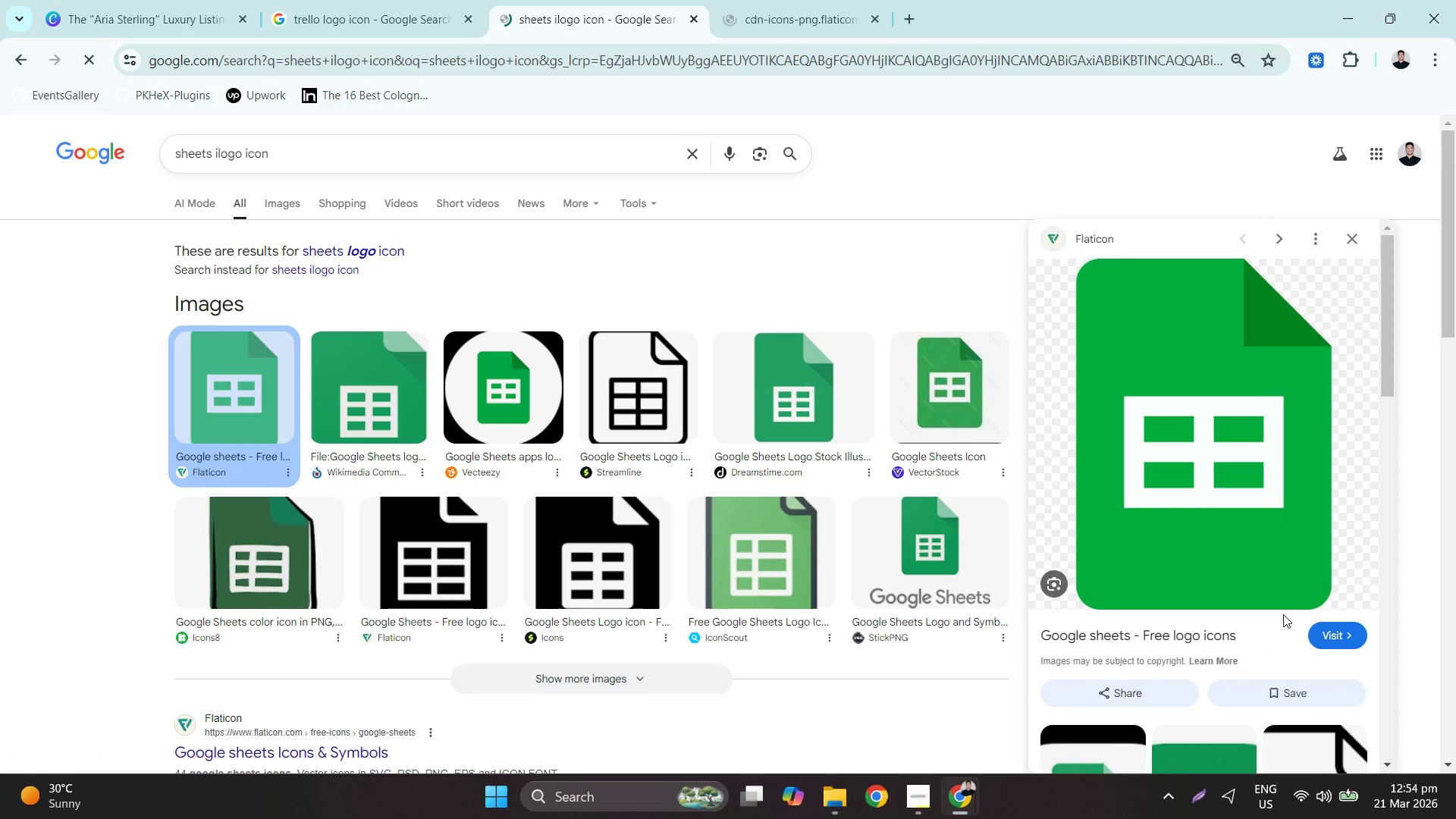 
right_click([1244, 353])
 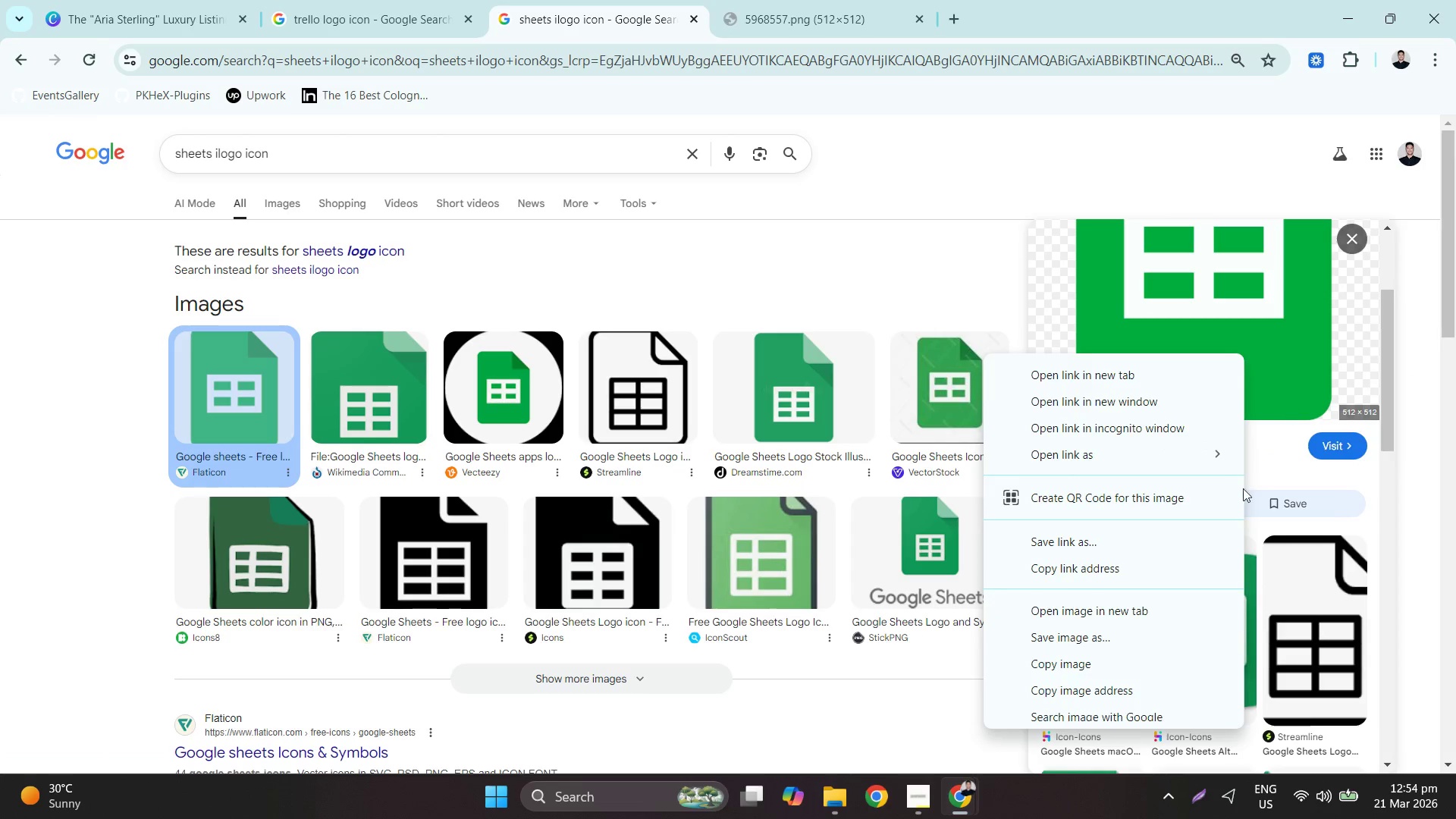 
scroll: coordinate [1156, 592], scroll_direction: down, amount: 4.0
 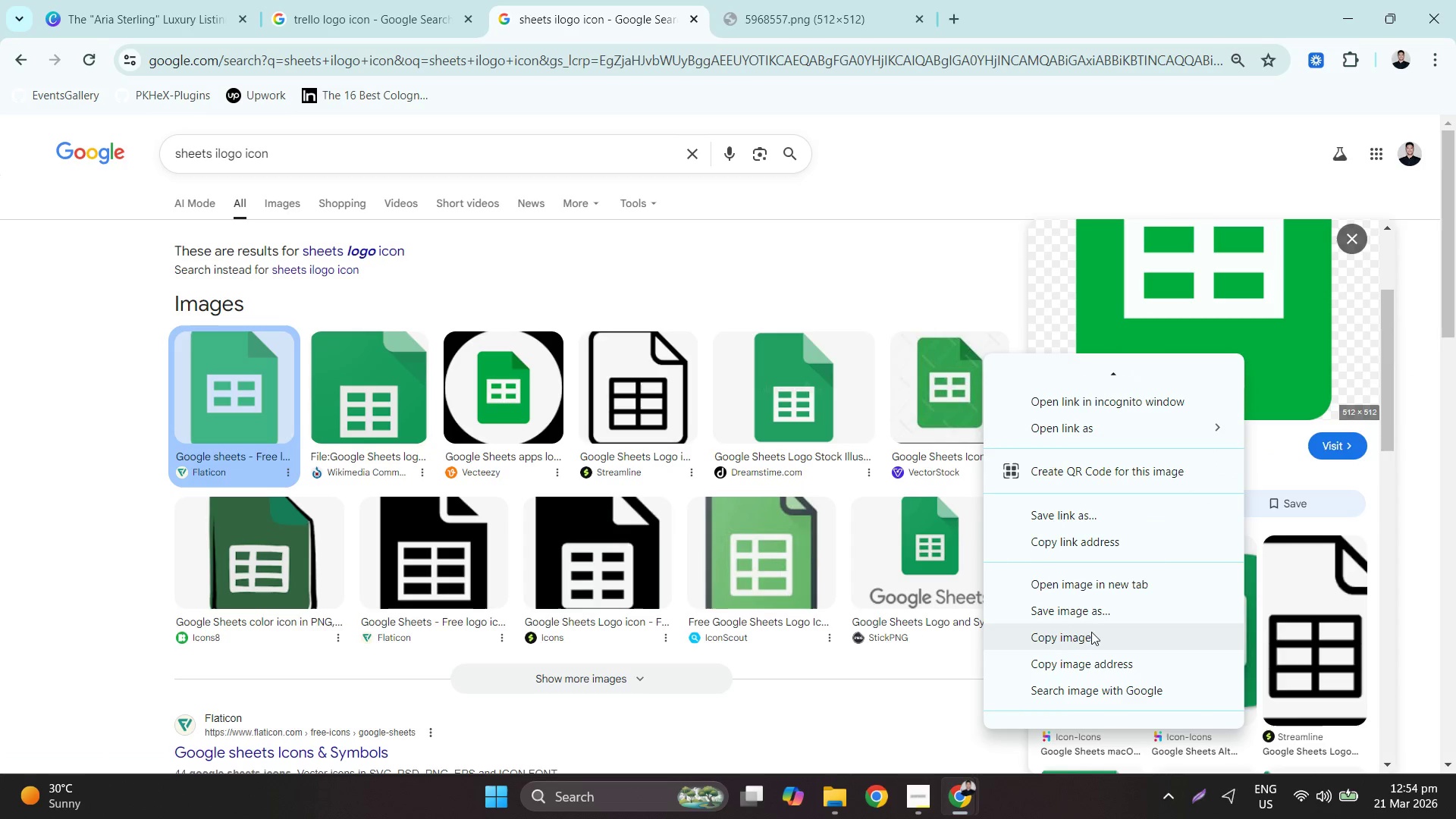 
left_click([1087, 634])
 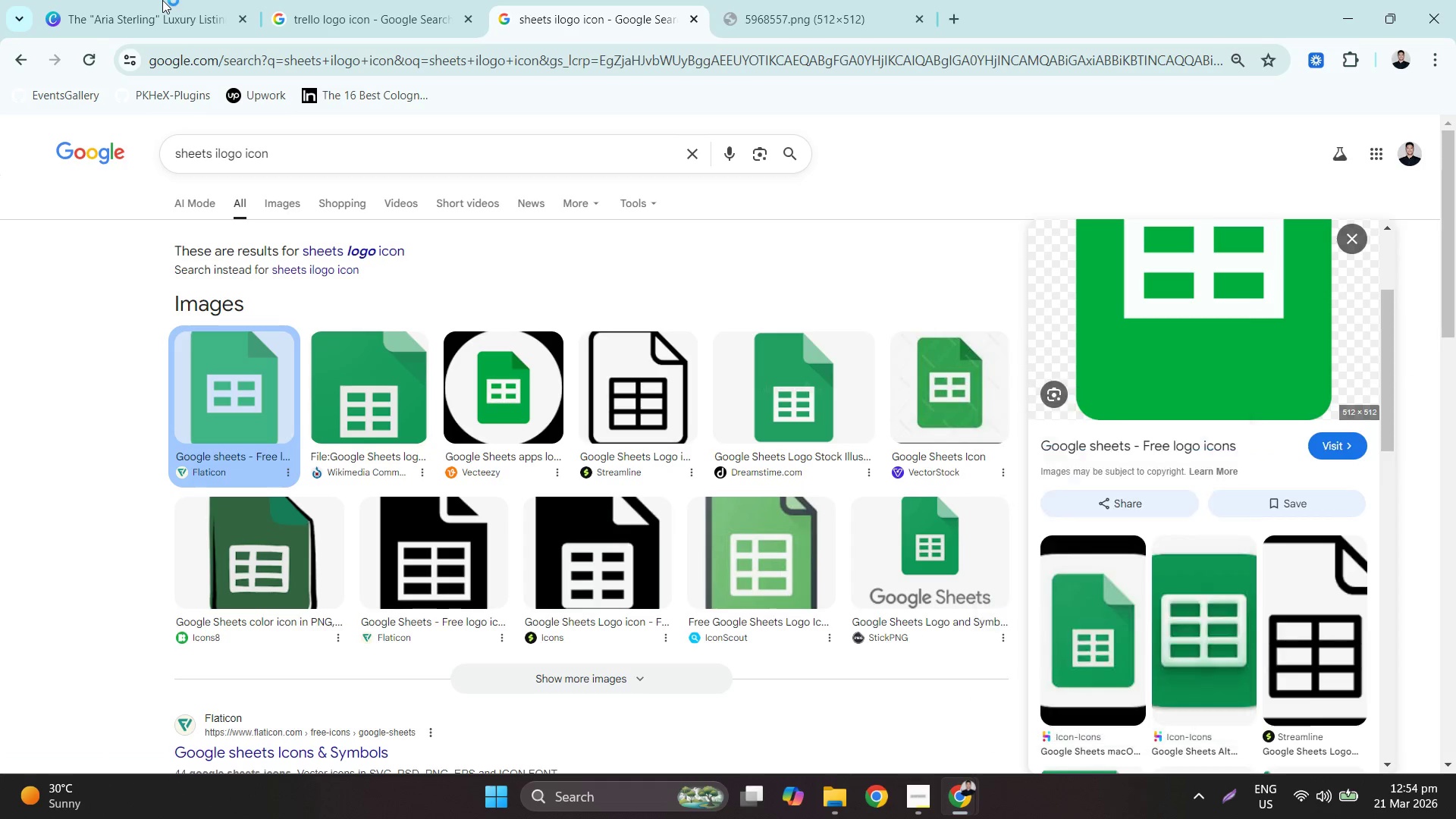 
left_click([162, 0])
 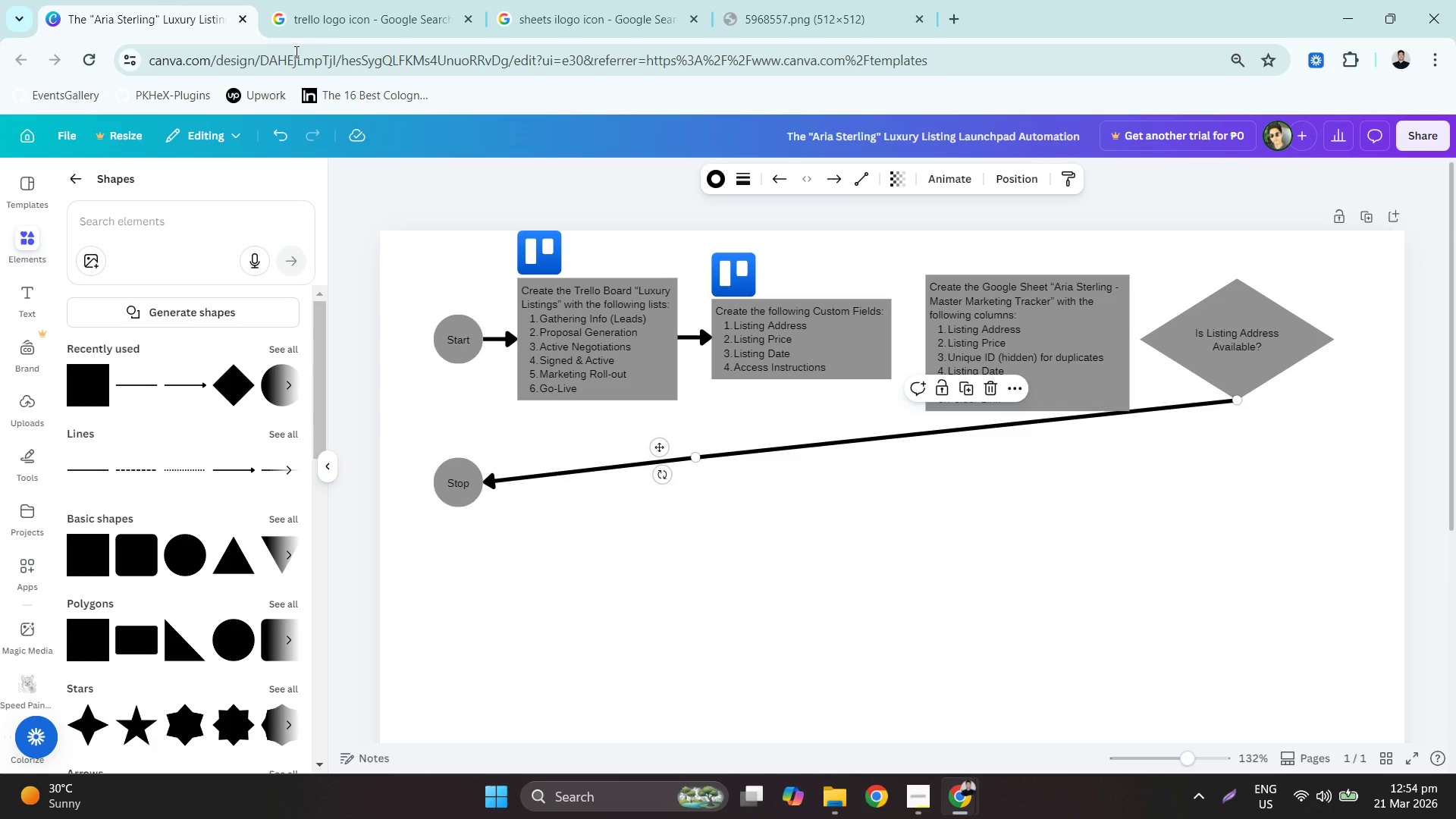 
key(Control+ControlLeft)
 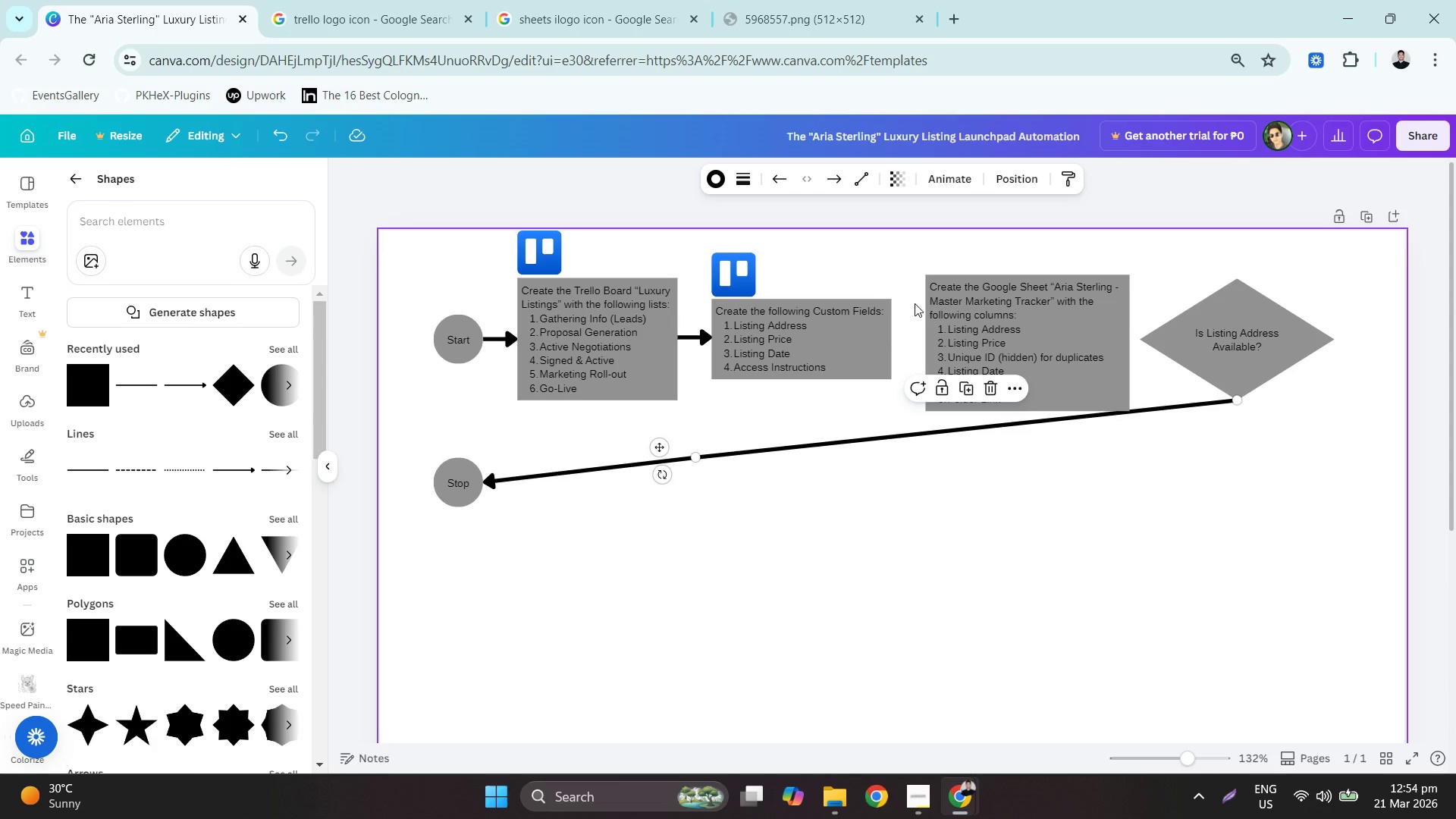 
key(Control+V)
 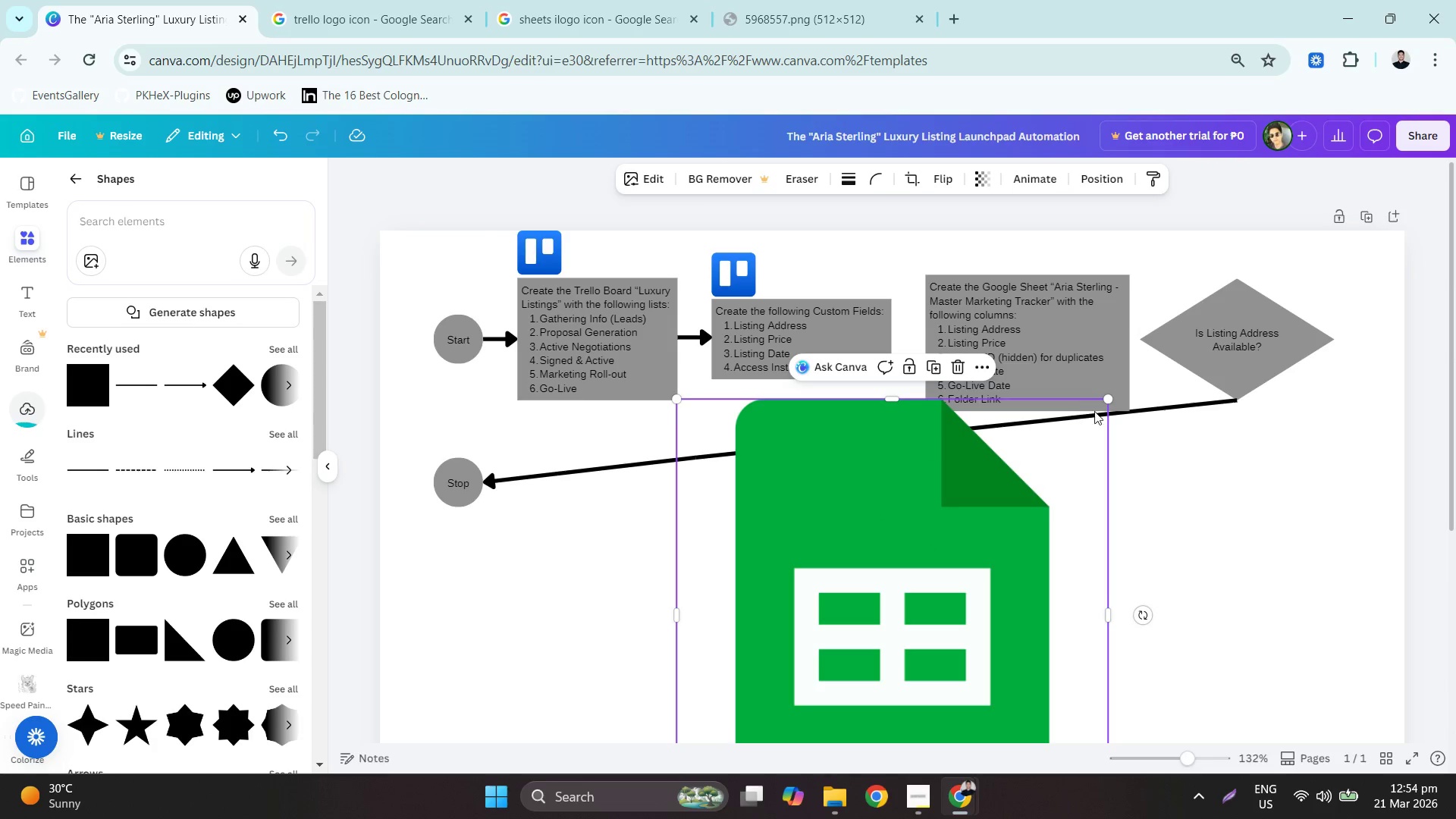 
left_click_drag(start_coordinate=[1114, 400], to_coordinate=[791, 679])
 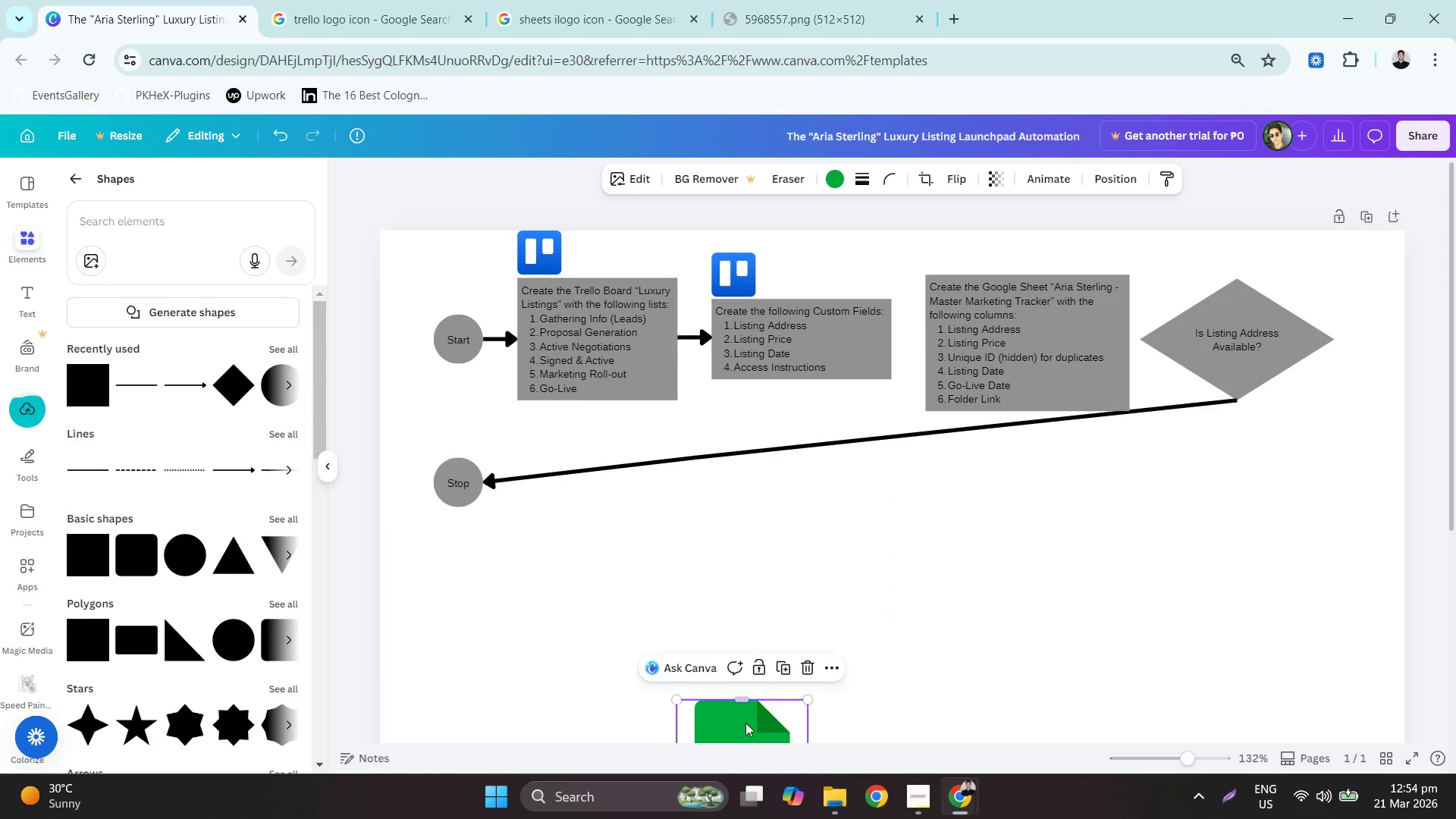 
left_click_drag(start_coordinate=[745, 723], to_coordinate=[974, 255])
 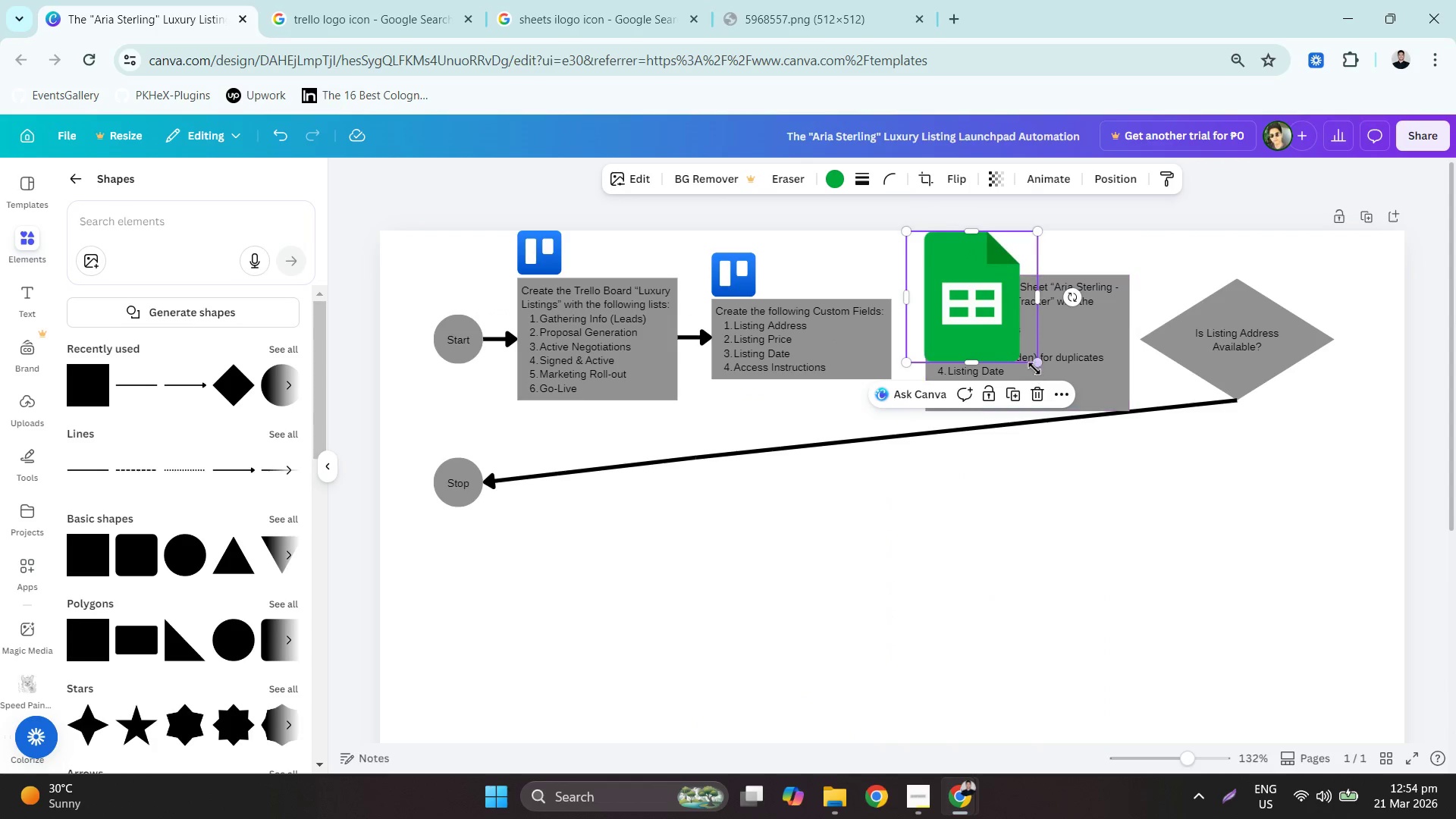 
left_click_drag(start_coordinate=[1035, 366], to_coordinate=[977, 246])
 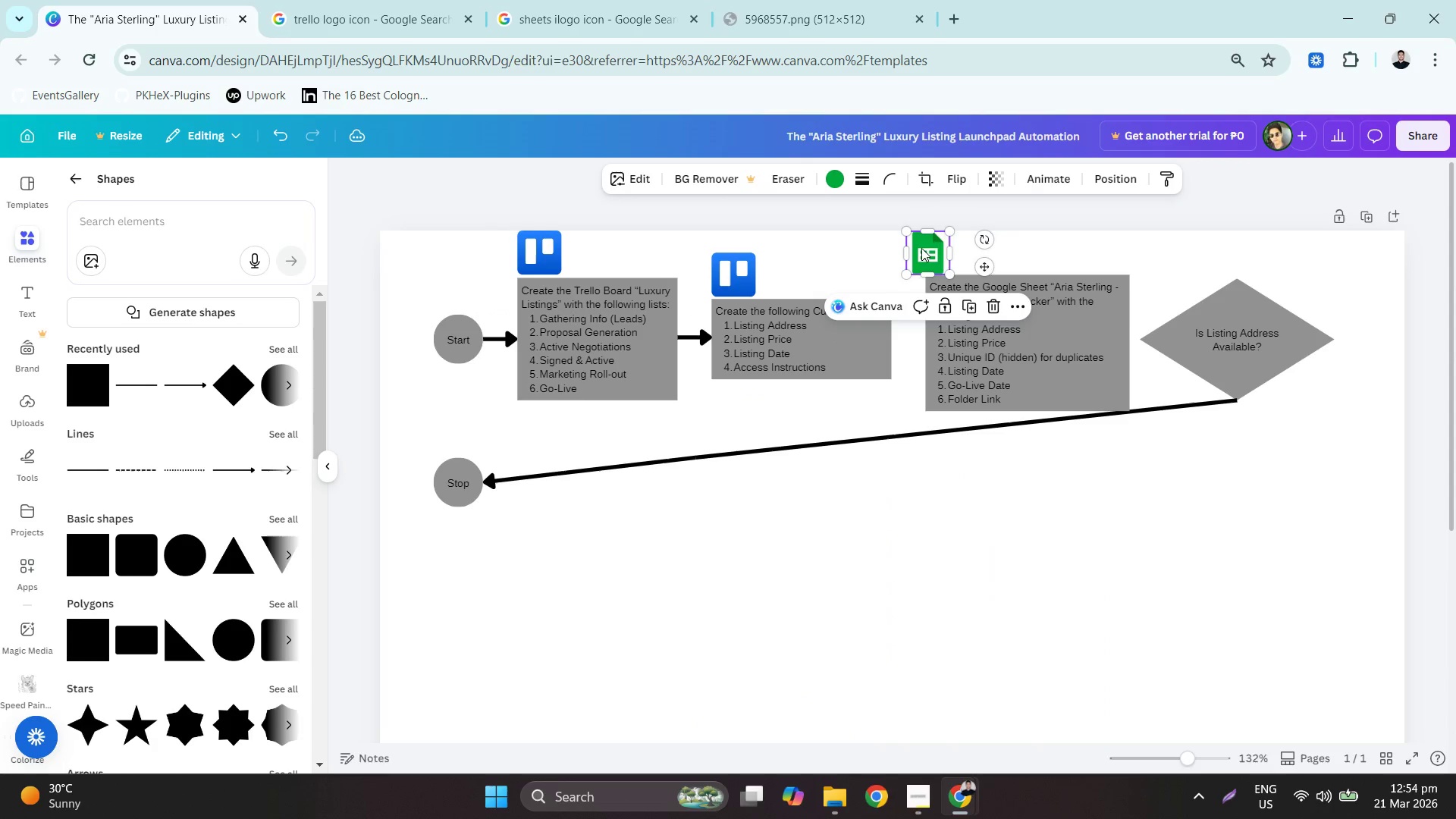 
left_click_drag(start_coordinate=[921, 248], to_coordinate=[936, 249])
 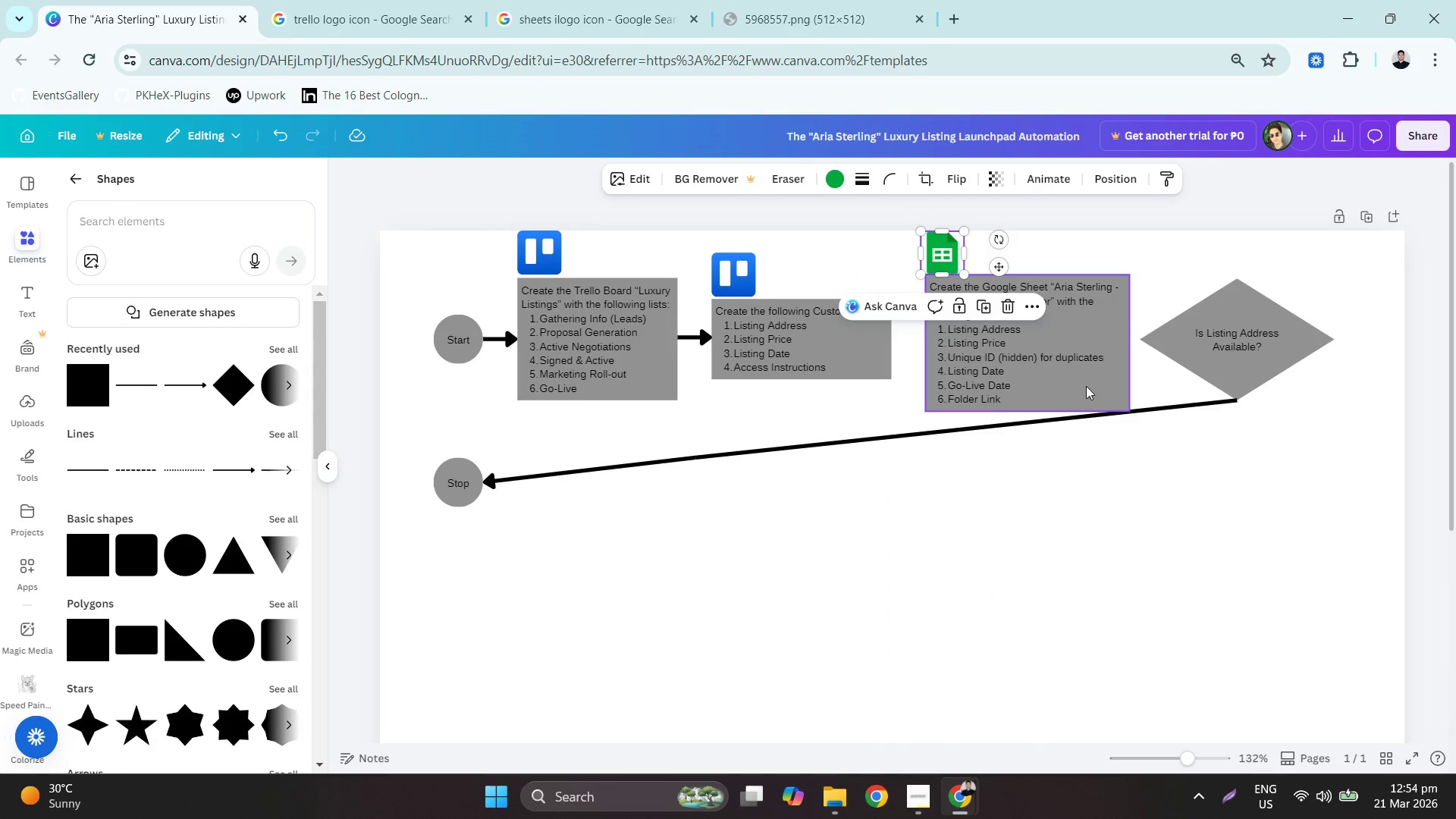 
left_click([1122, 529])
 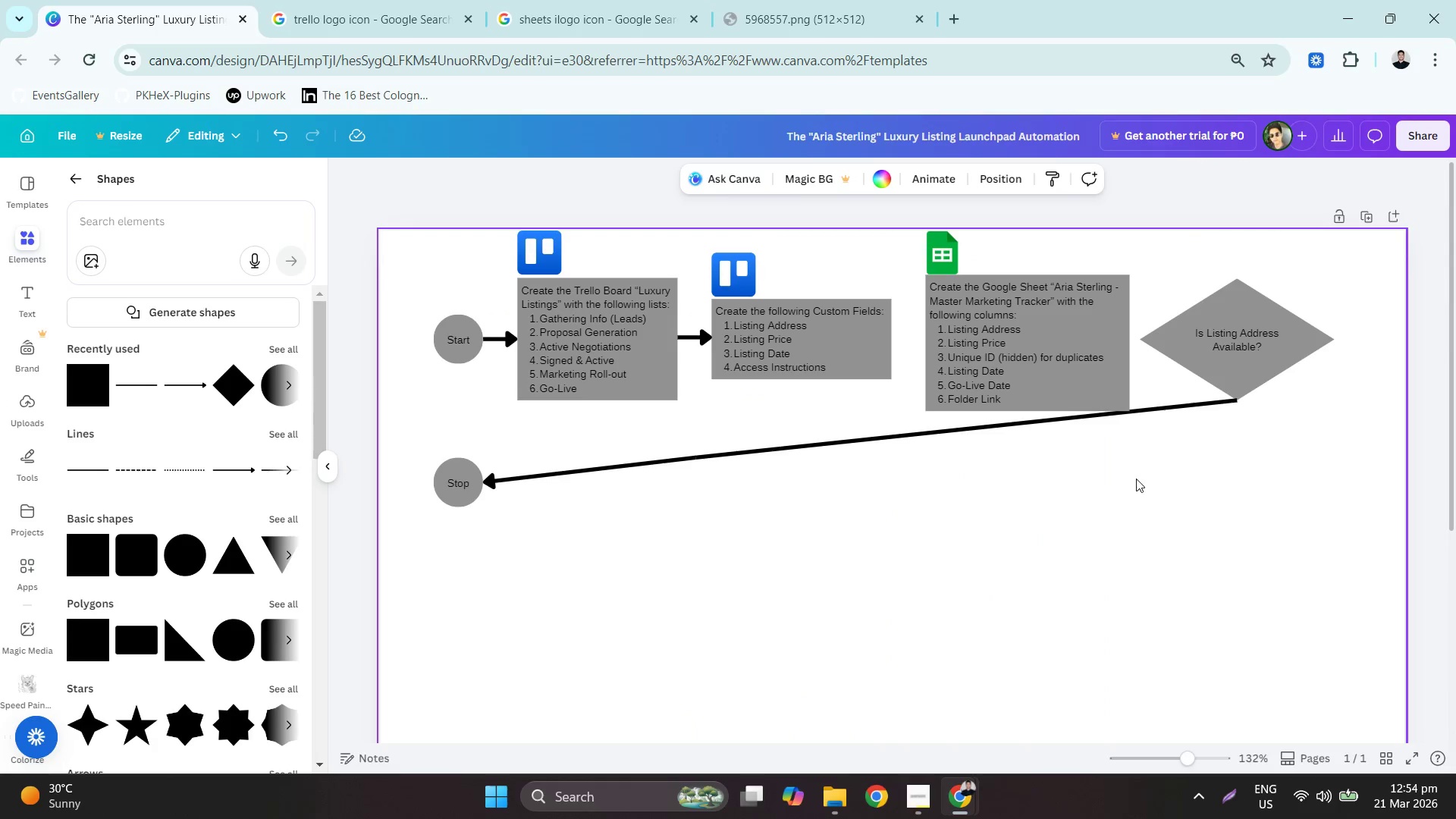 
left_click([692, 338])
 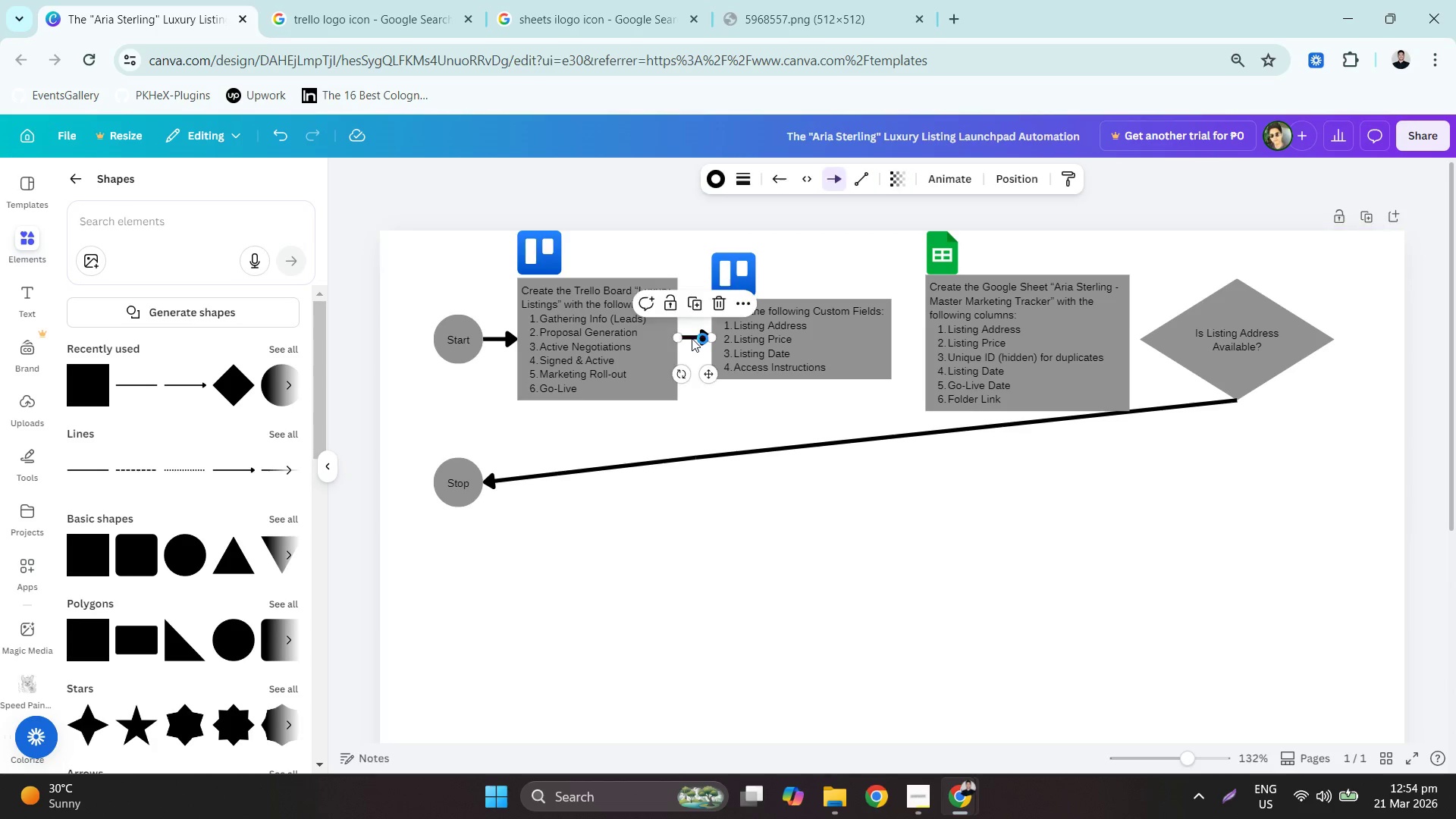 
key(Control+C)
 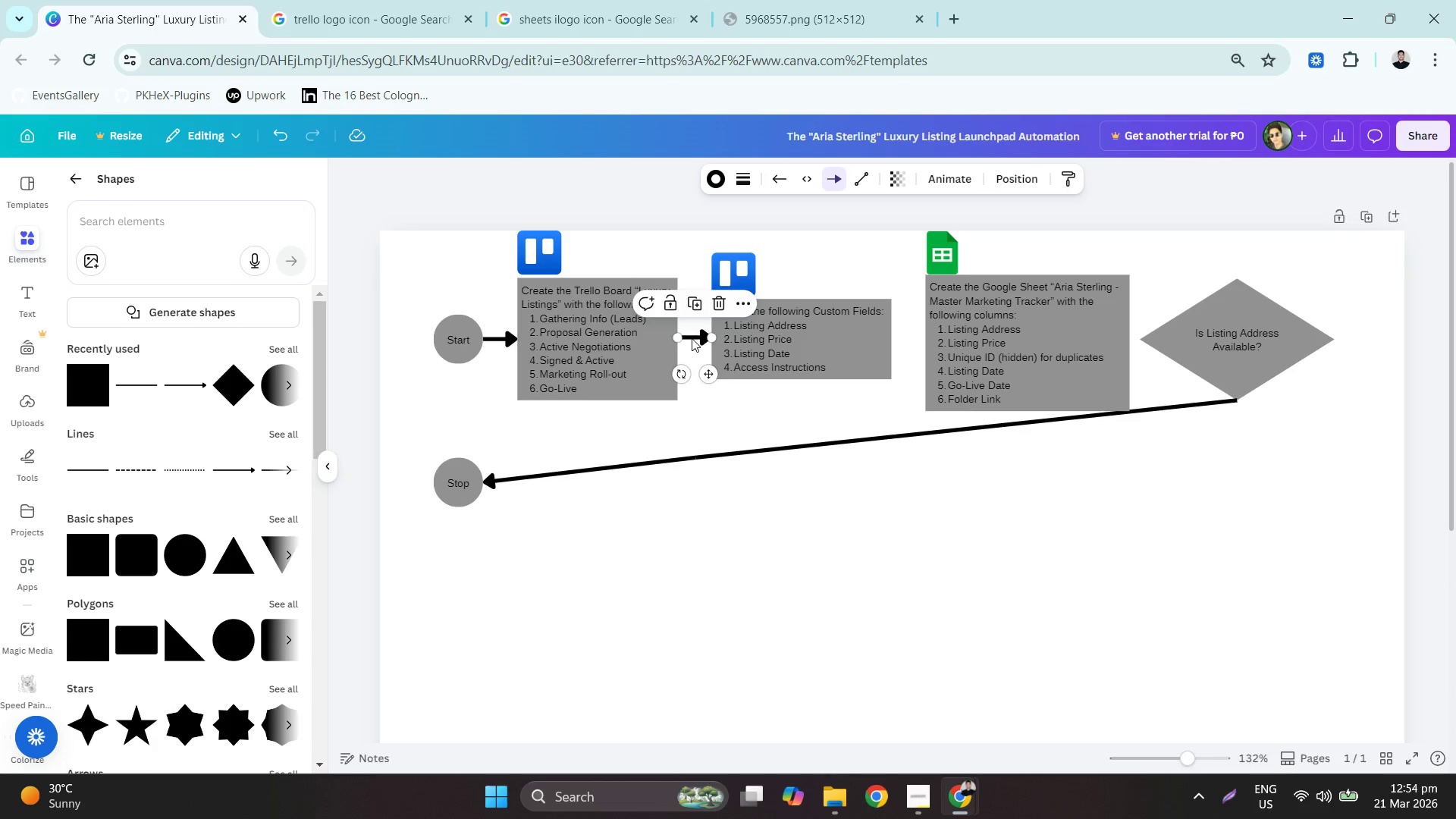 
key(Control+V)
 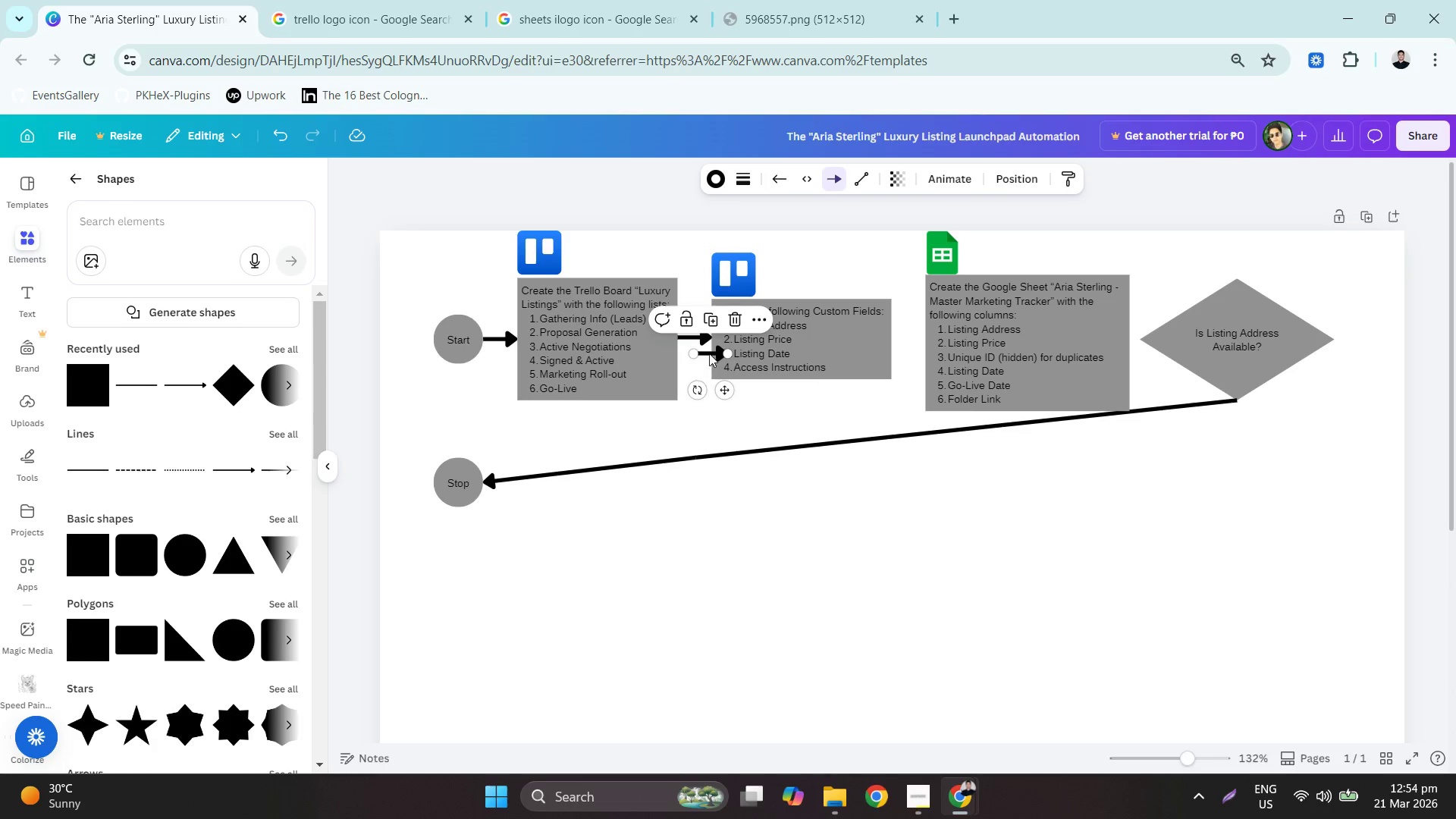 
left_click_drag(start_coordinate=[710, 353], to_coordinate=[906, 340])
 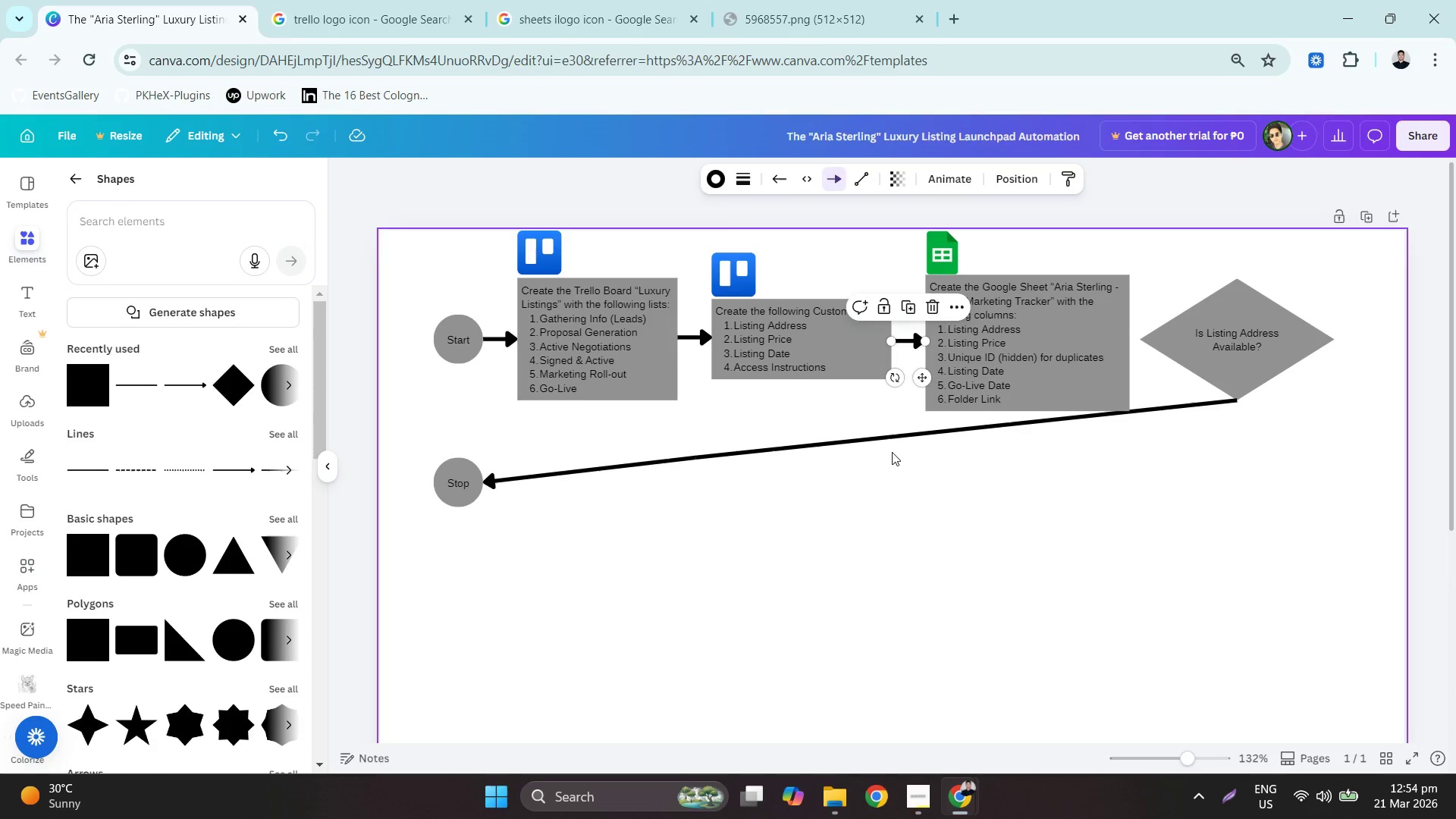 
left_click([892, 452])
 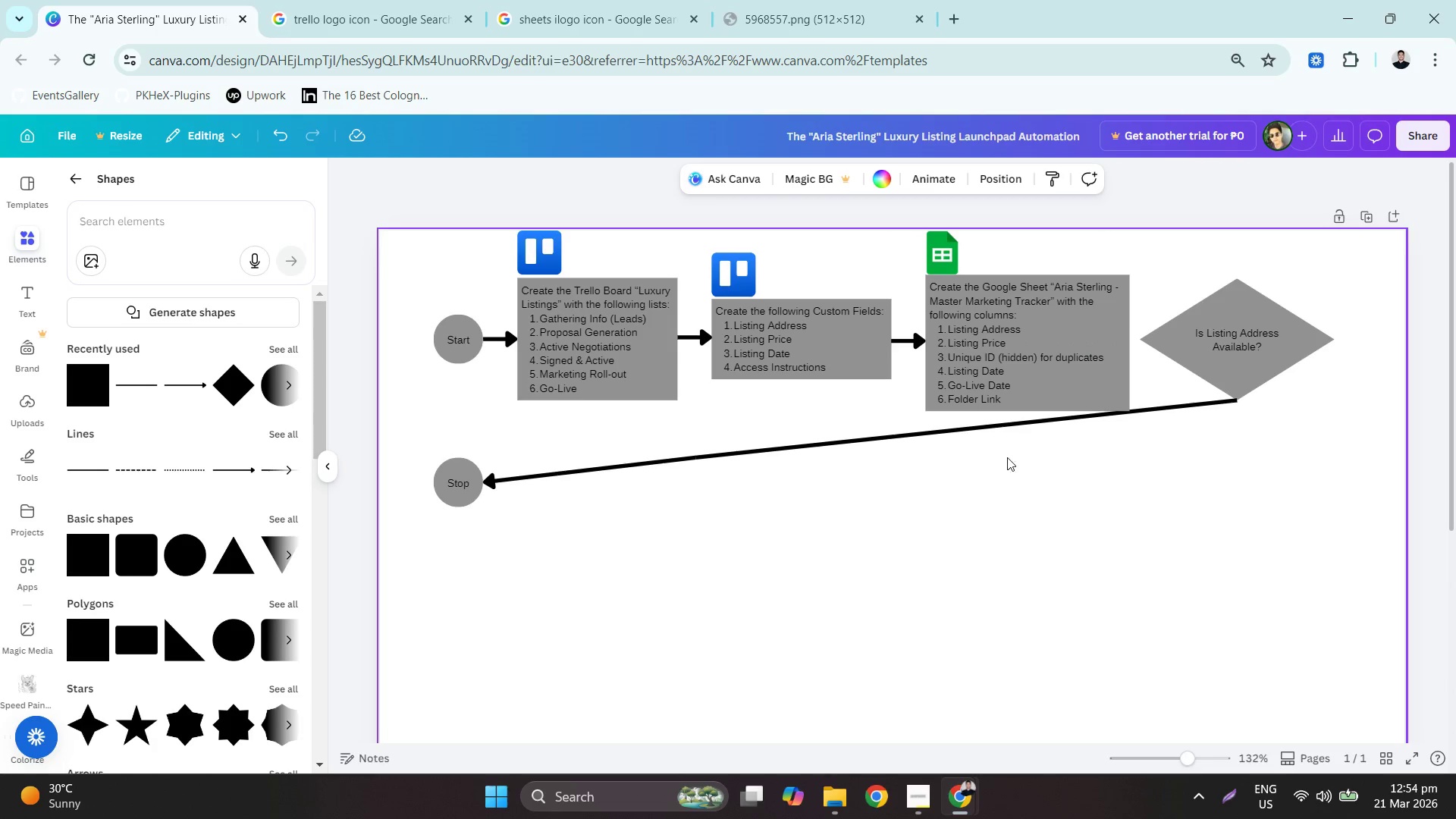 
mouse_move([1190, 356])
 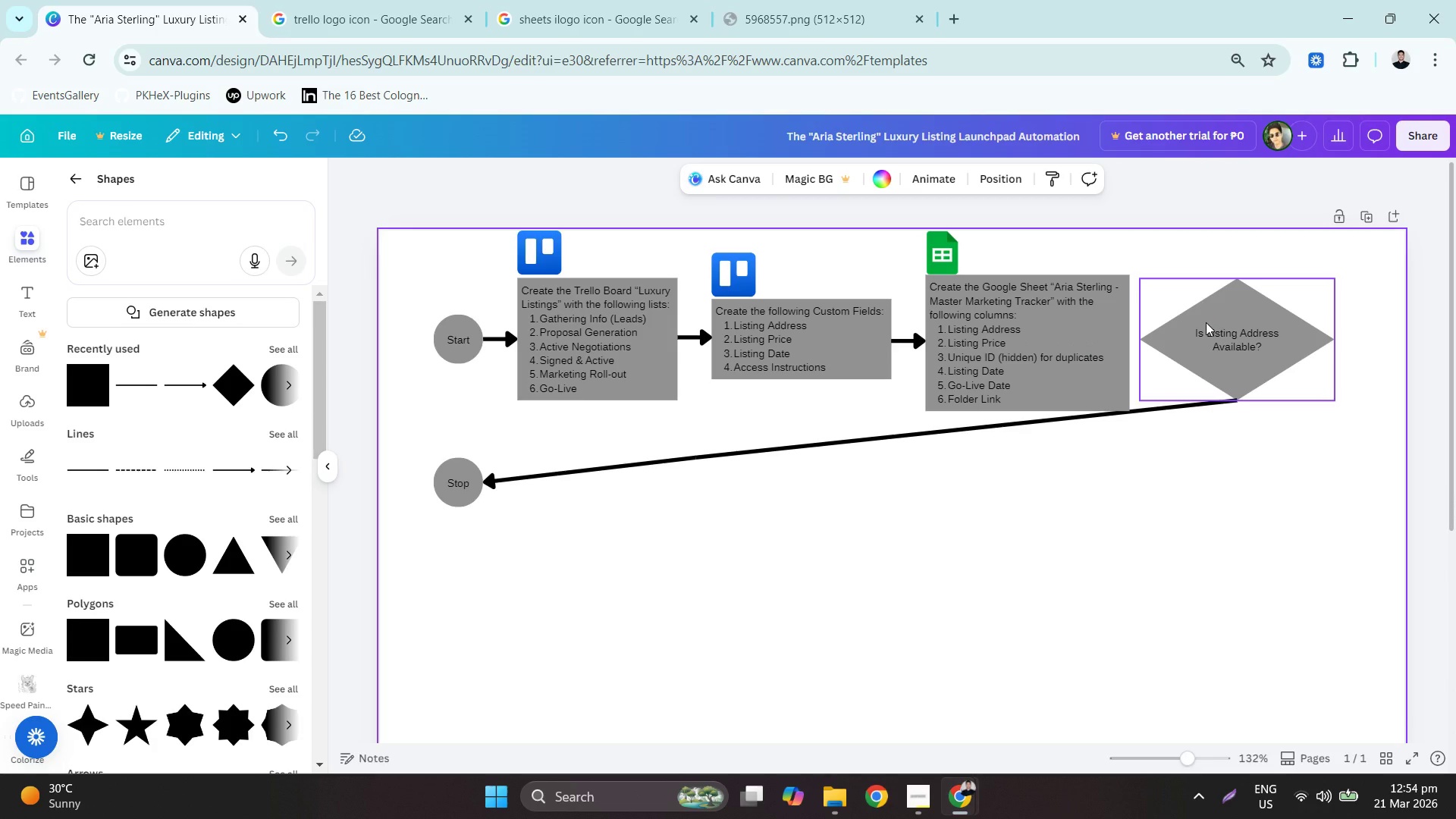 
left_click_drag(start_coordinate=[1206, 322], to_coordinate=[990, 526])
 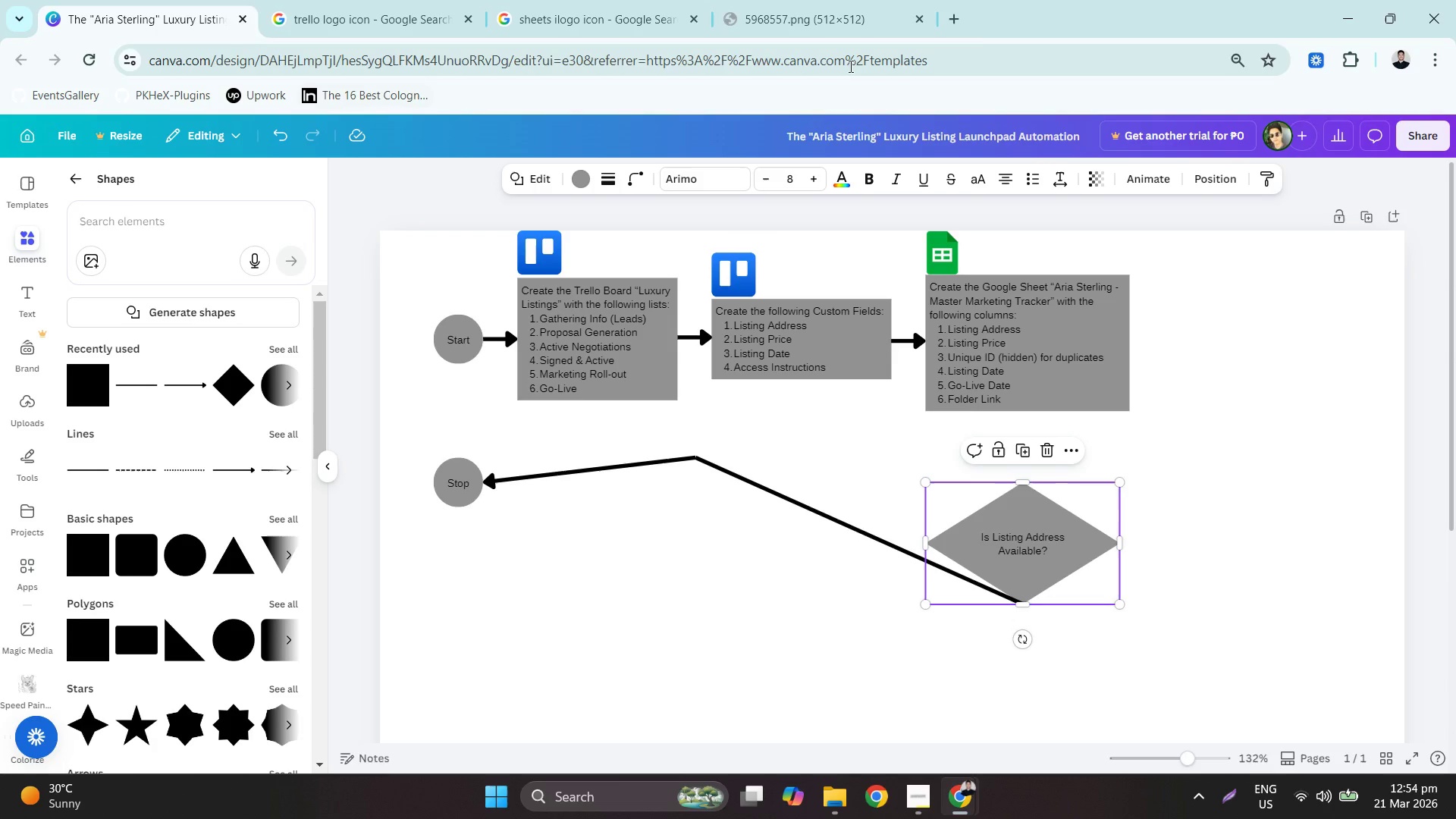 
left_click_drag(start_coordinate=[1024, 27], to_coordinate=[660, 0])
 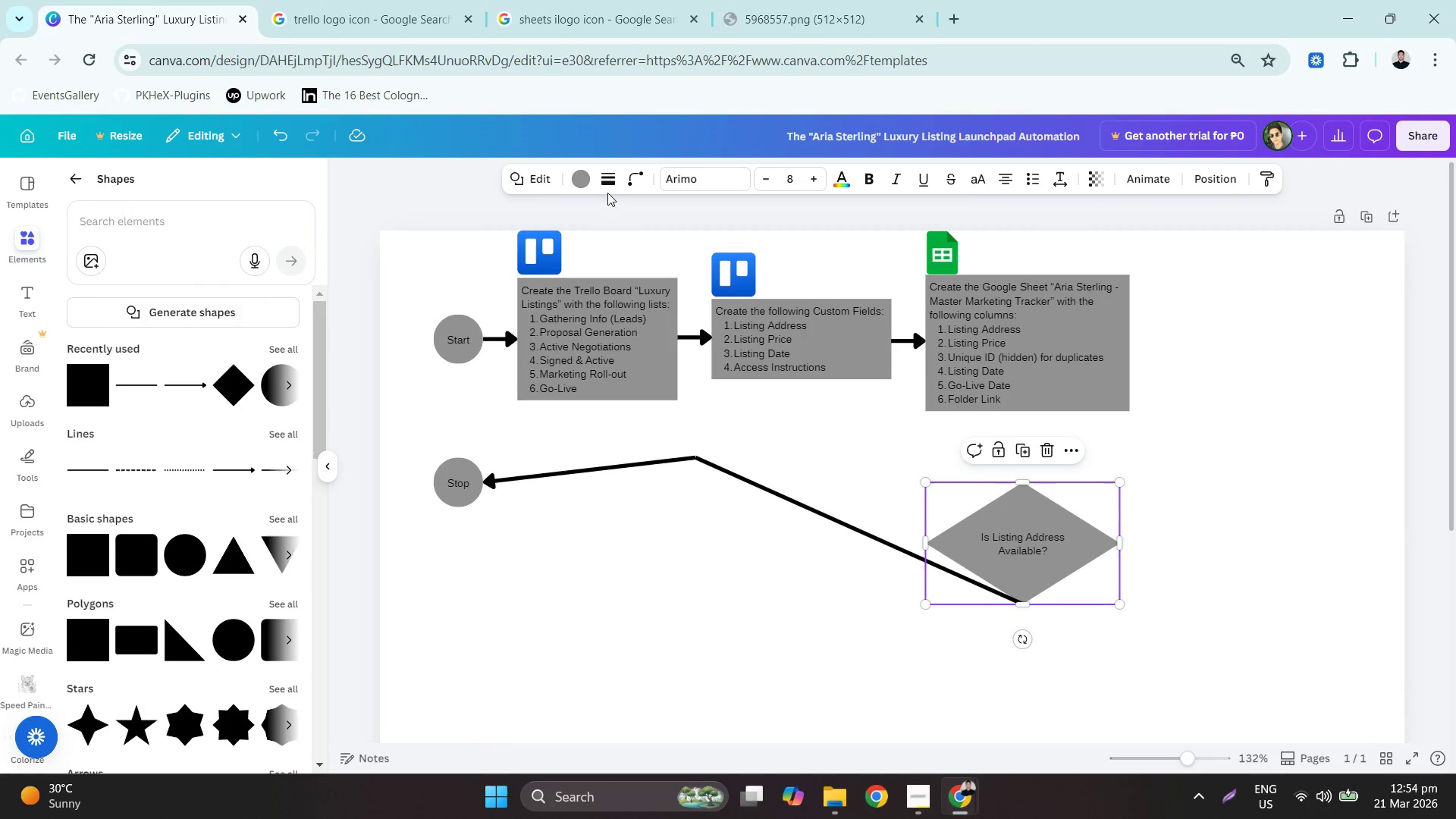 
left_click_drag(start_coordinate=[1112, 27], to_coordinate=[1455, 367])
 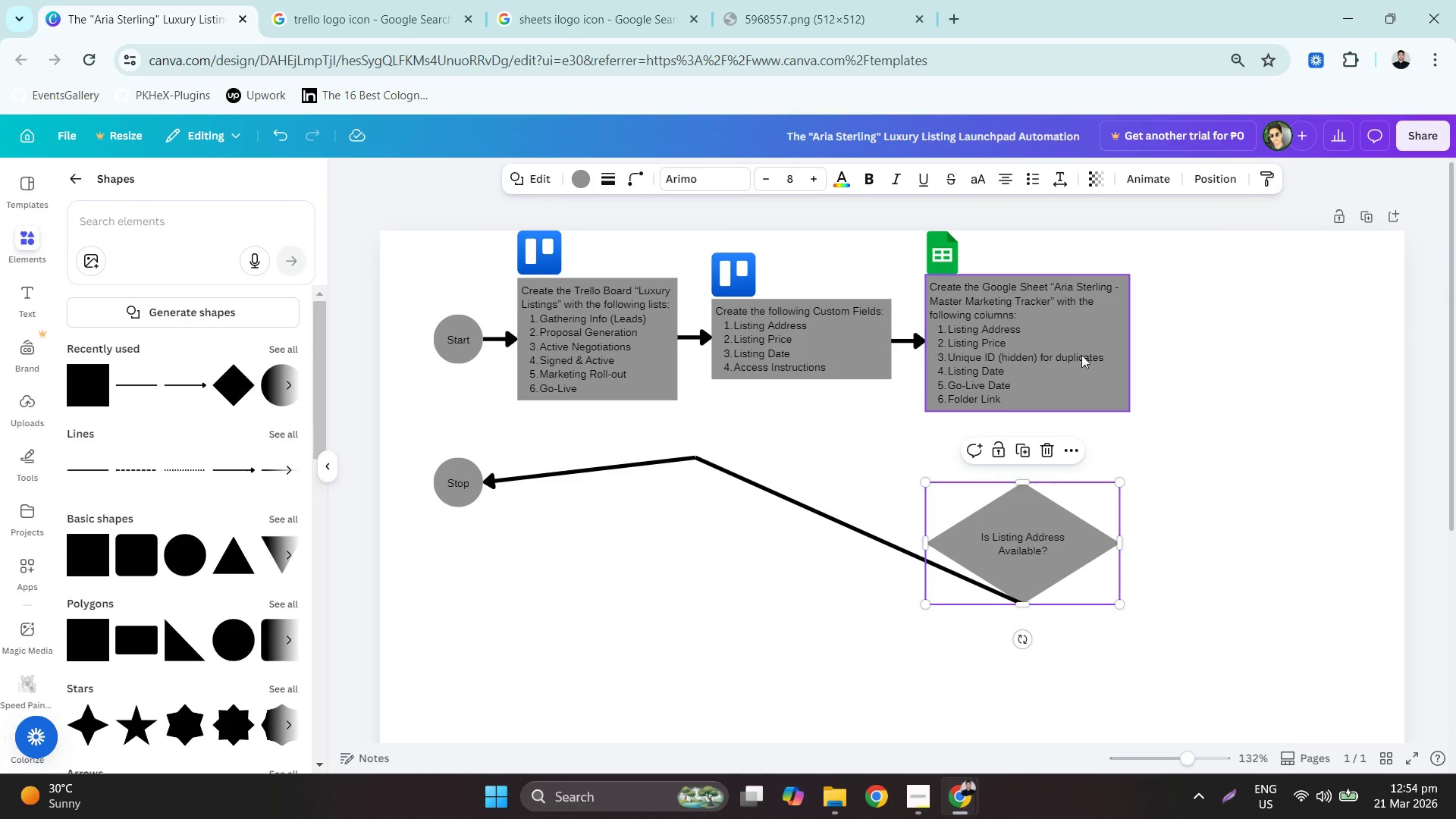 
left_click_drag(start_coordinate=[1056, 8], to_coordinate=[1191, 155])
 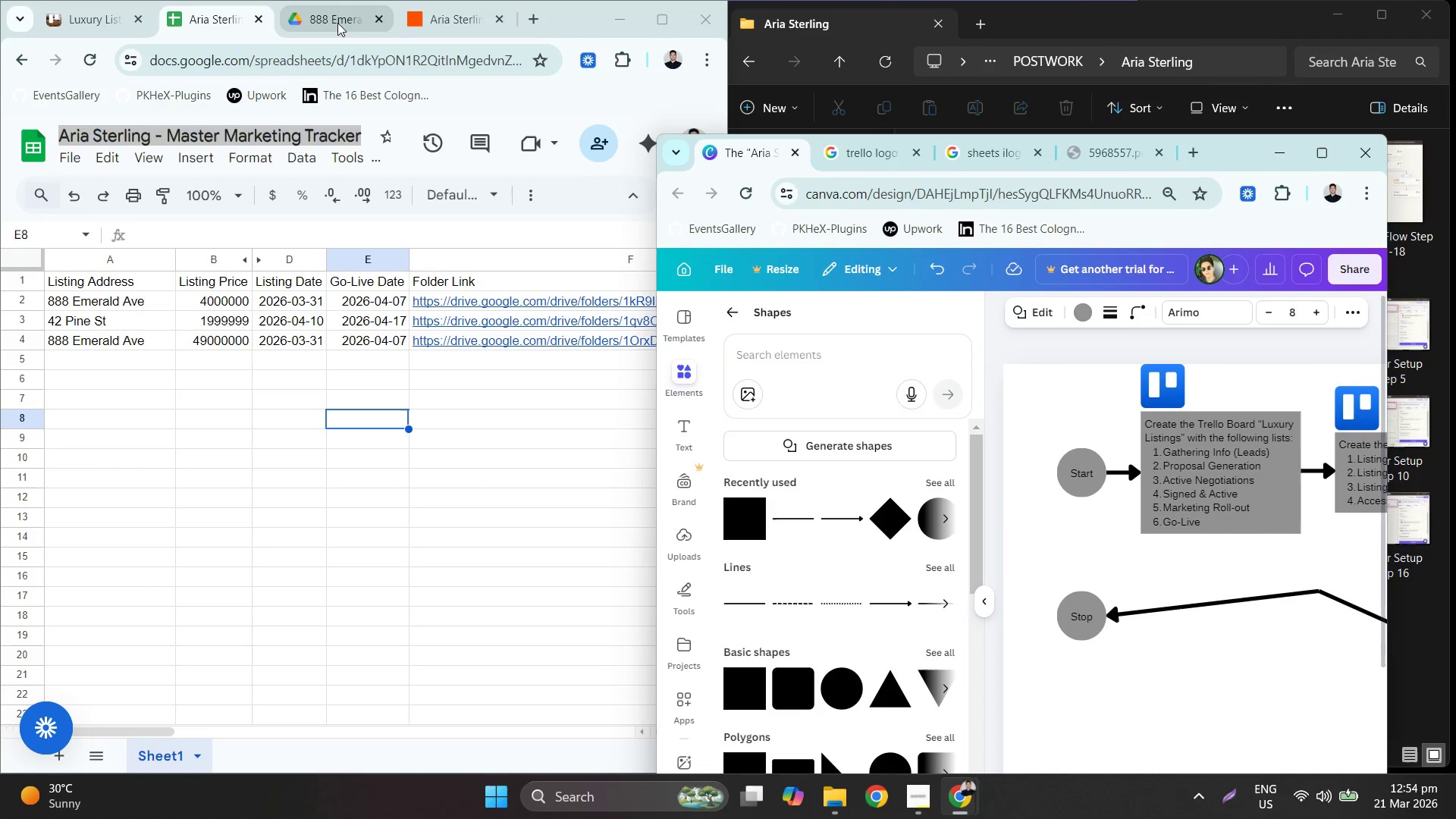 
left_click([337, 23])
 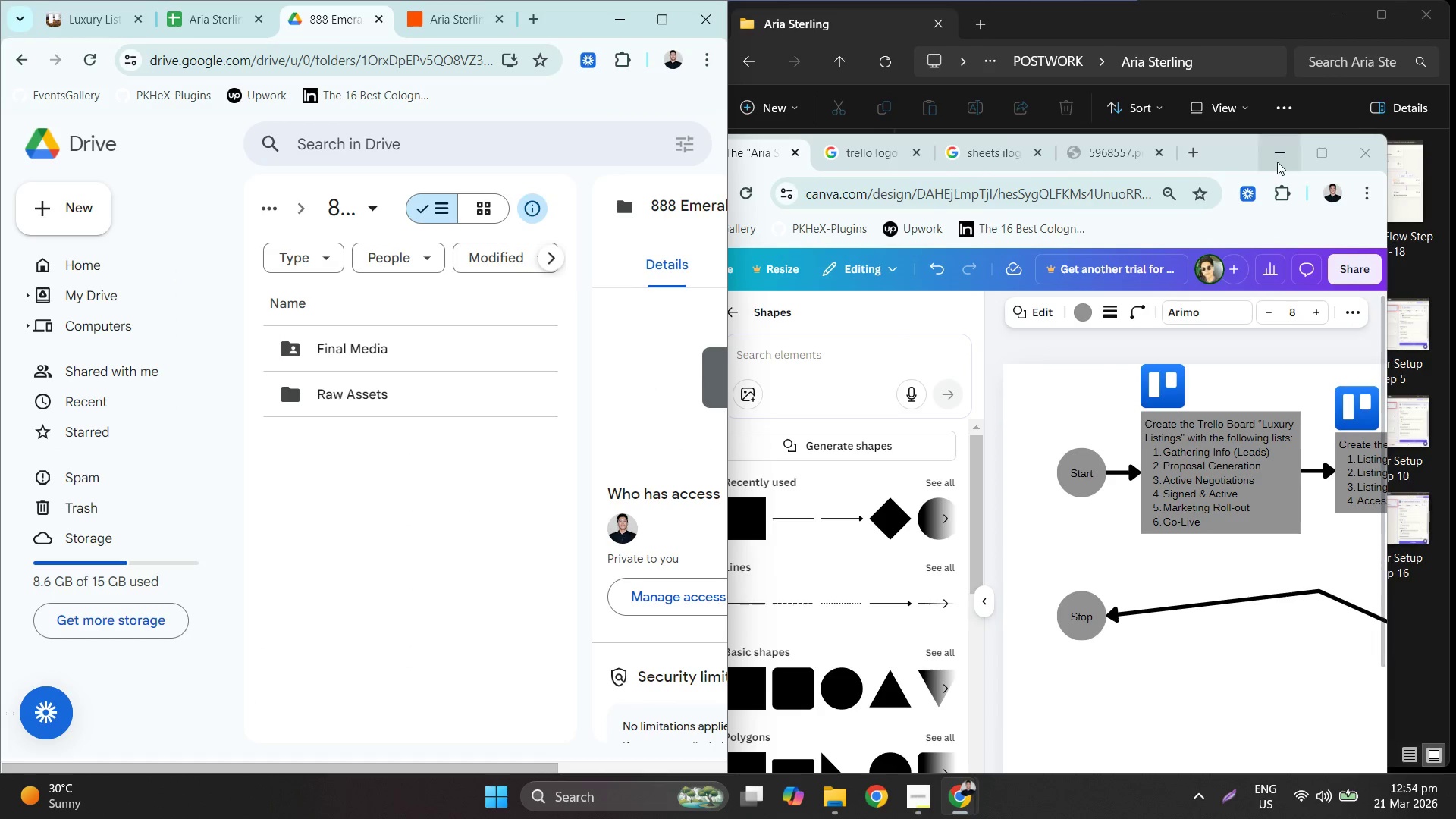 
left_click_drag(start_coordinate=[1228, 152], to_coordinate=[1455, 209])
 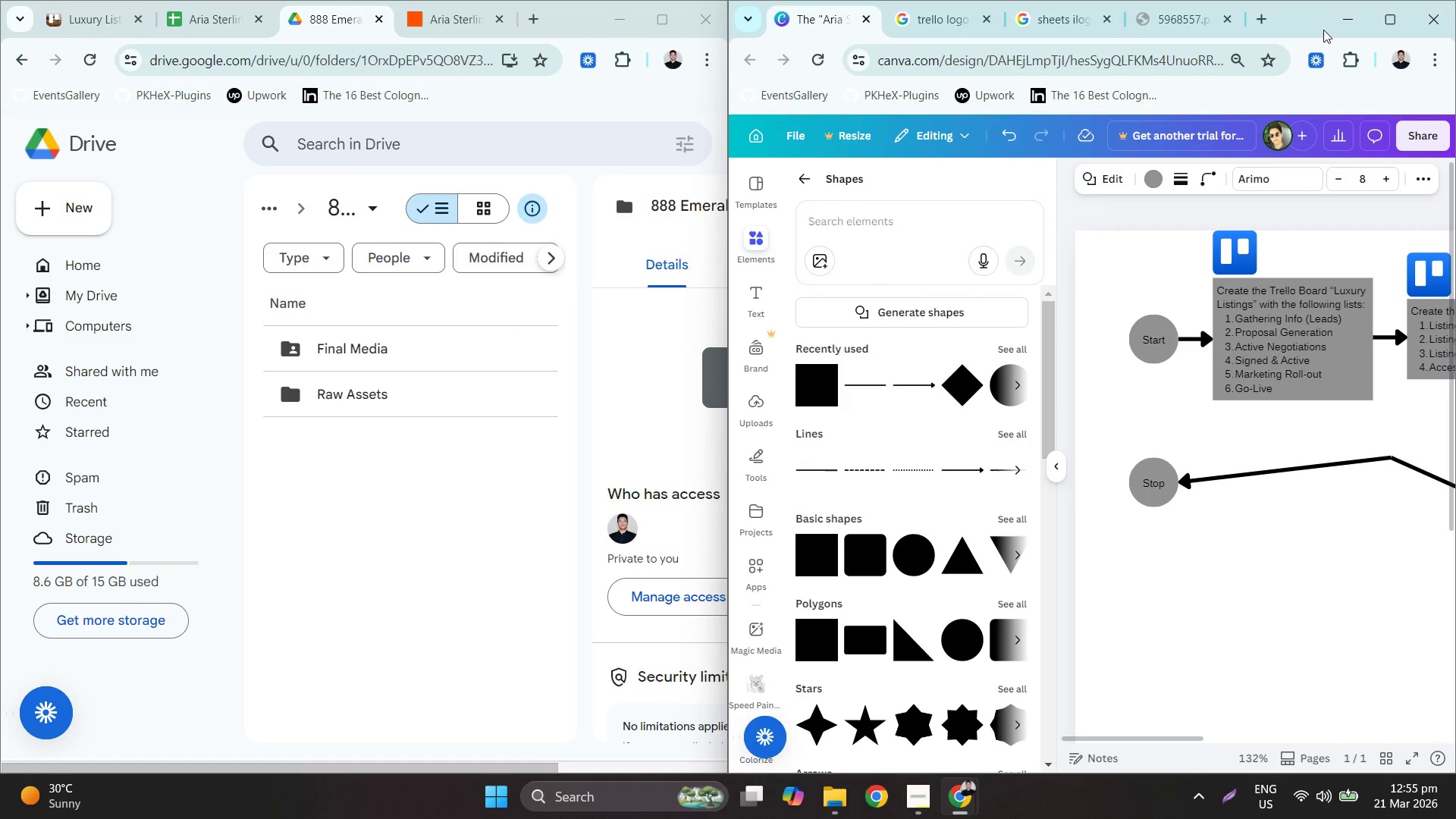 
left_click([1305, 27])
 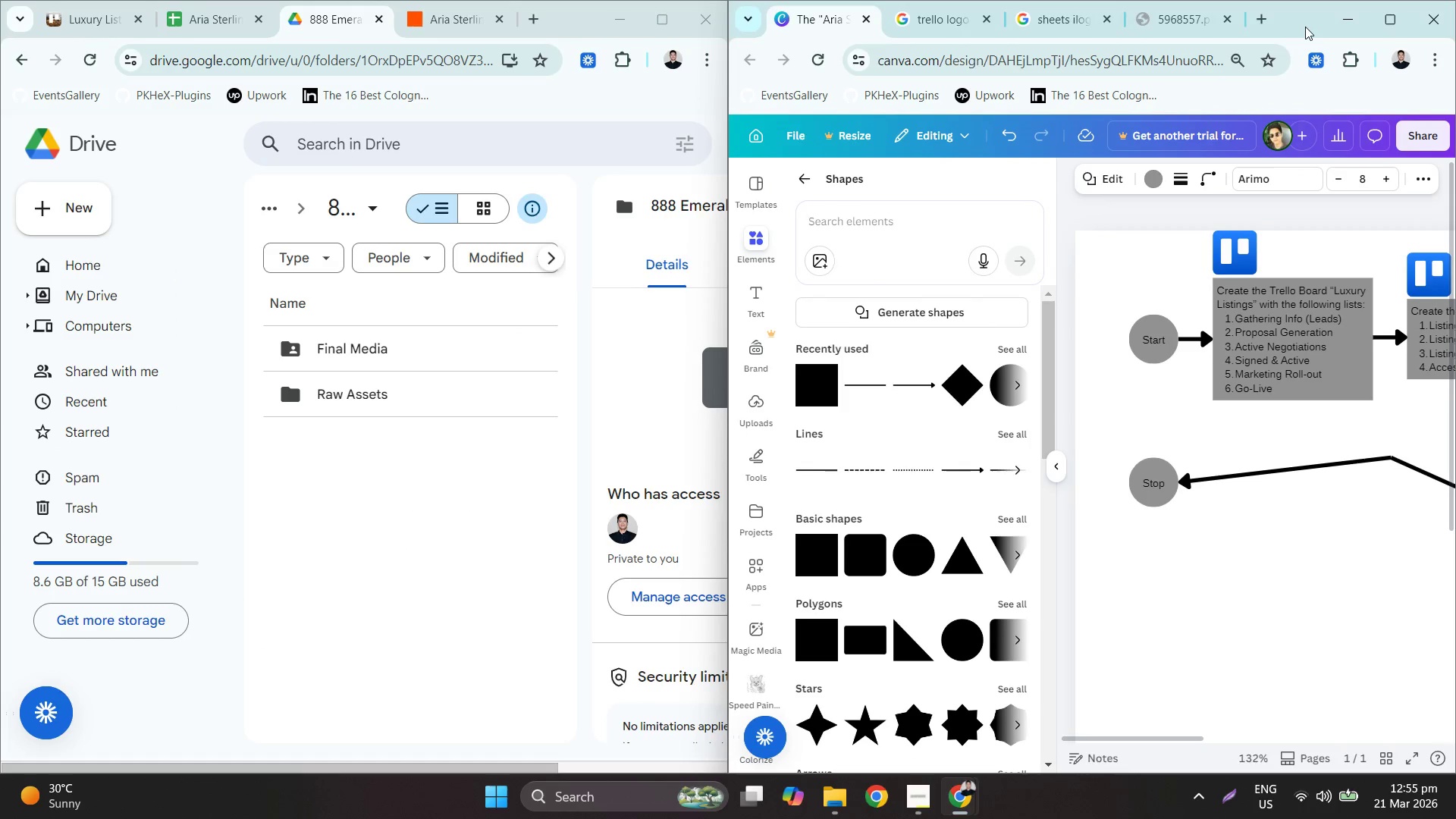 
double_click([1305, 27])
 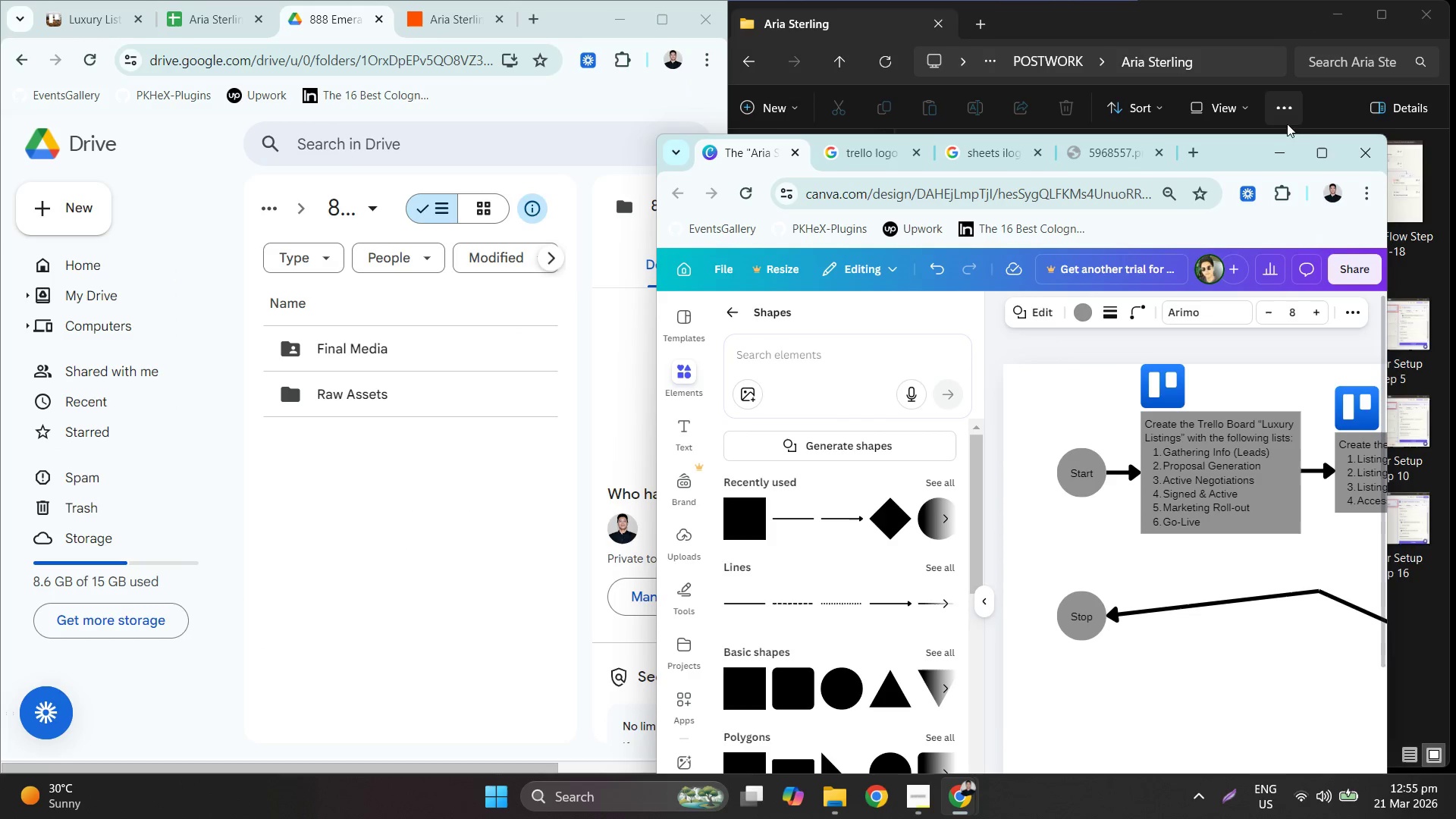 
left_click([1324, 145])
 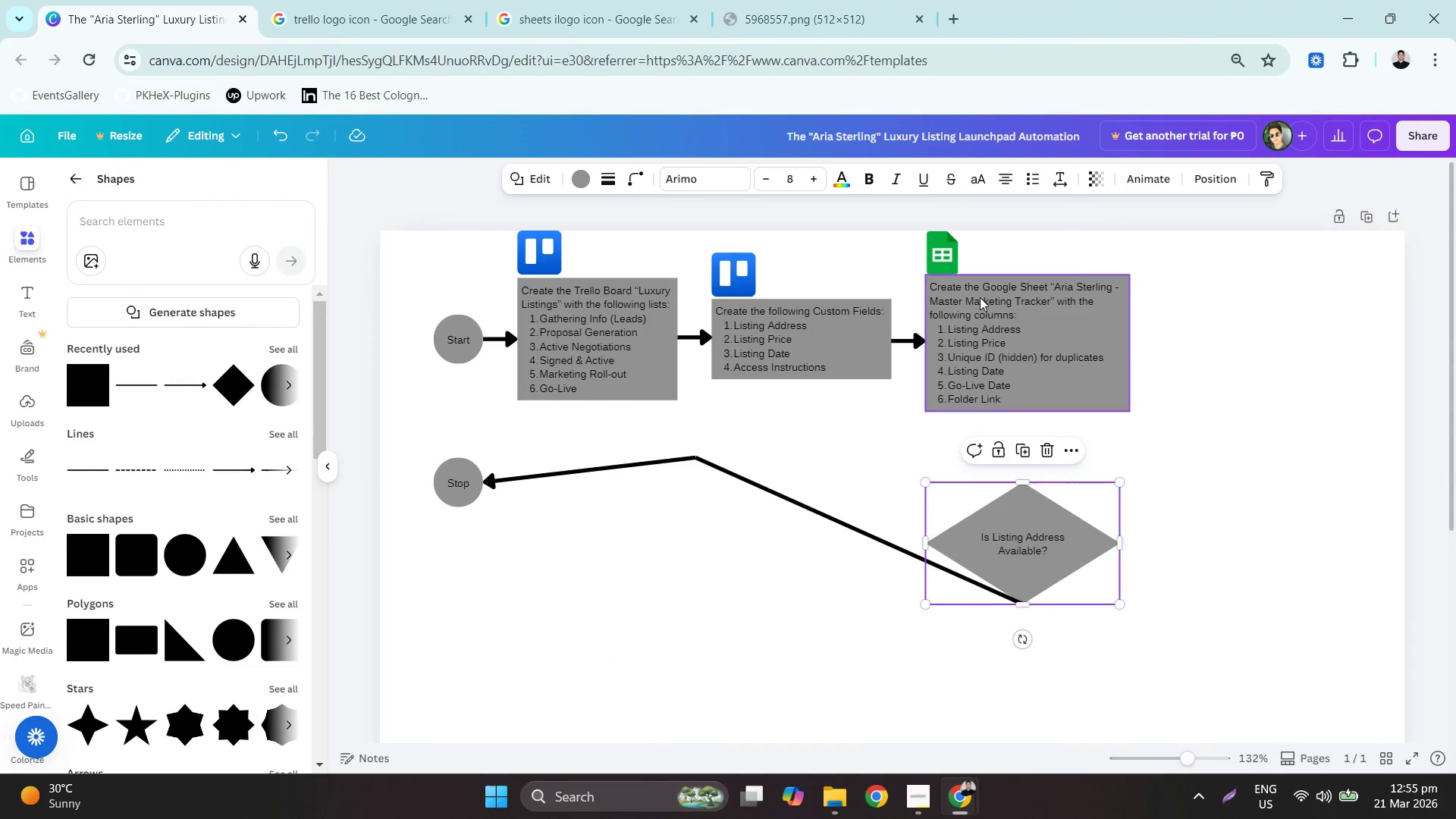 
left_click([988, 301])
 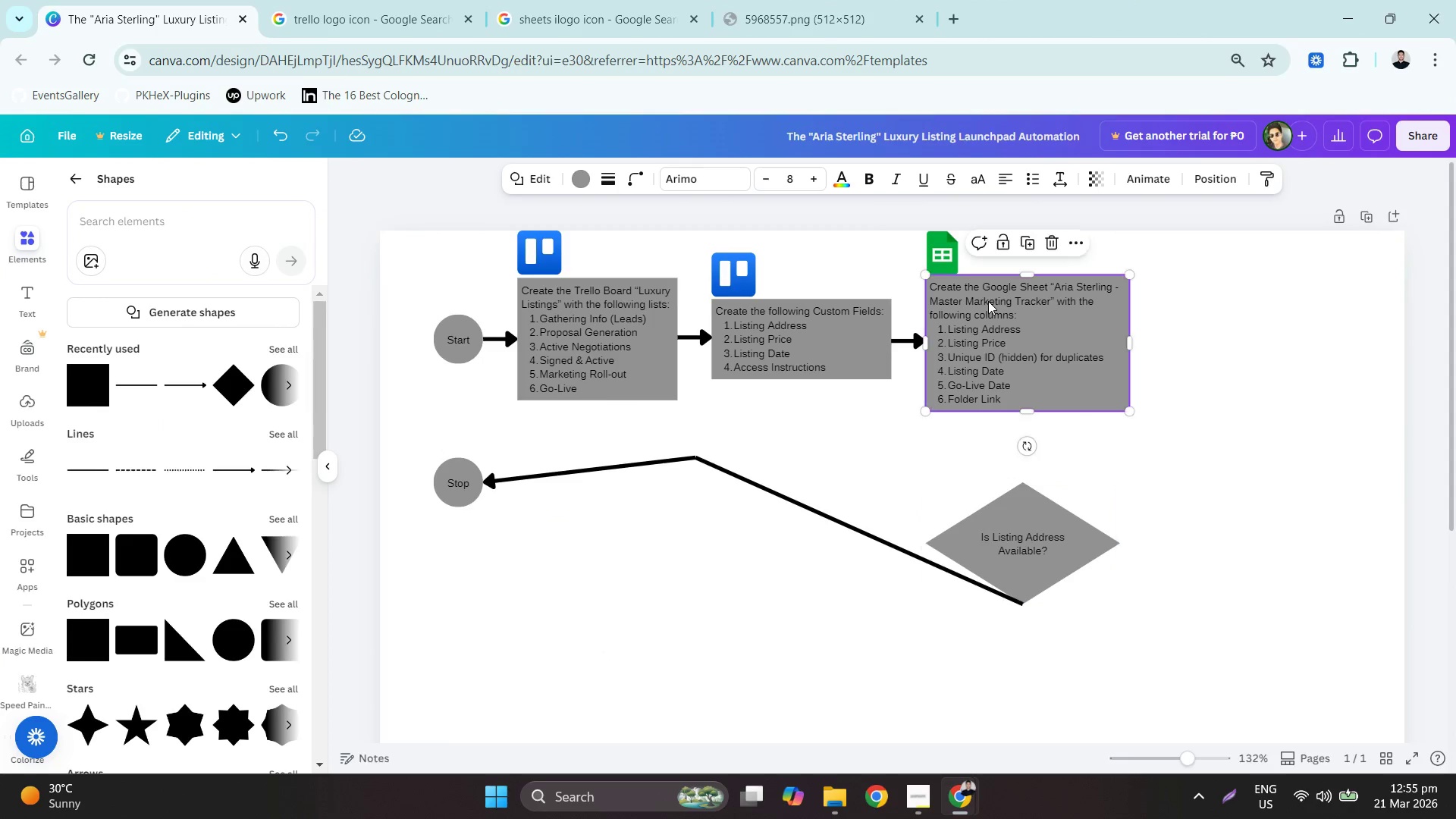 
key(Control+C)
 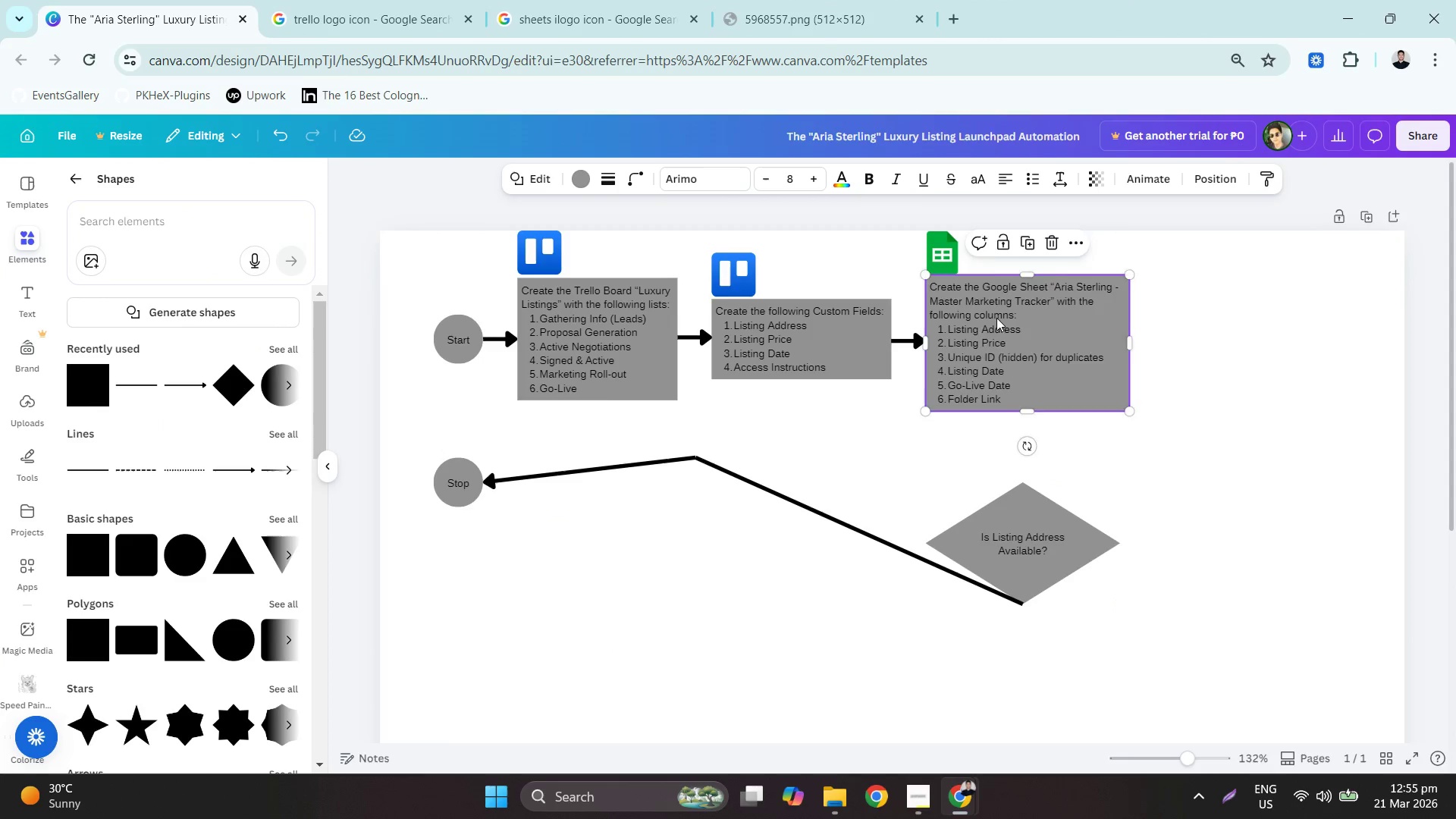 
key(Control+V)
 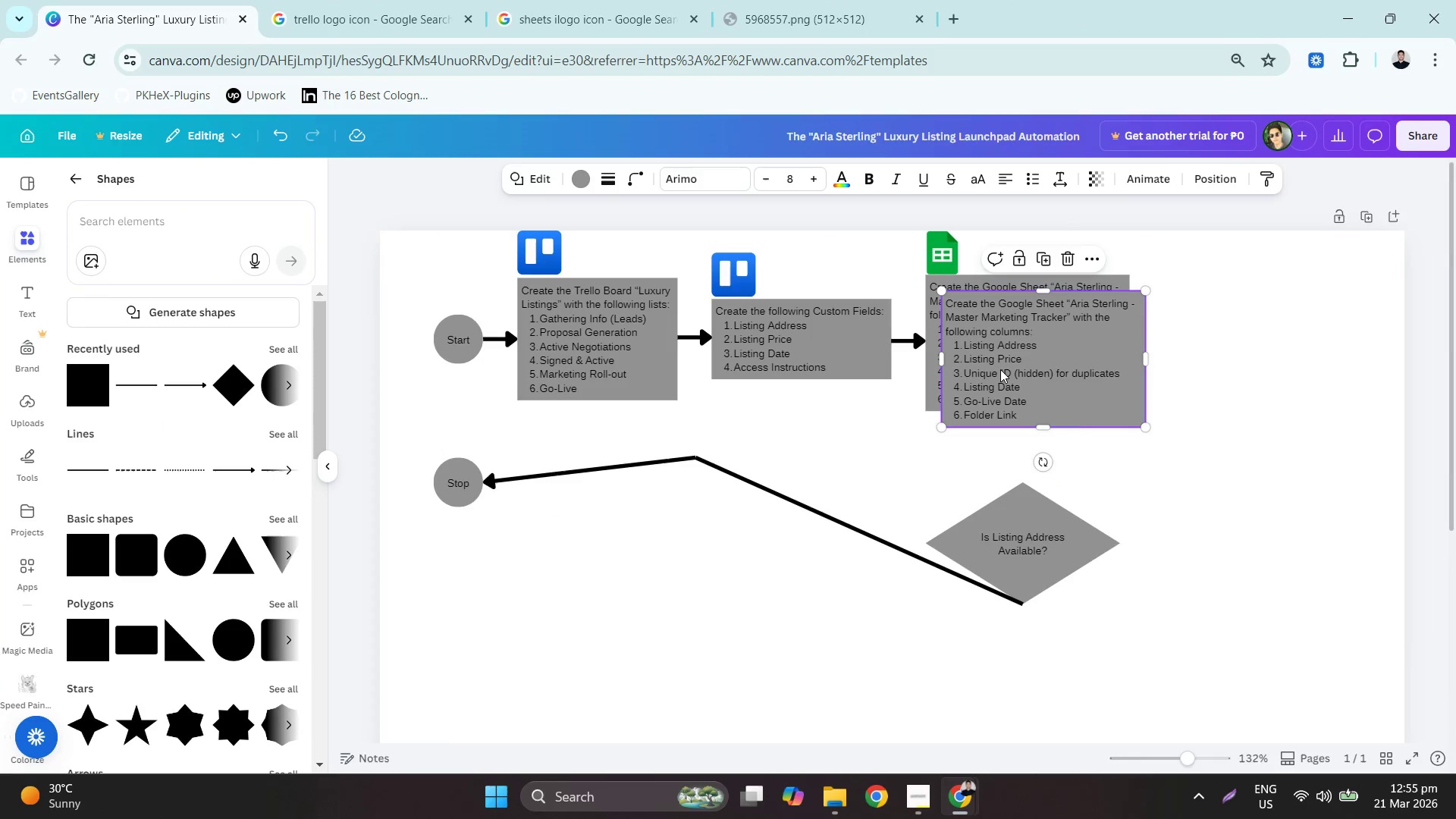 
left_click_drag(start_coordinate=[999, 367], to_coordinate=[1219, 352])
 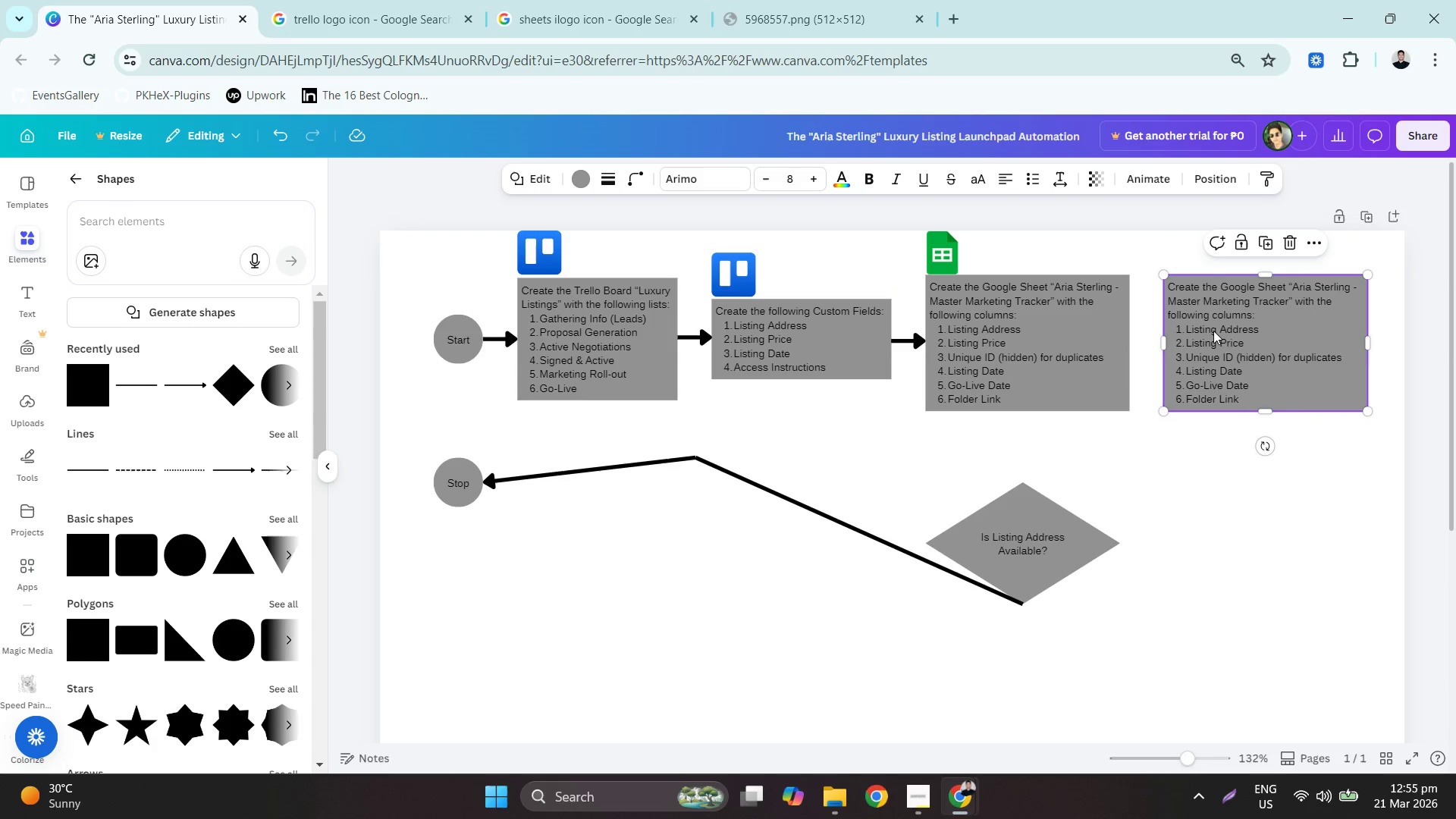 
double_click([1213, 331])
 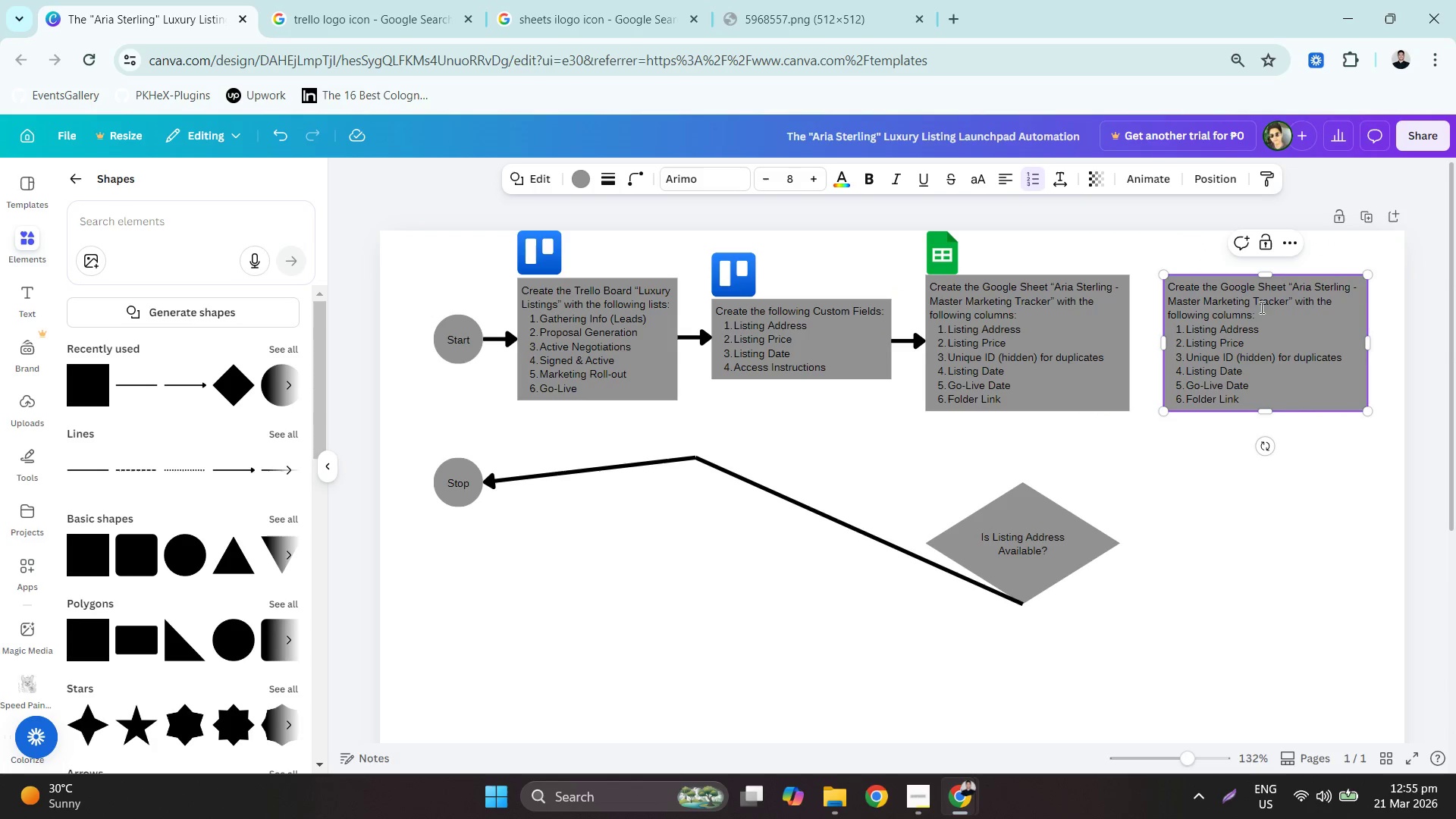 
left_click_drag(start_coordinate=[1274, 312], to_coordinate=[1257, 289])
 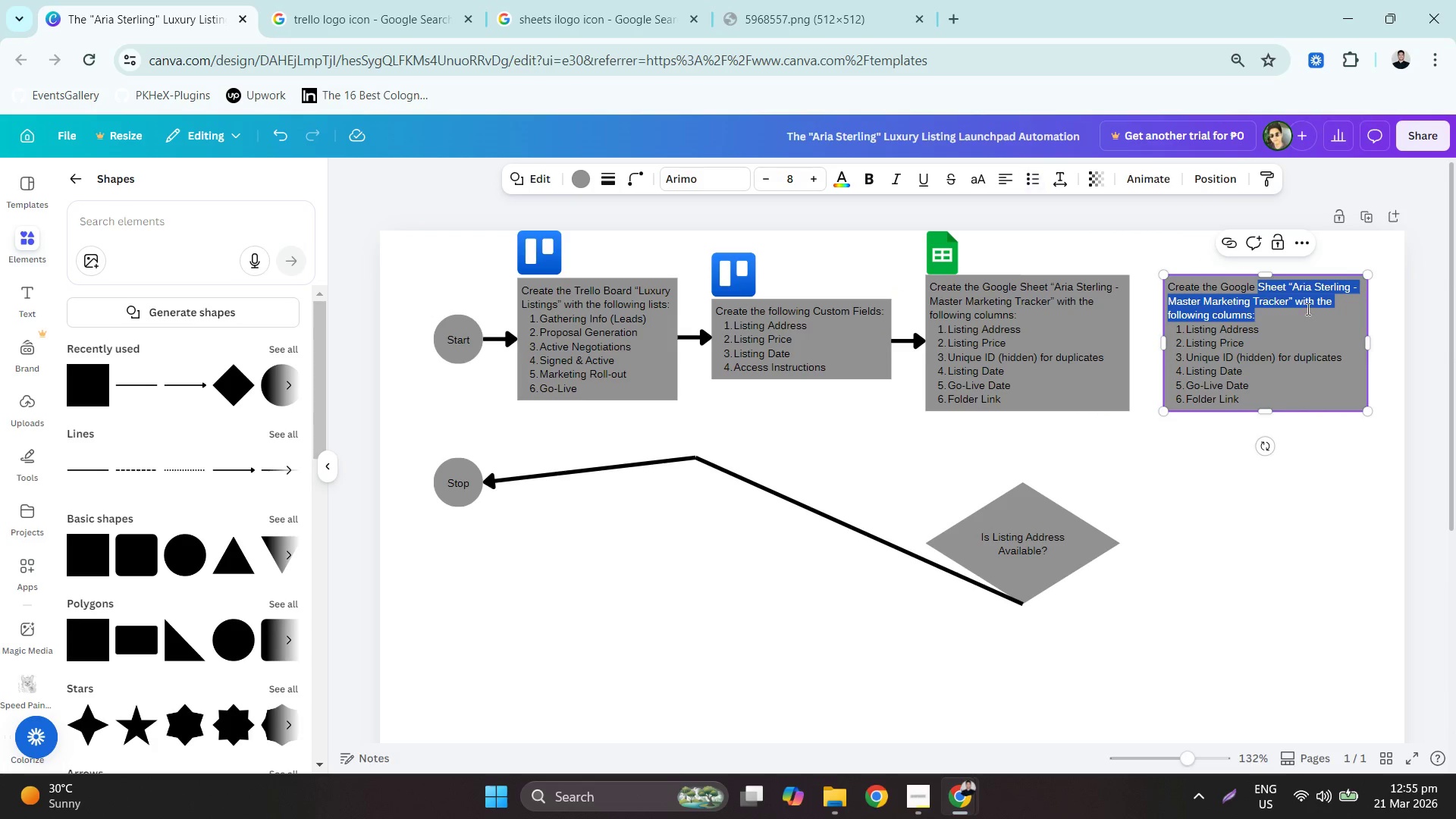 
type(Drive r)
key(Backspace)
type(Root Folder )
 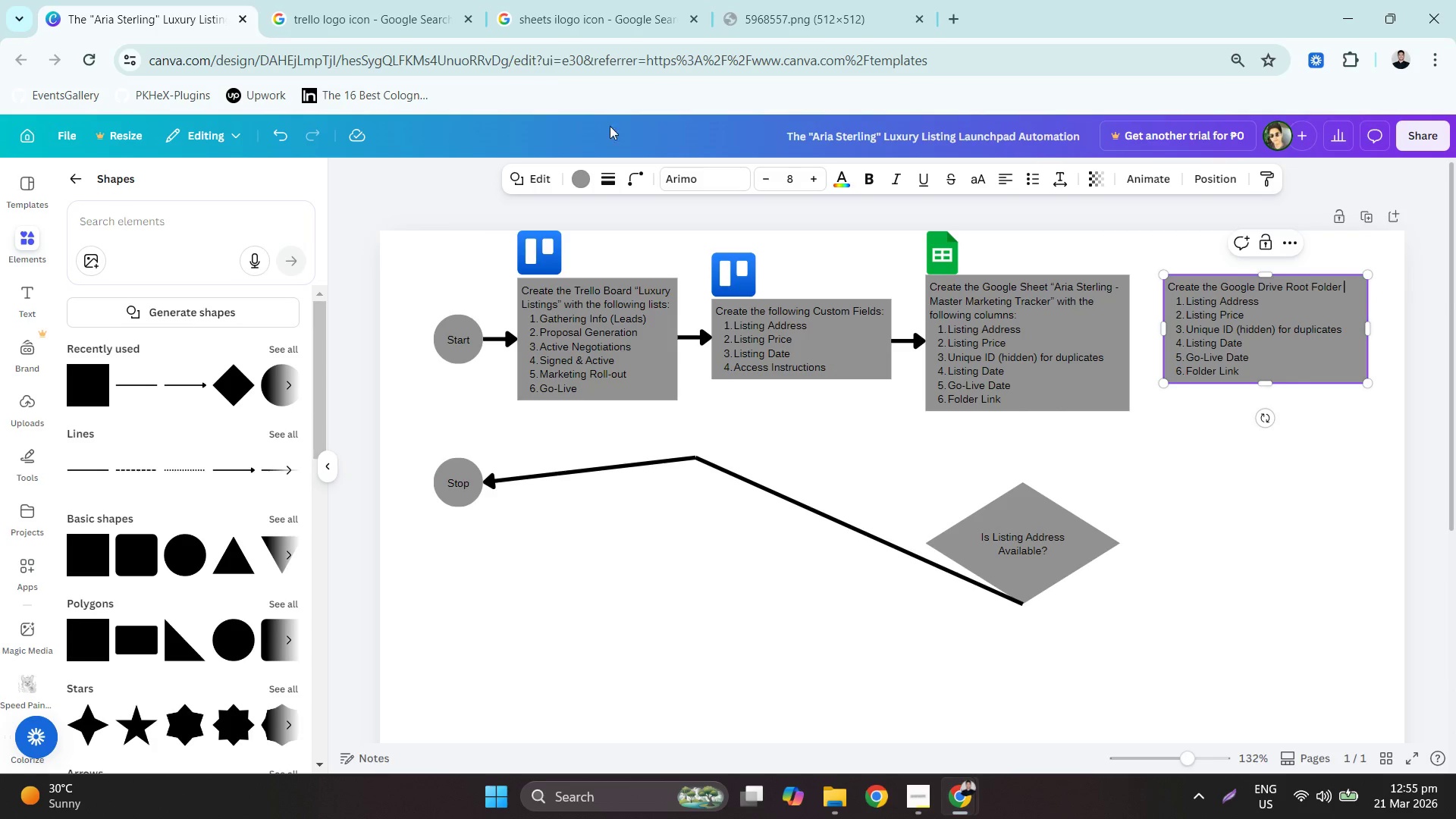 
left_click_drag(start_coordinate=[1119, 26], to_coordinate=[1455, 412])
 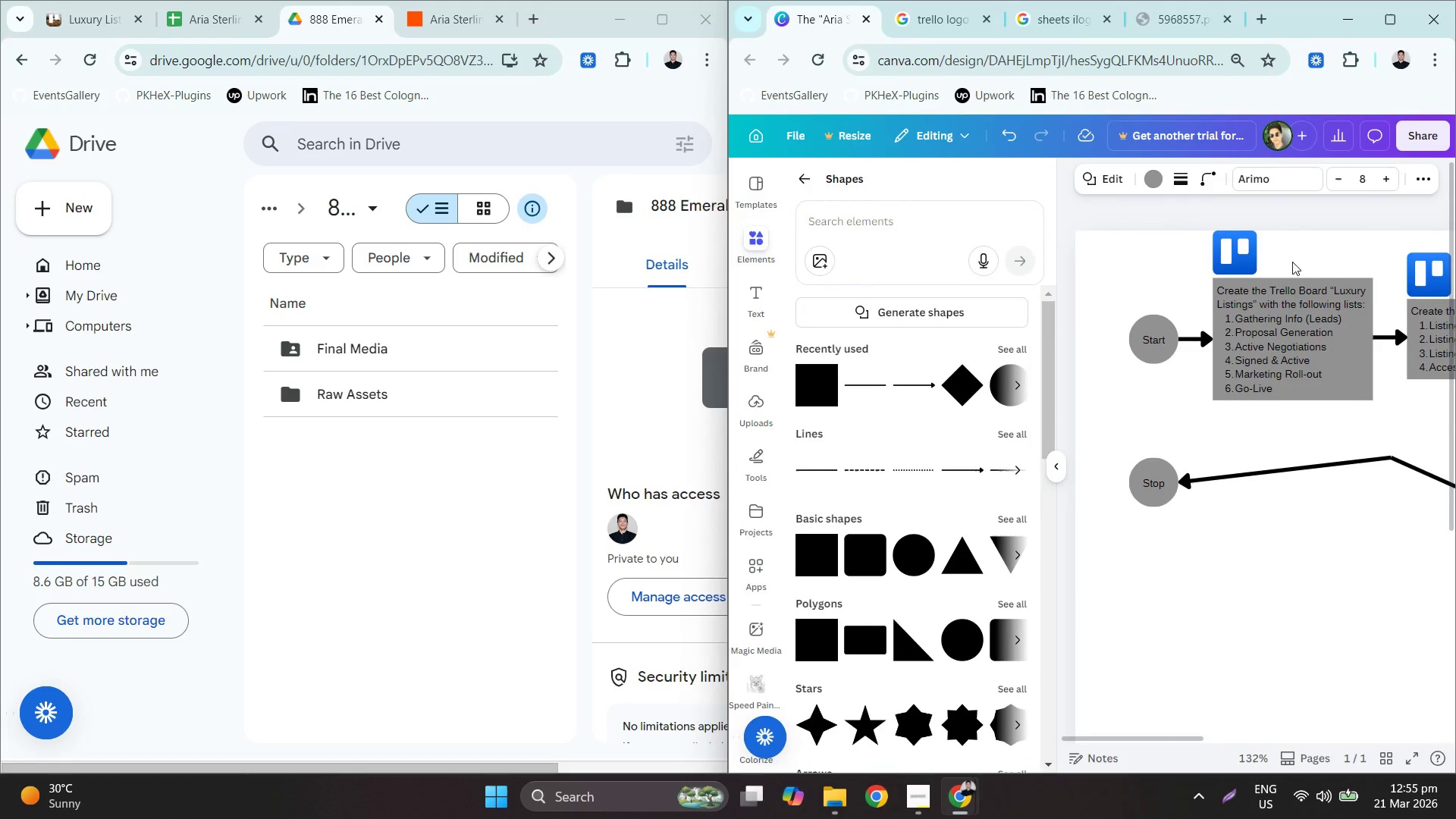 
left_click_drag(start_coordinate=[1348, 233], to_coordinate=[1244, 255])
 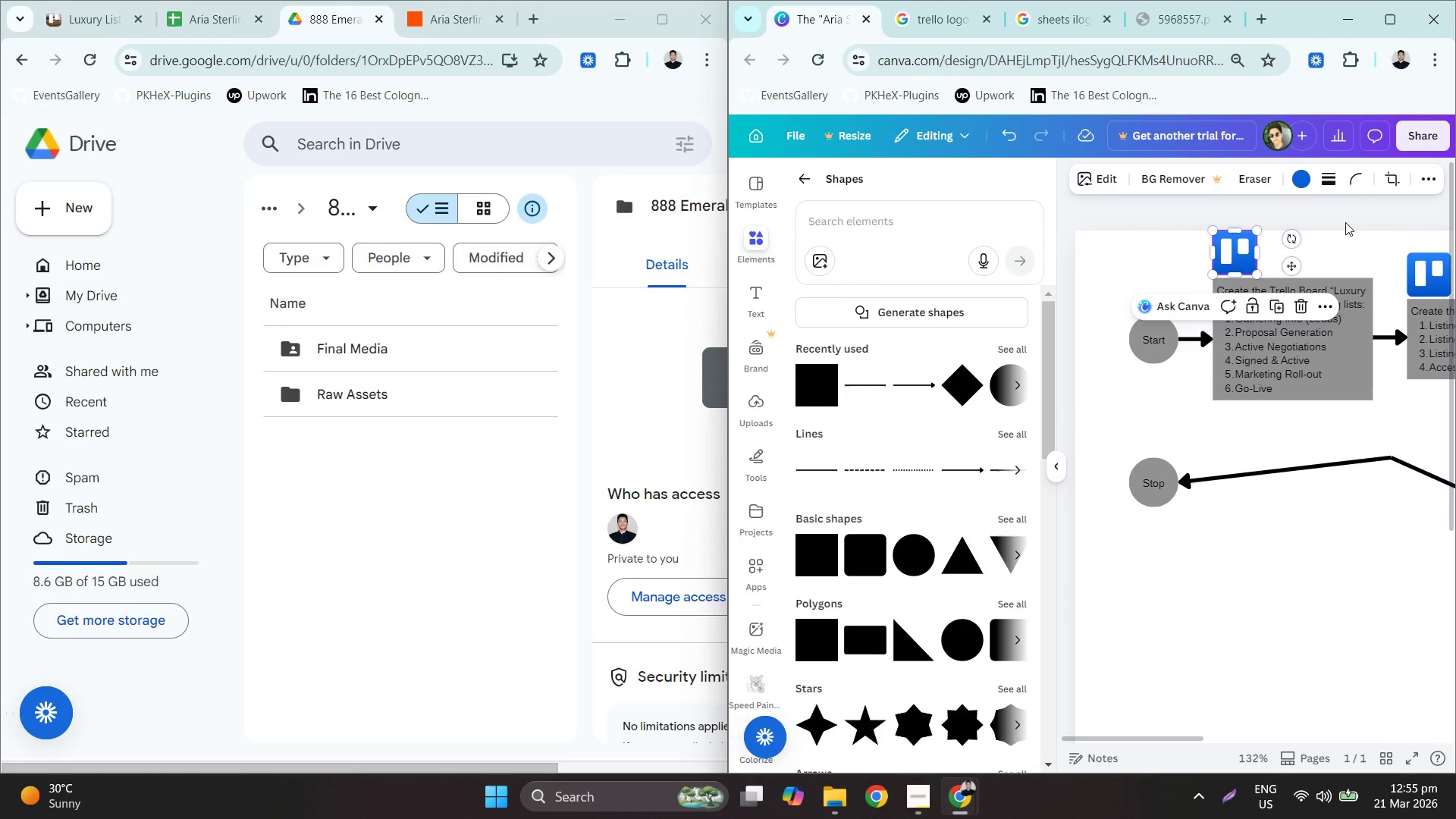 
left_click([1341, 217])
 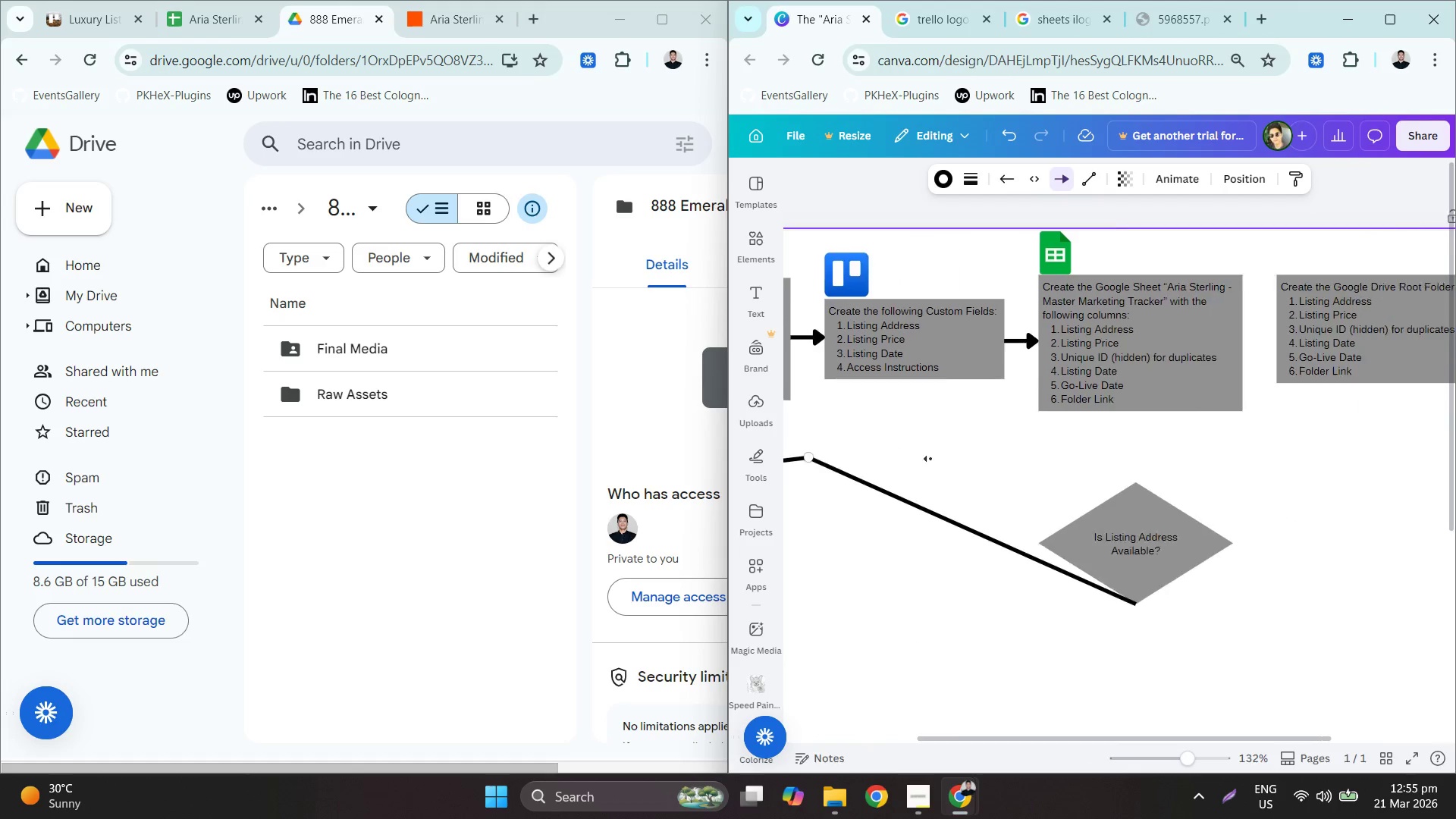 
left_click([1095, 451])
 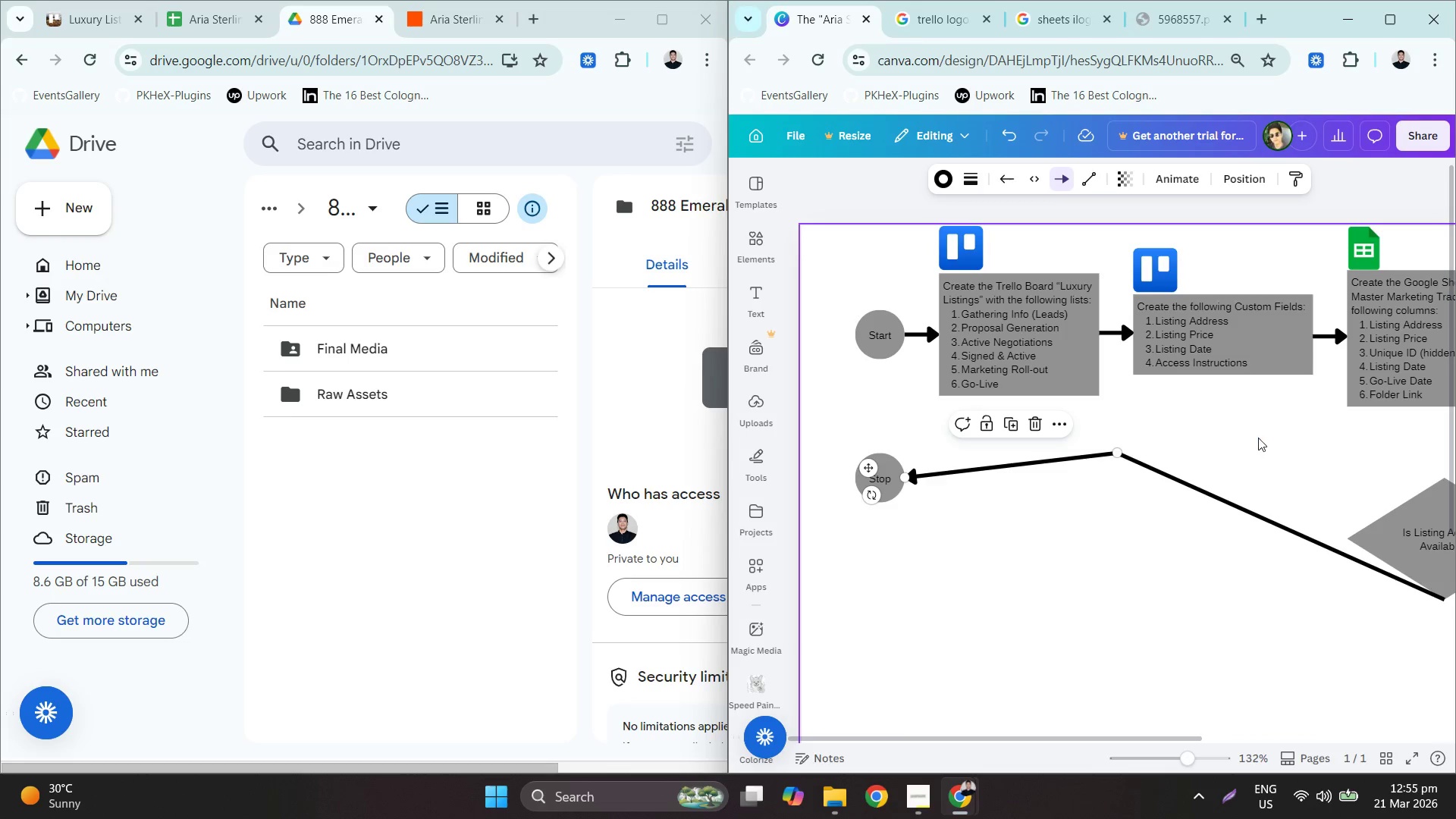 
left_click([1259, 436])
 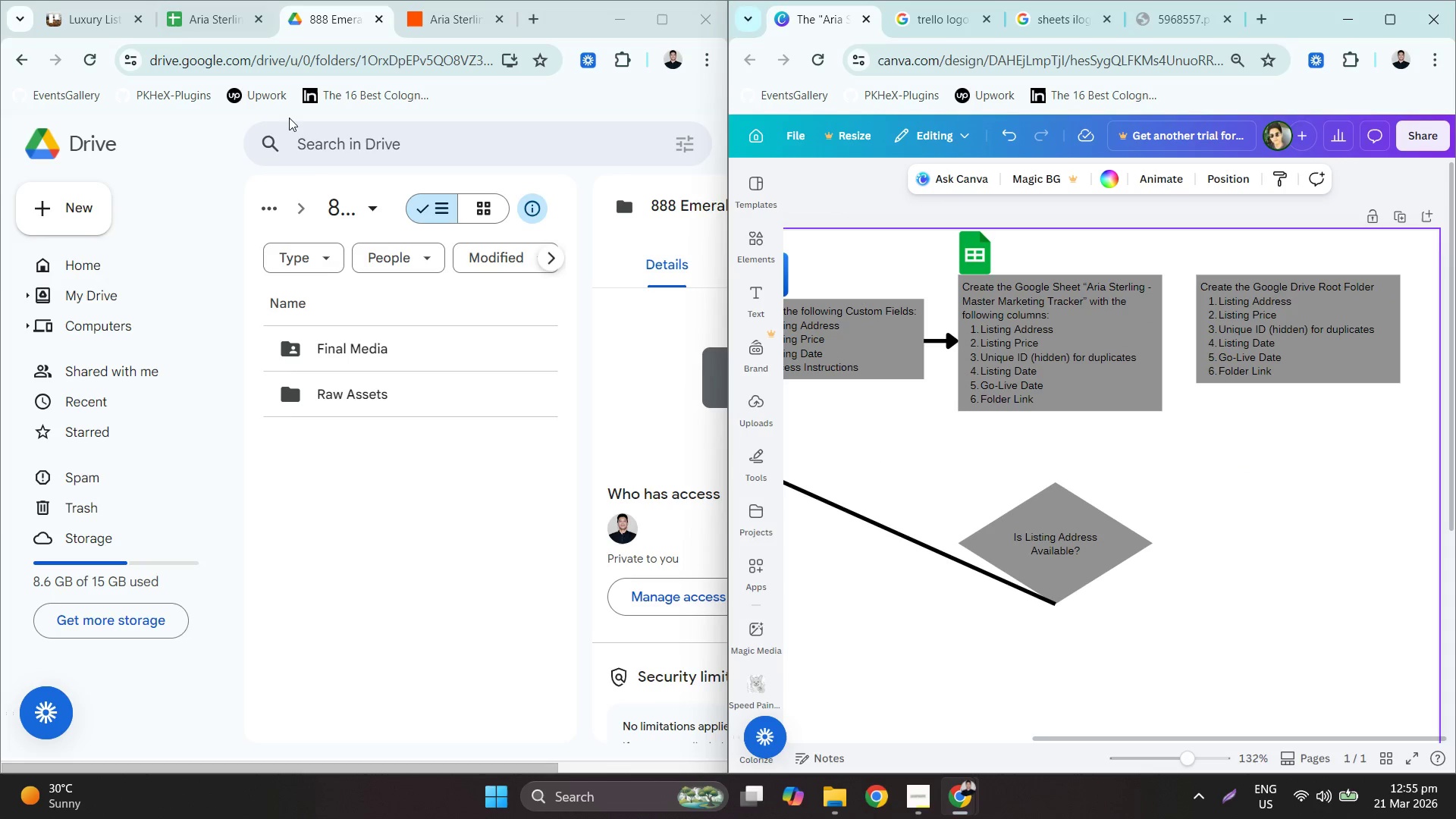 
left_click([270, 215])
 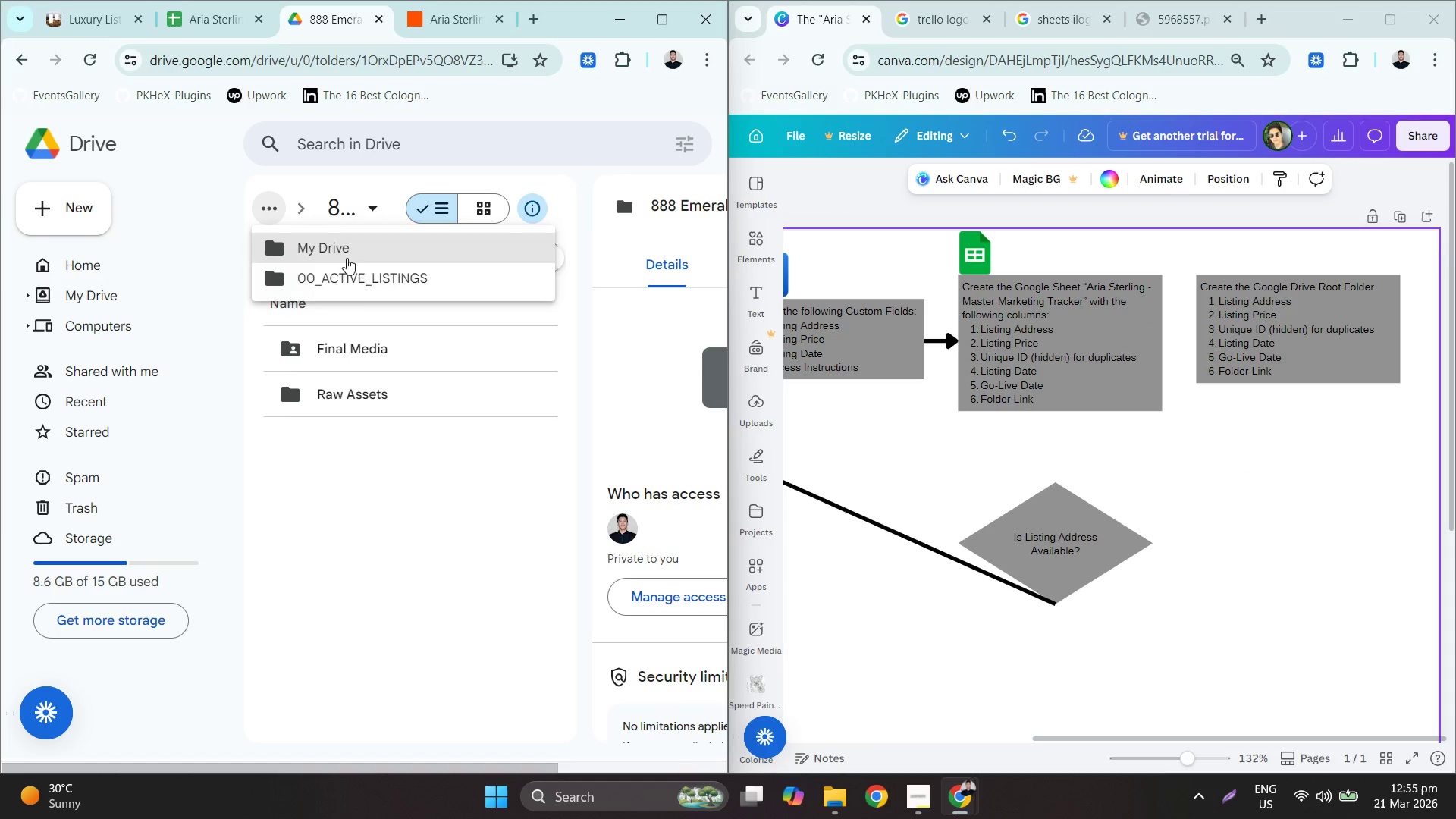 
left_click_drag(start_coordinate=[346, 237], to_coordinate=[920, 259])
 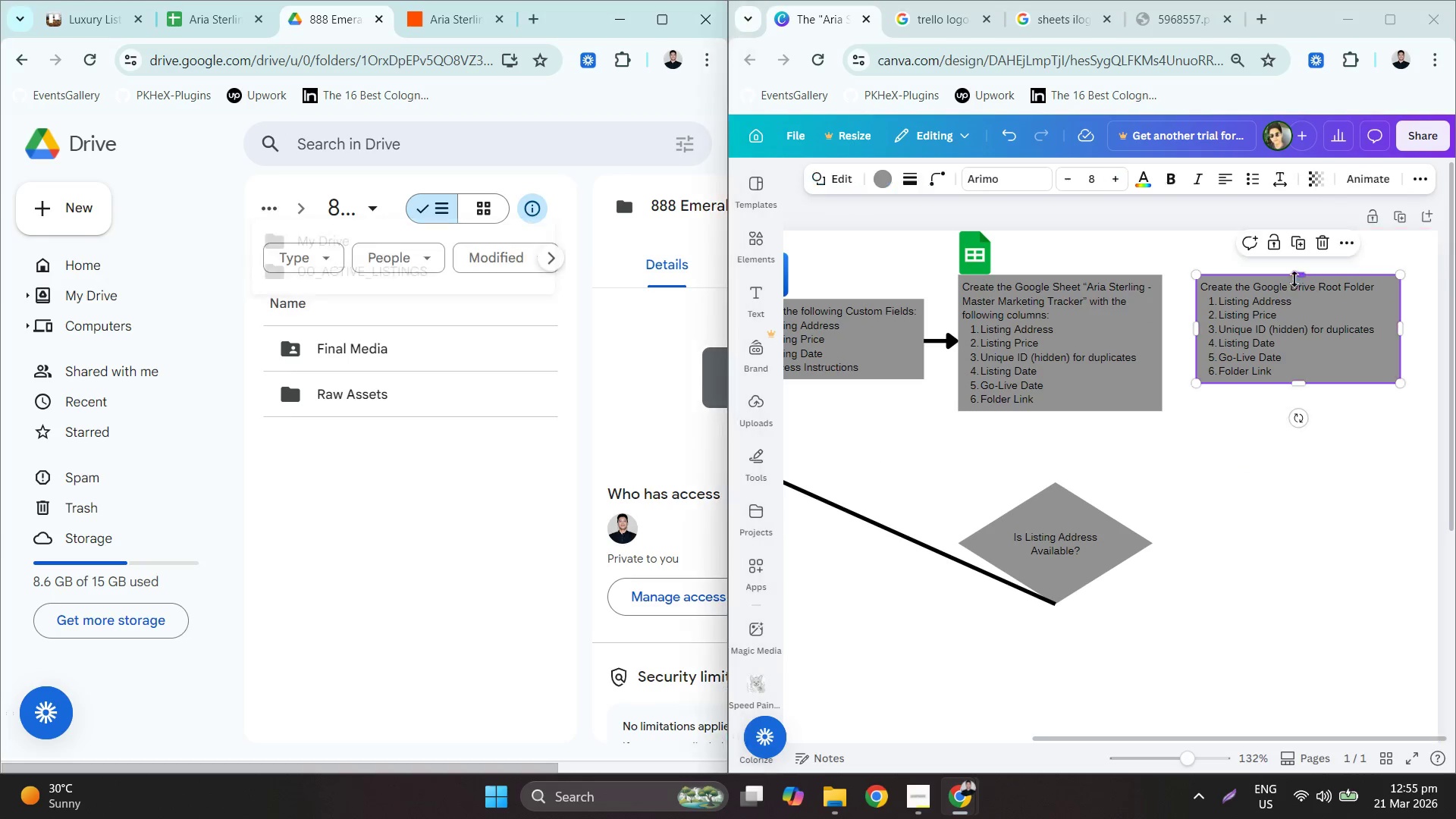 
double_click([1319, 306])
 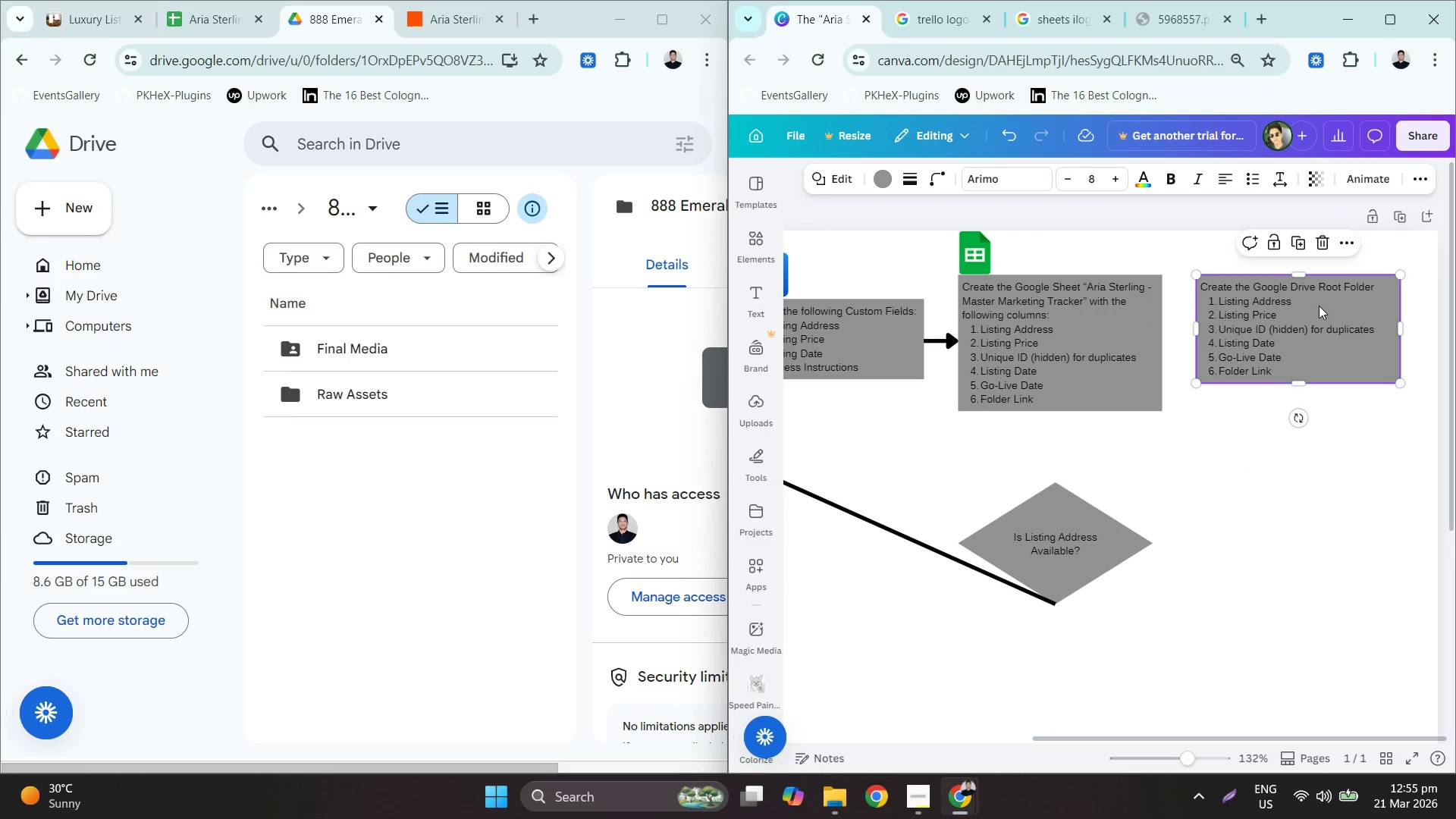 
triple_click([1319, 306])
 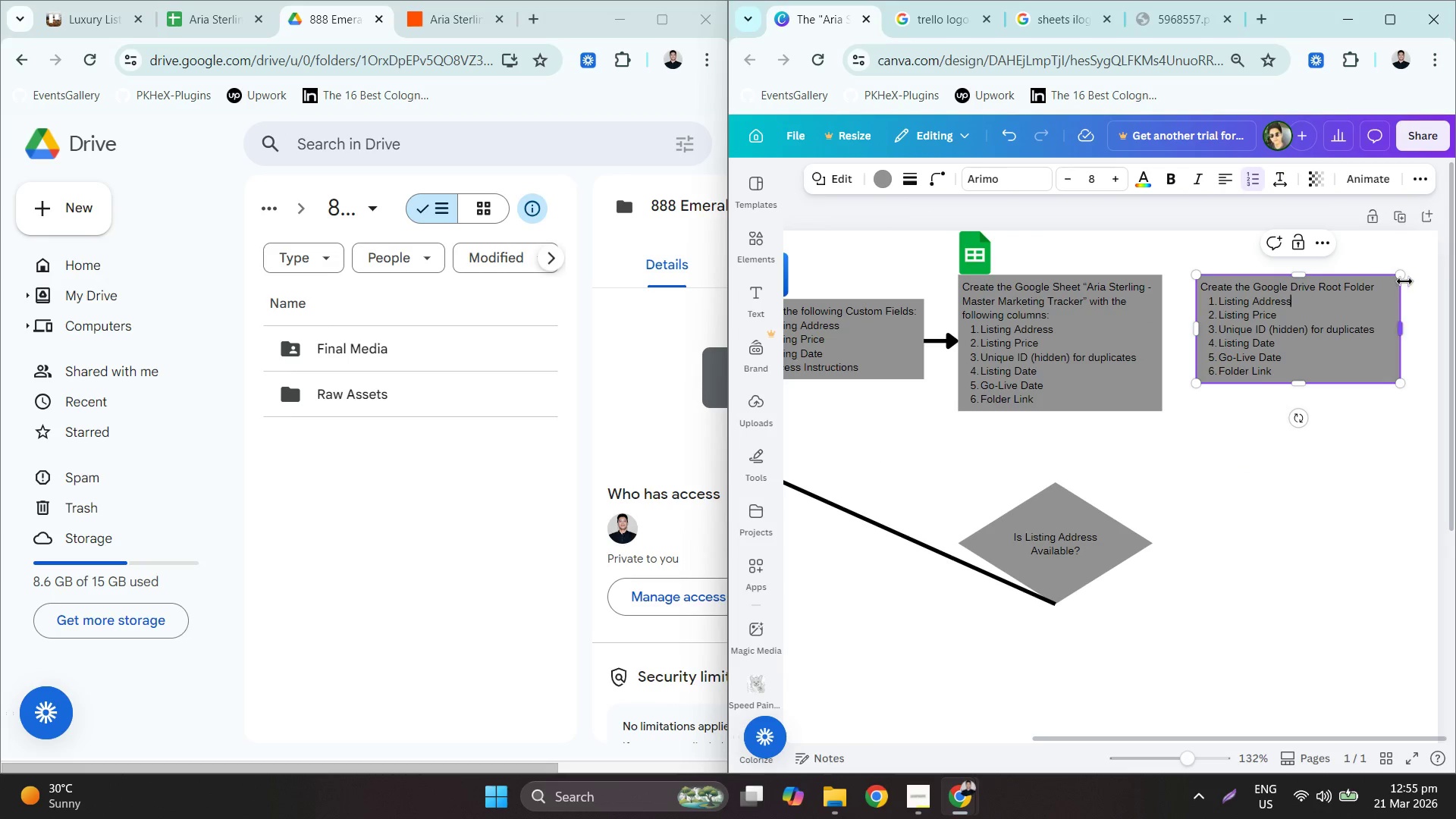 
double_click([1389, 285])
 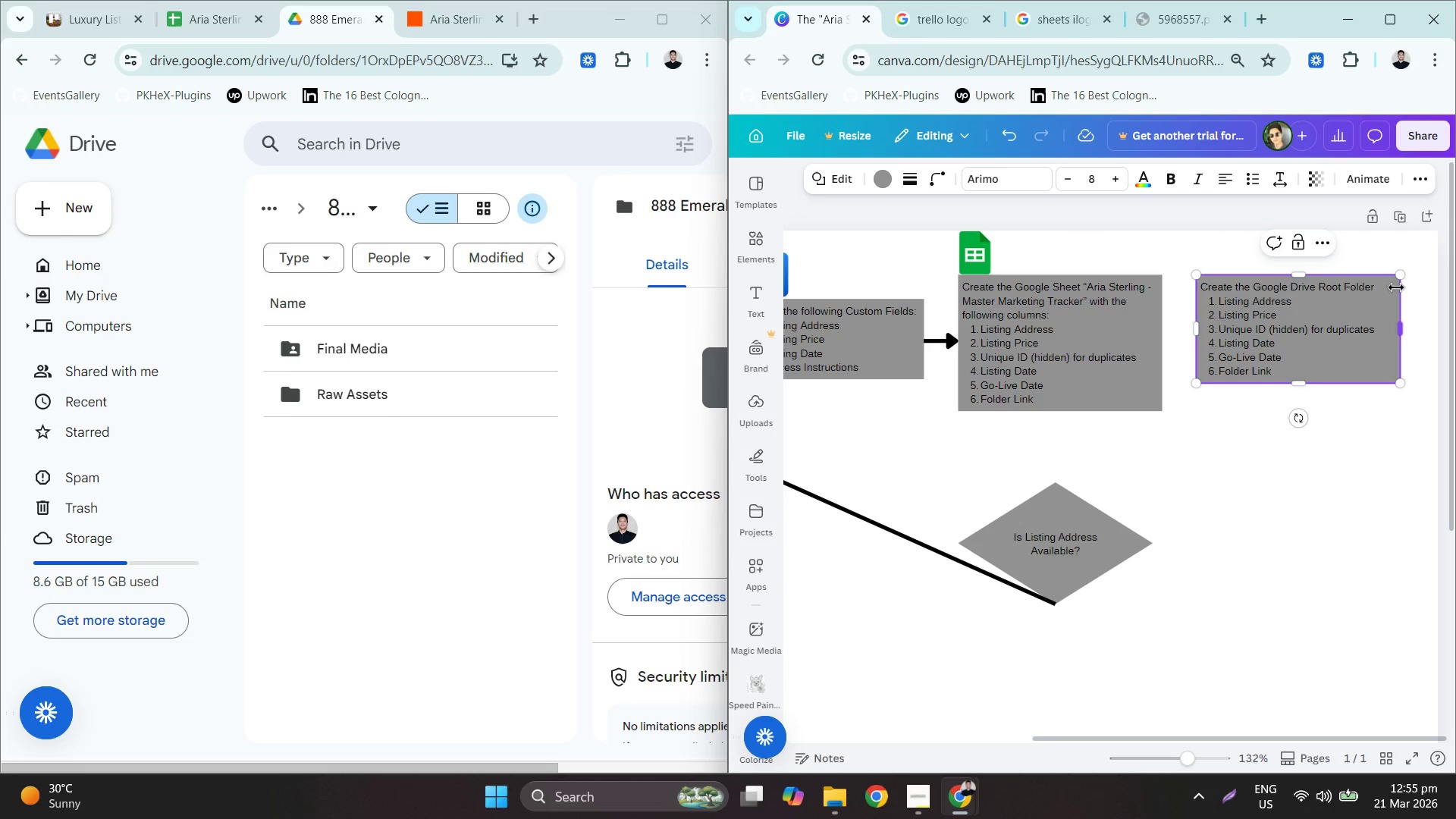 
type("00*/)
key(Backspace)
key(Backspace)
type())
key(Backspace)
type(_Aciv)
key(Backspace)
key(Backspace)
type(tiv_l)
key(Backspace)
type(Lst)
key(Backspace)
key(Backspace)
type(istings")
 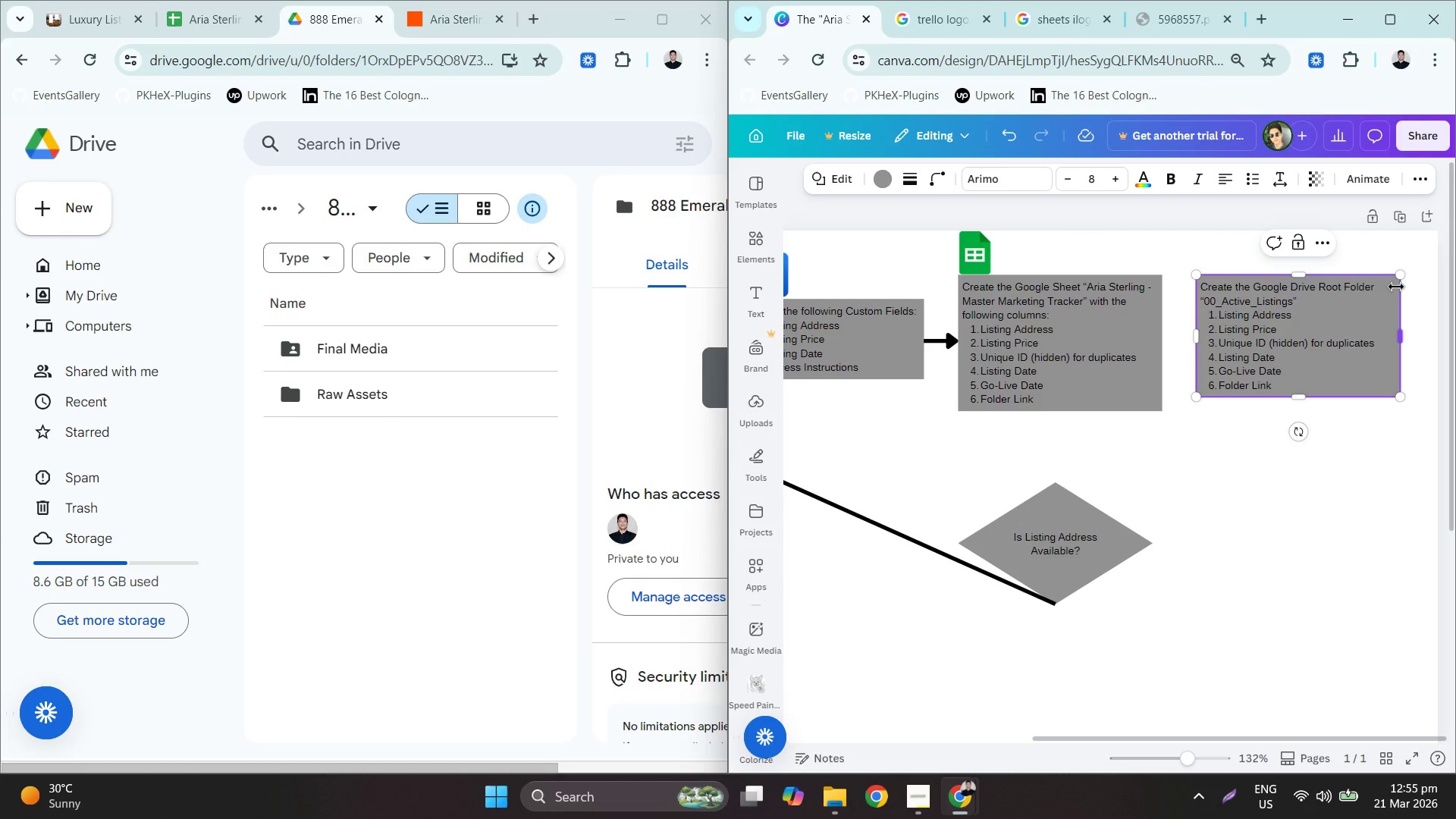 
left_click_drag(start_coordinate=[1289, 390], to_coordinate=[1207, 315])
 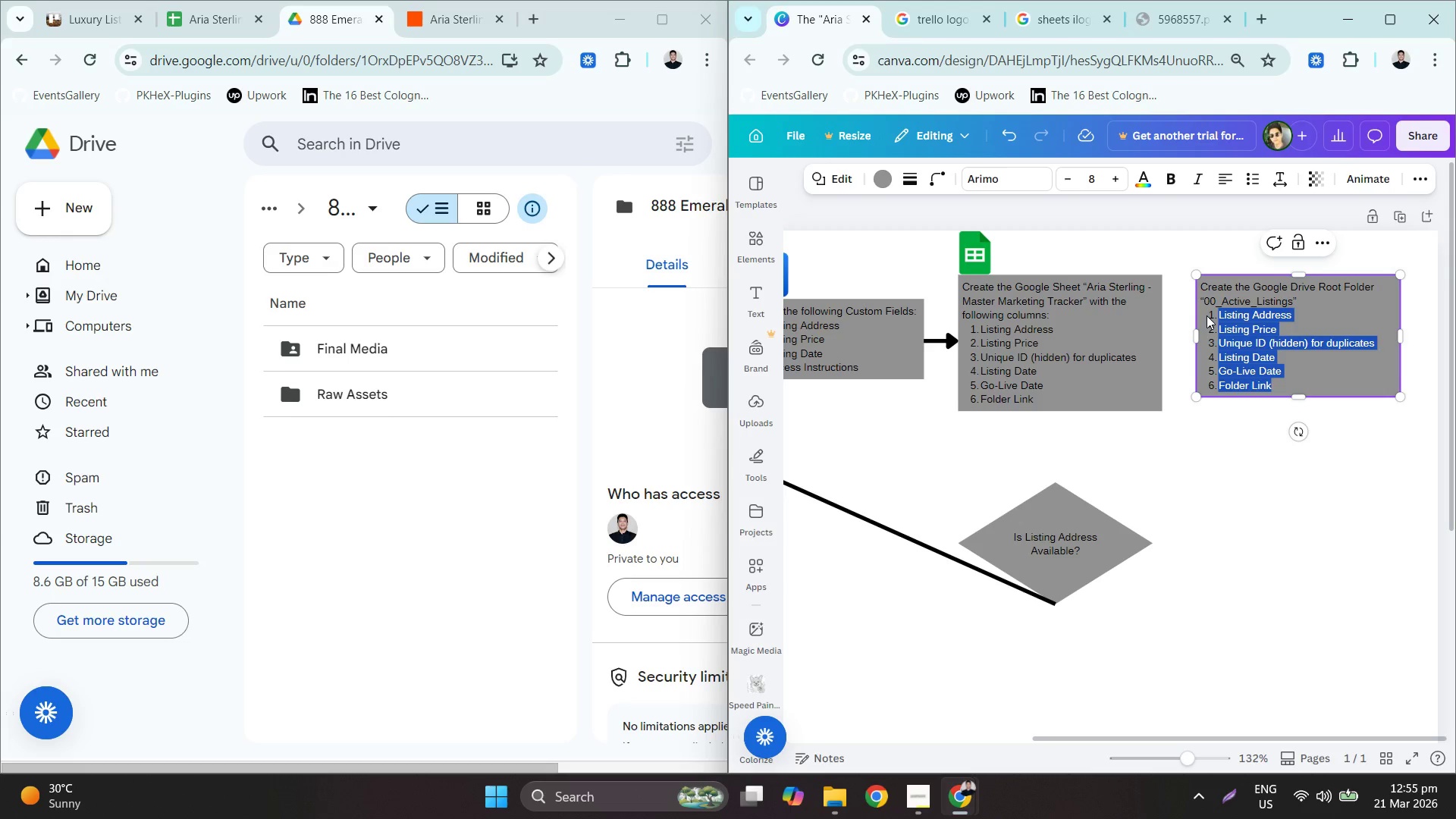 
key(Backspace)
 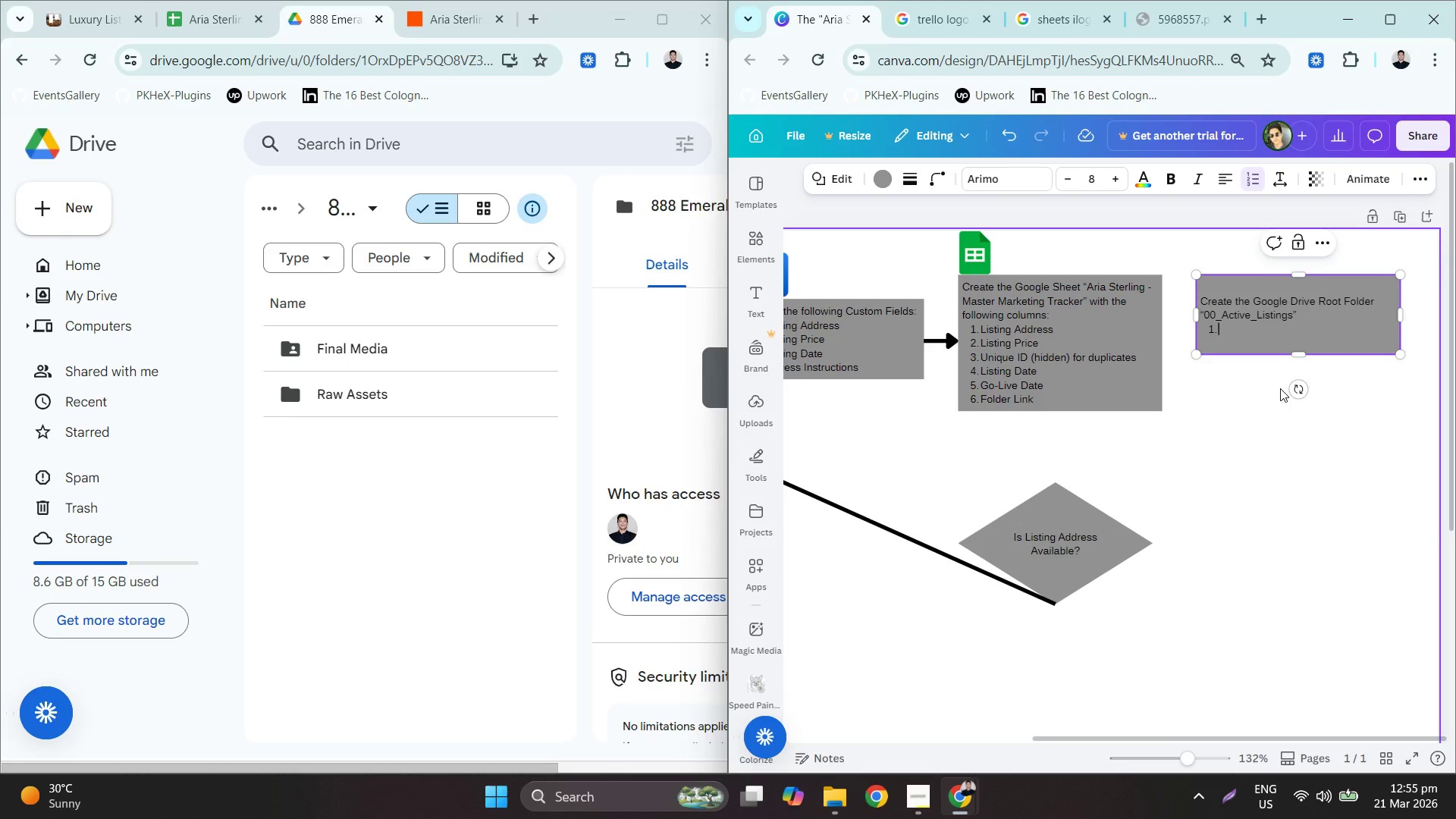 
key(Backspace)
 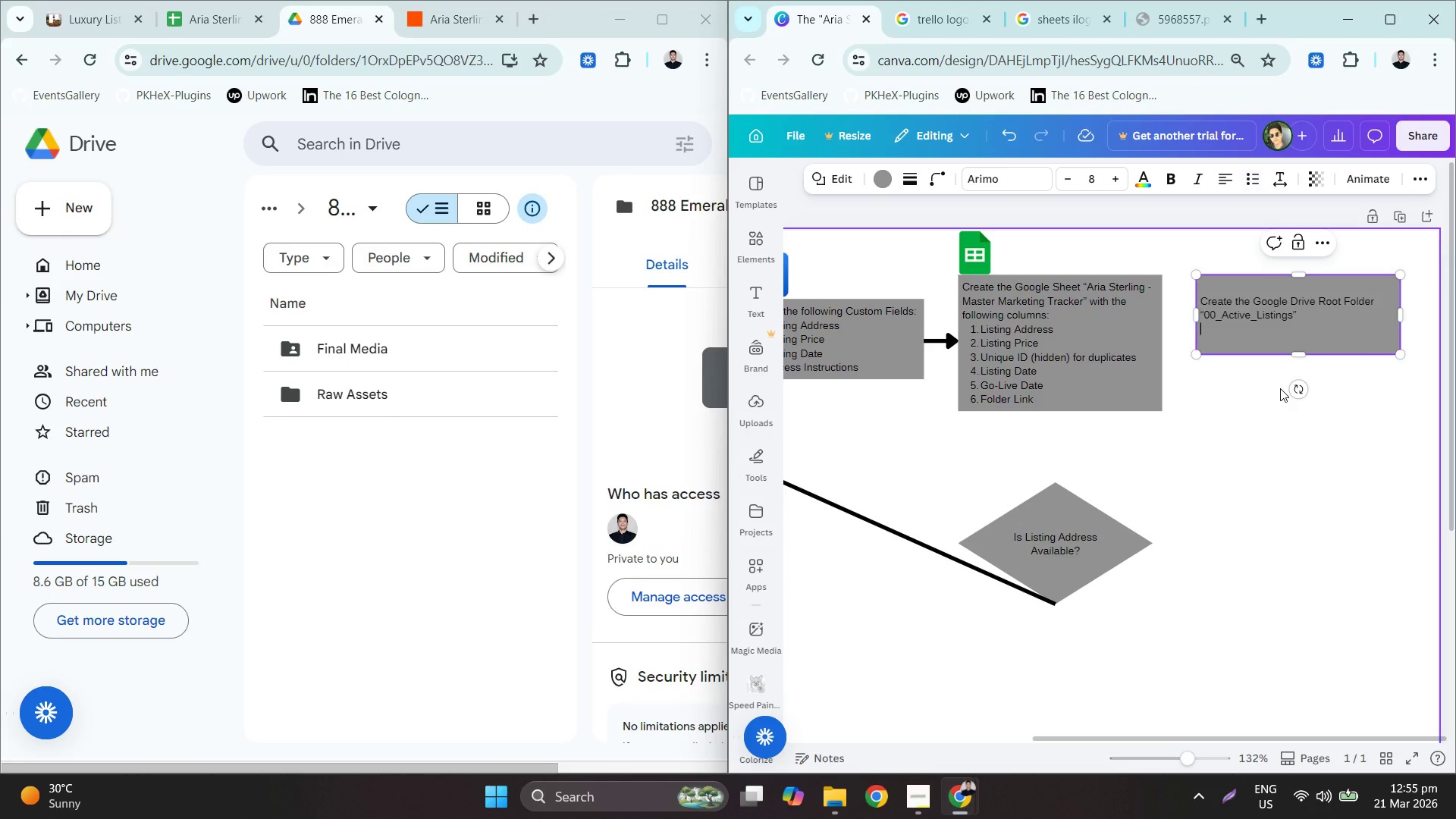 
key(Backspace)
 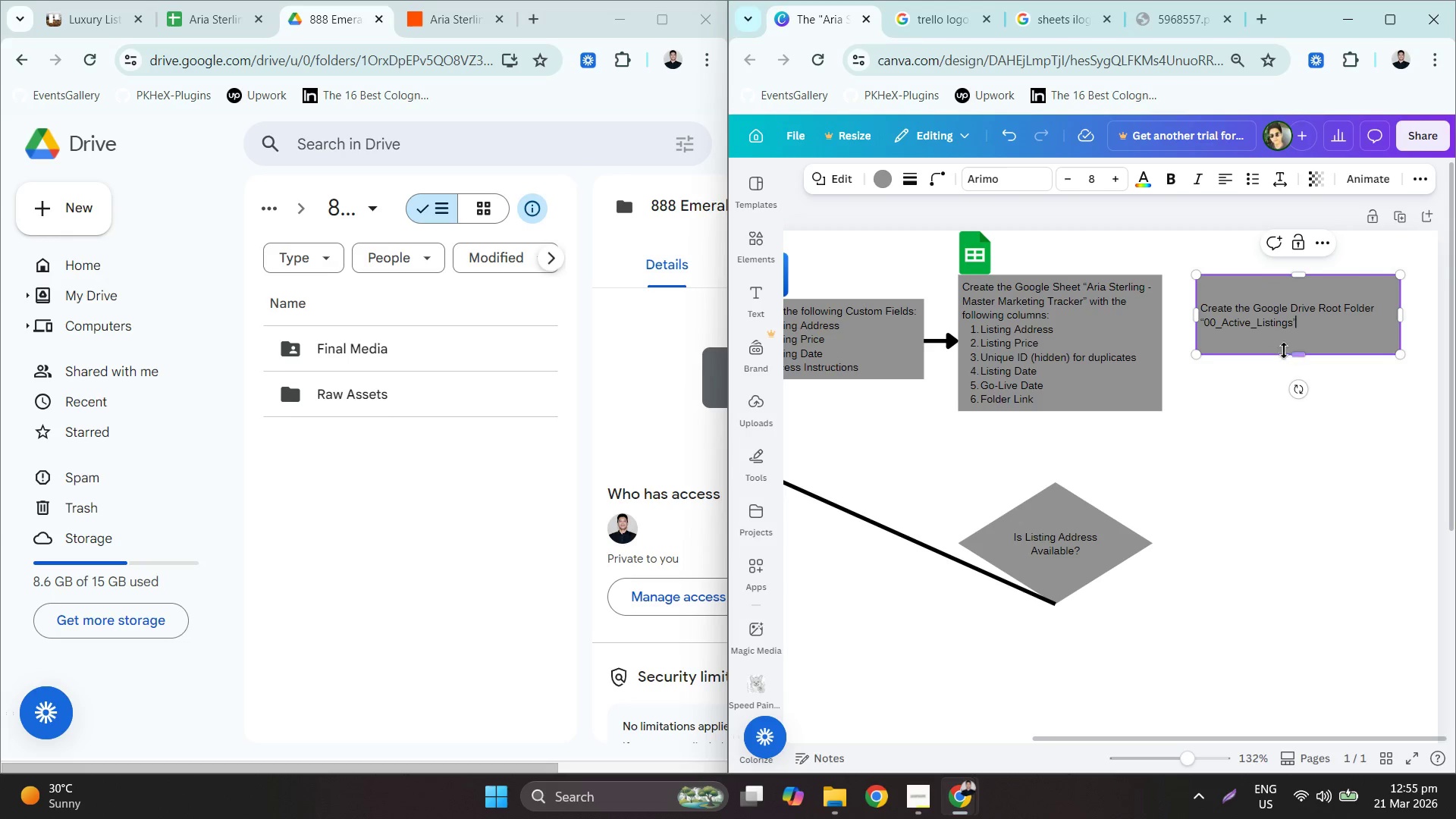 
left_click_drag(start_coordinate=[1294, 353], to_coordinate=[1293, 316])
 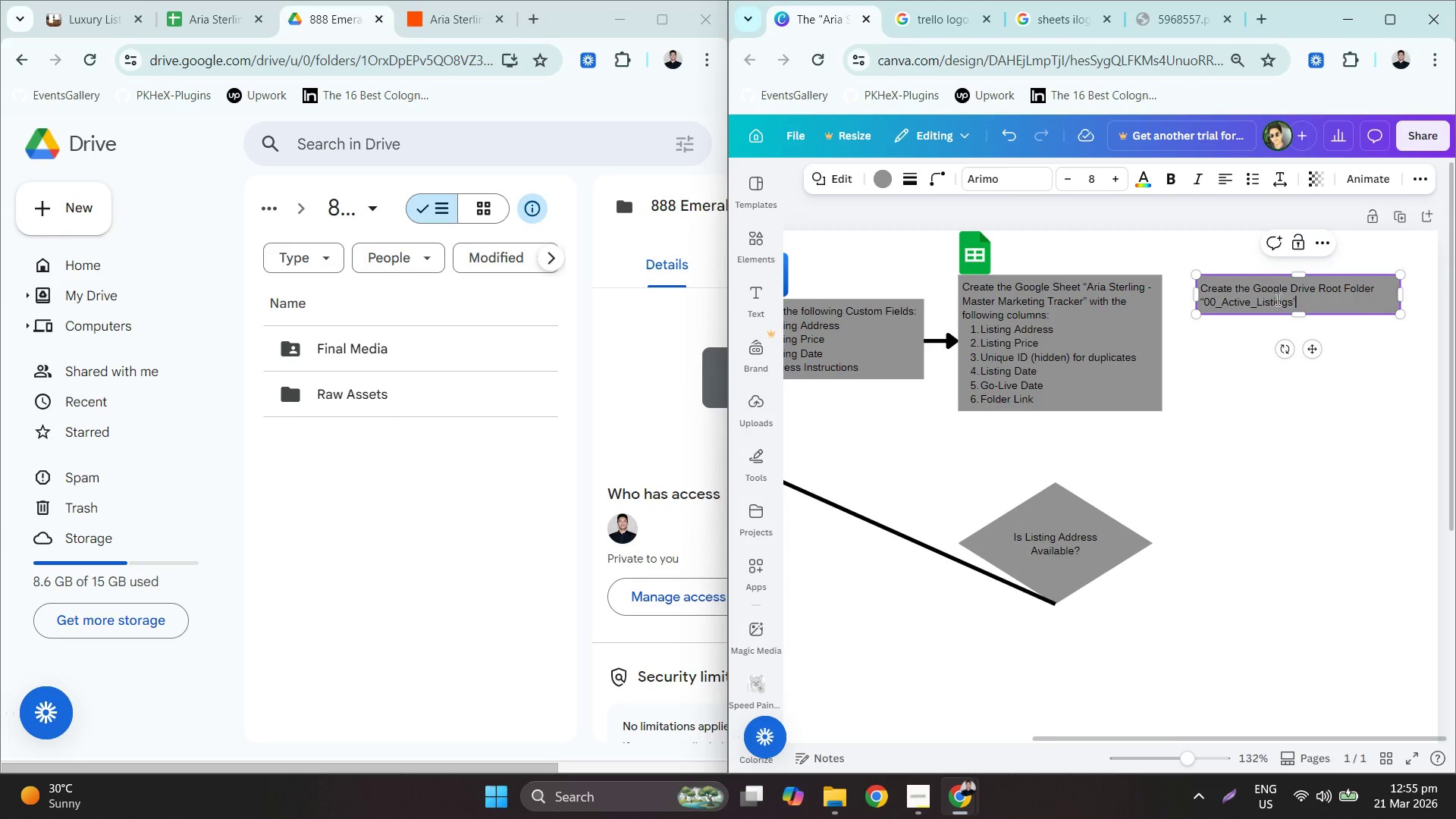 
left_click([1290, 385])
 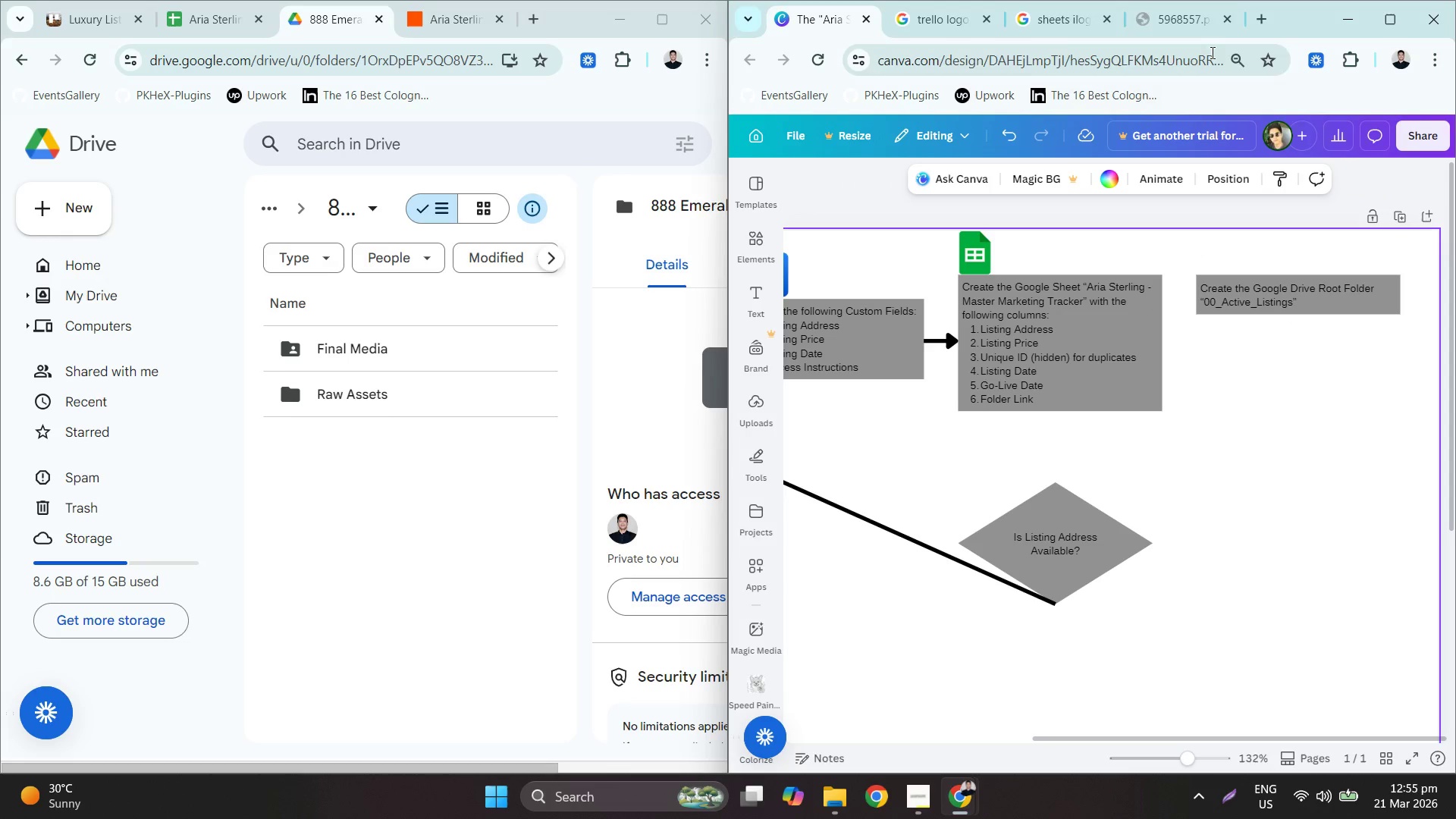 
double_click([1144, 67])
 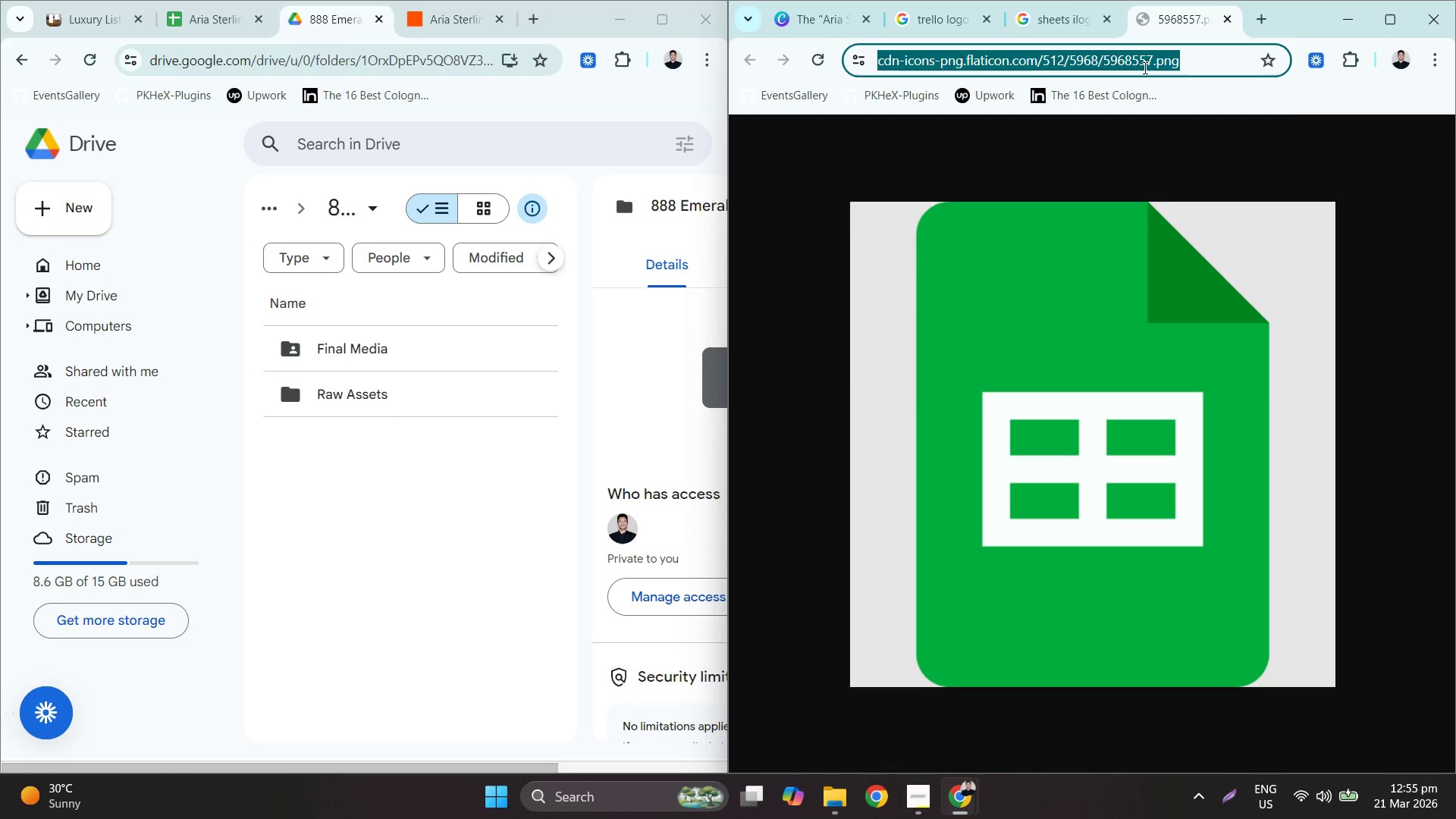 
type(drive logo icon)
 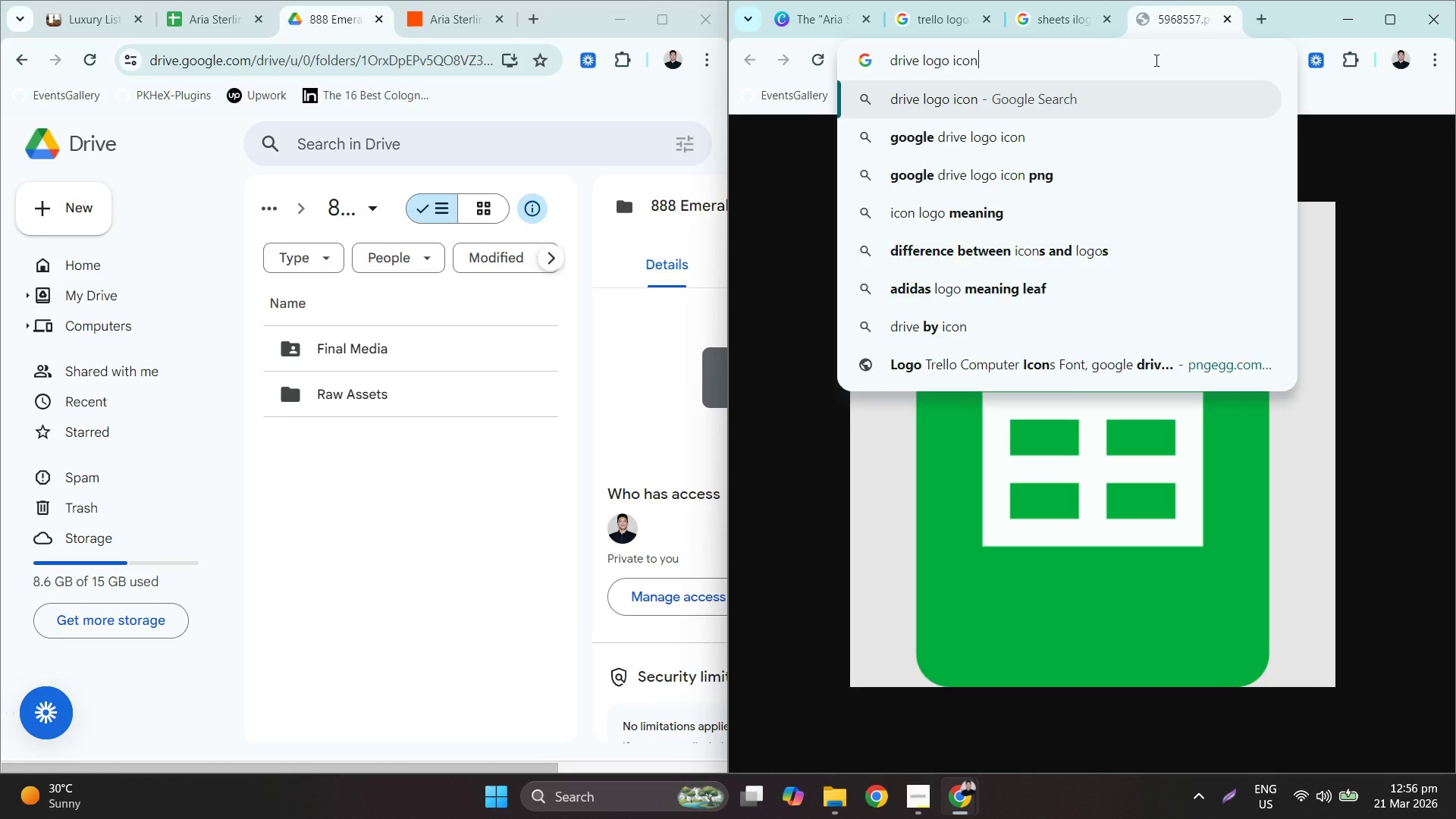 
key(Enter)
 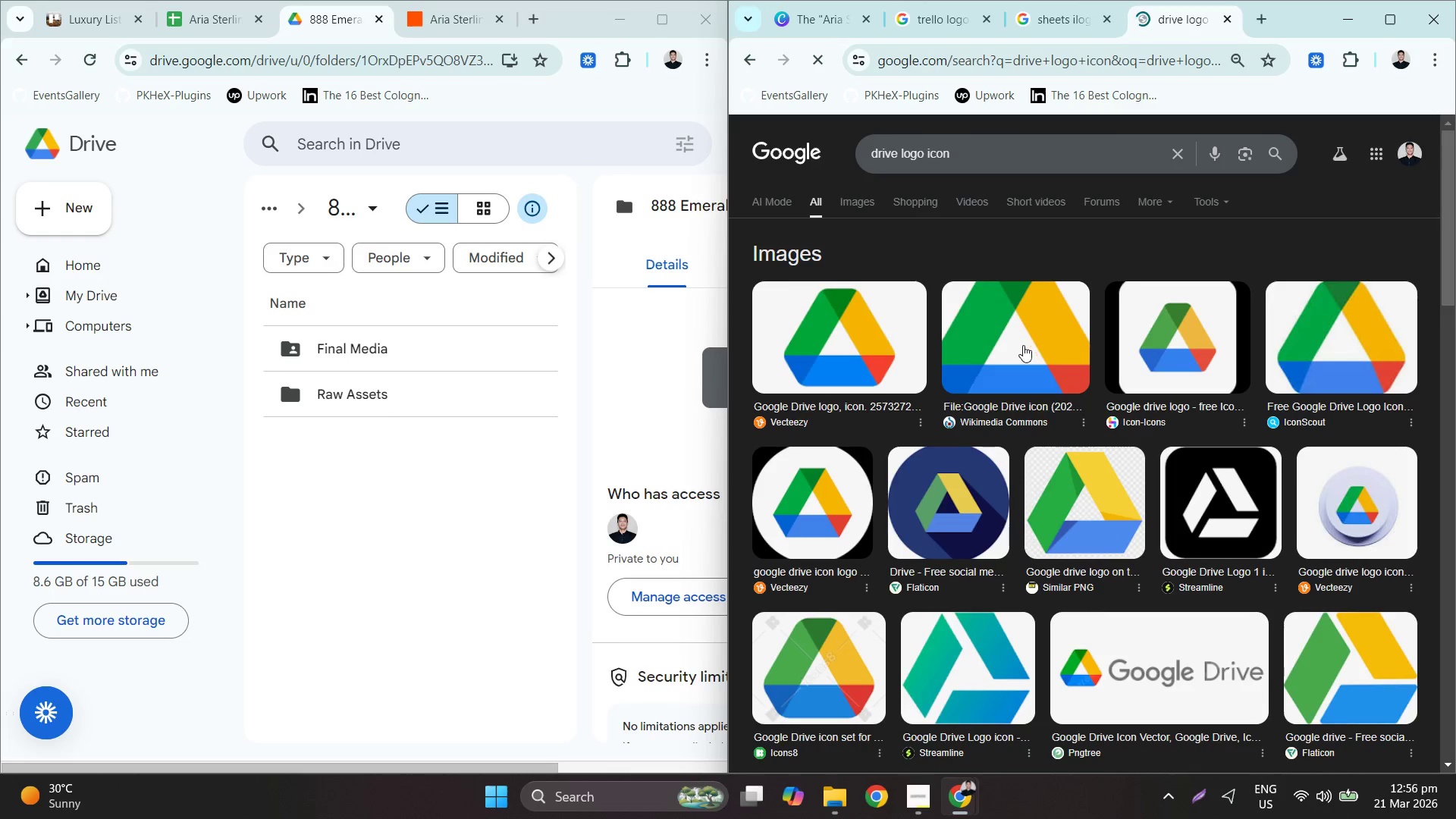 
left_click_drag(start_coordinate=[808, 328], to_coordinate=[779, 372])
 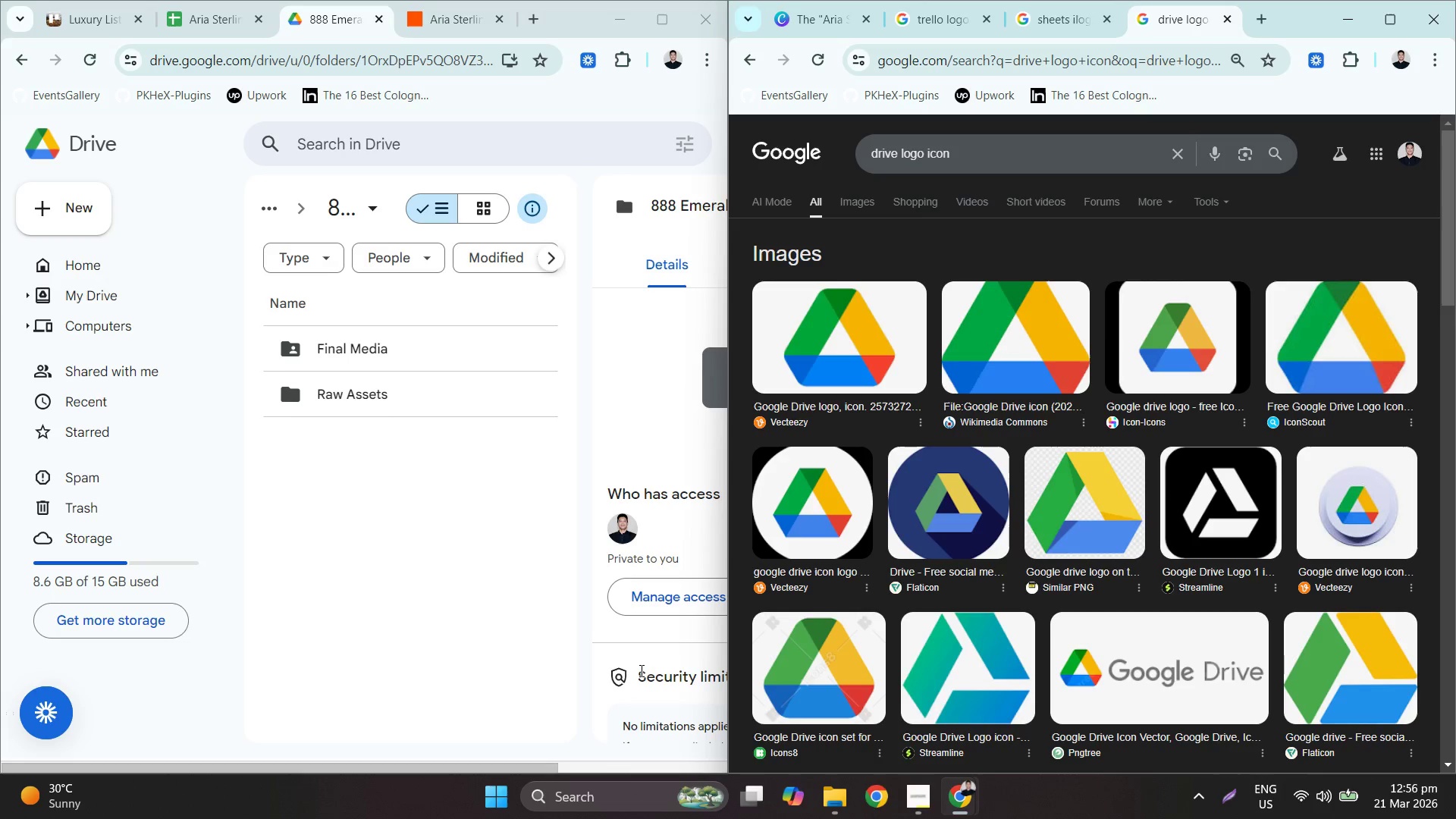 
wait(33.39)
 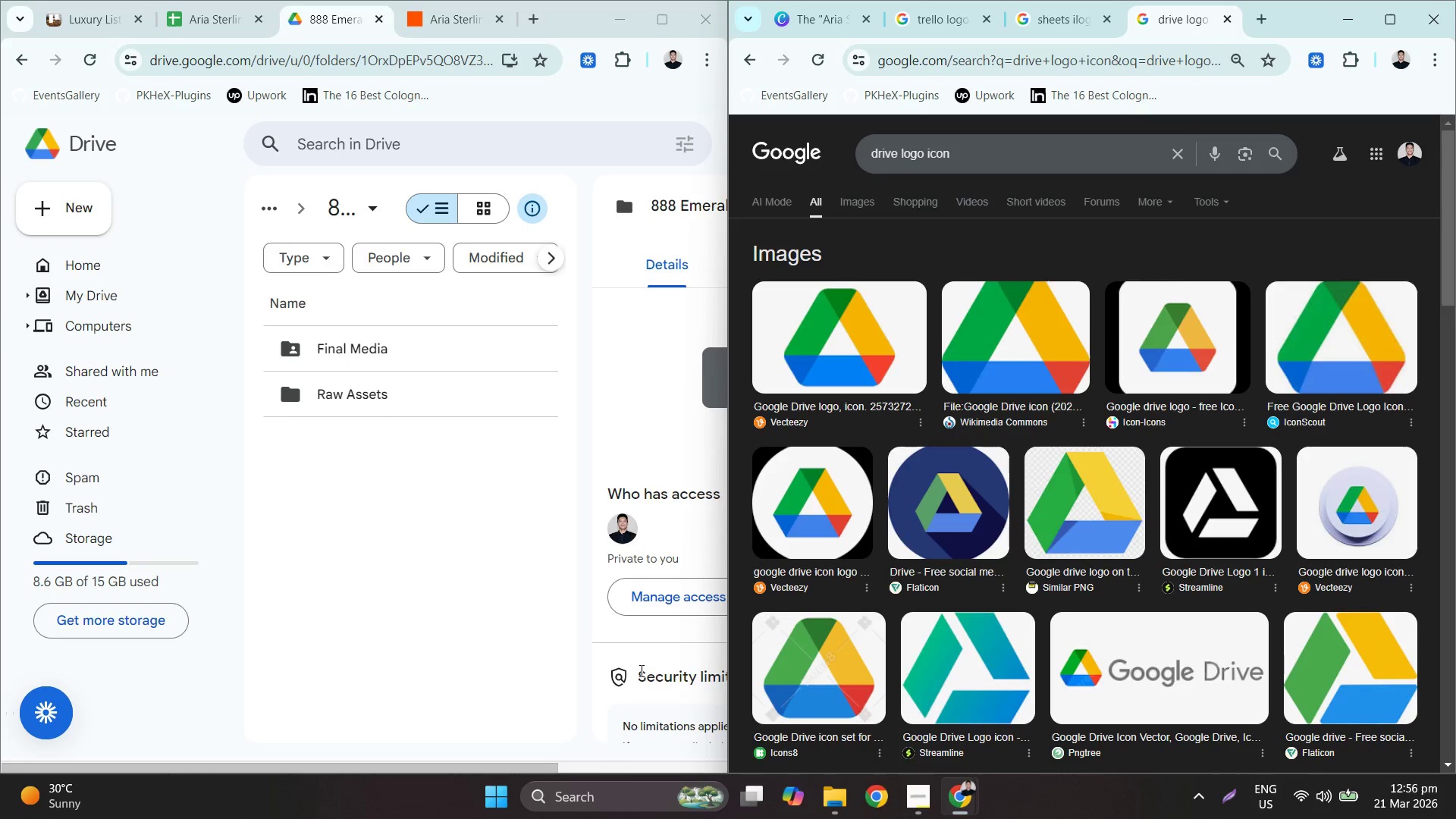 
left_click([1029, 343])
 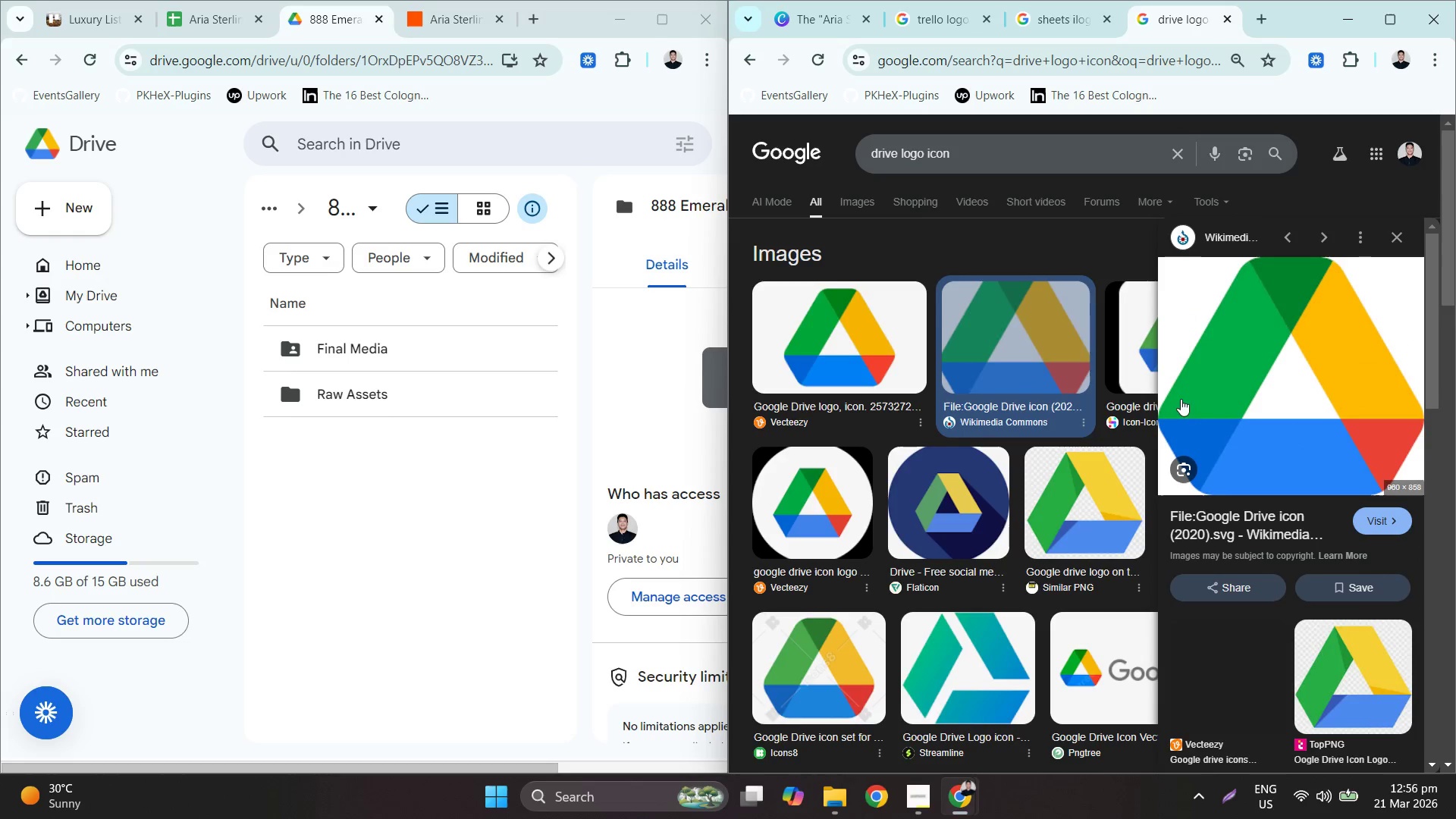 
right_click([1330, 347])
 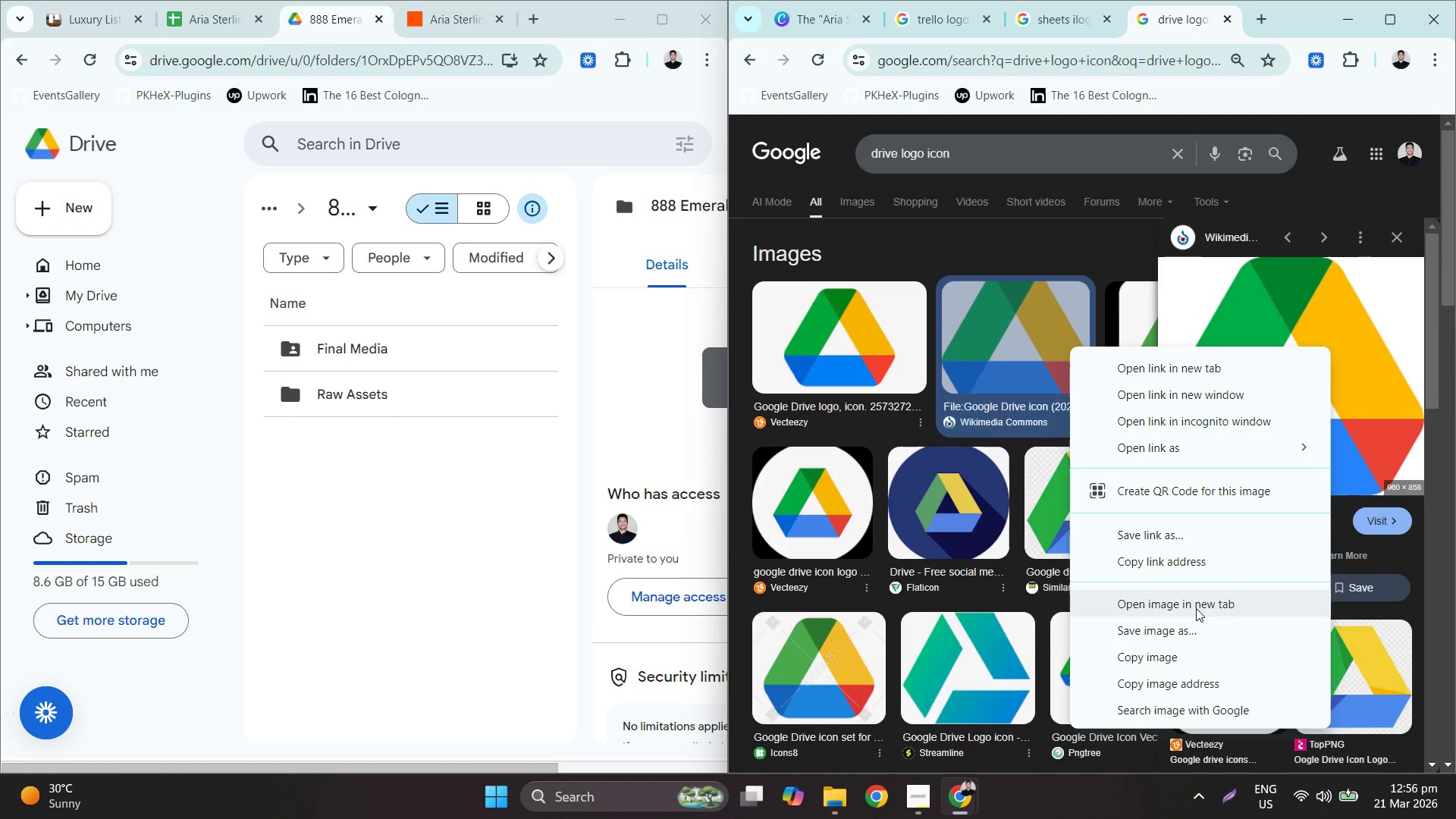 
left_click([1177, 654])
 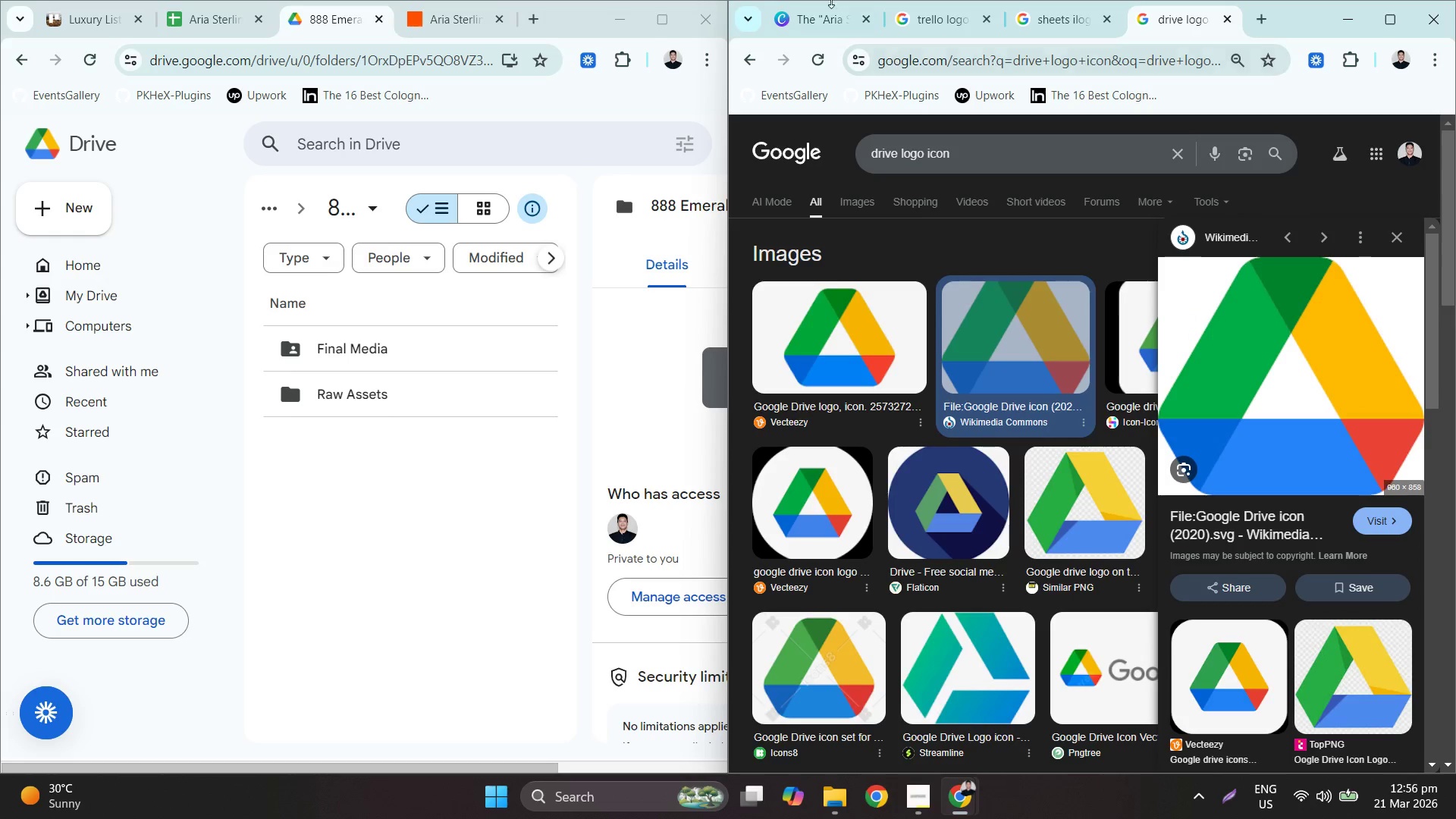 
left_click([829, 8])
 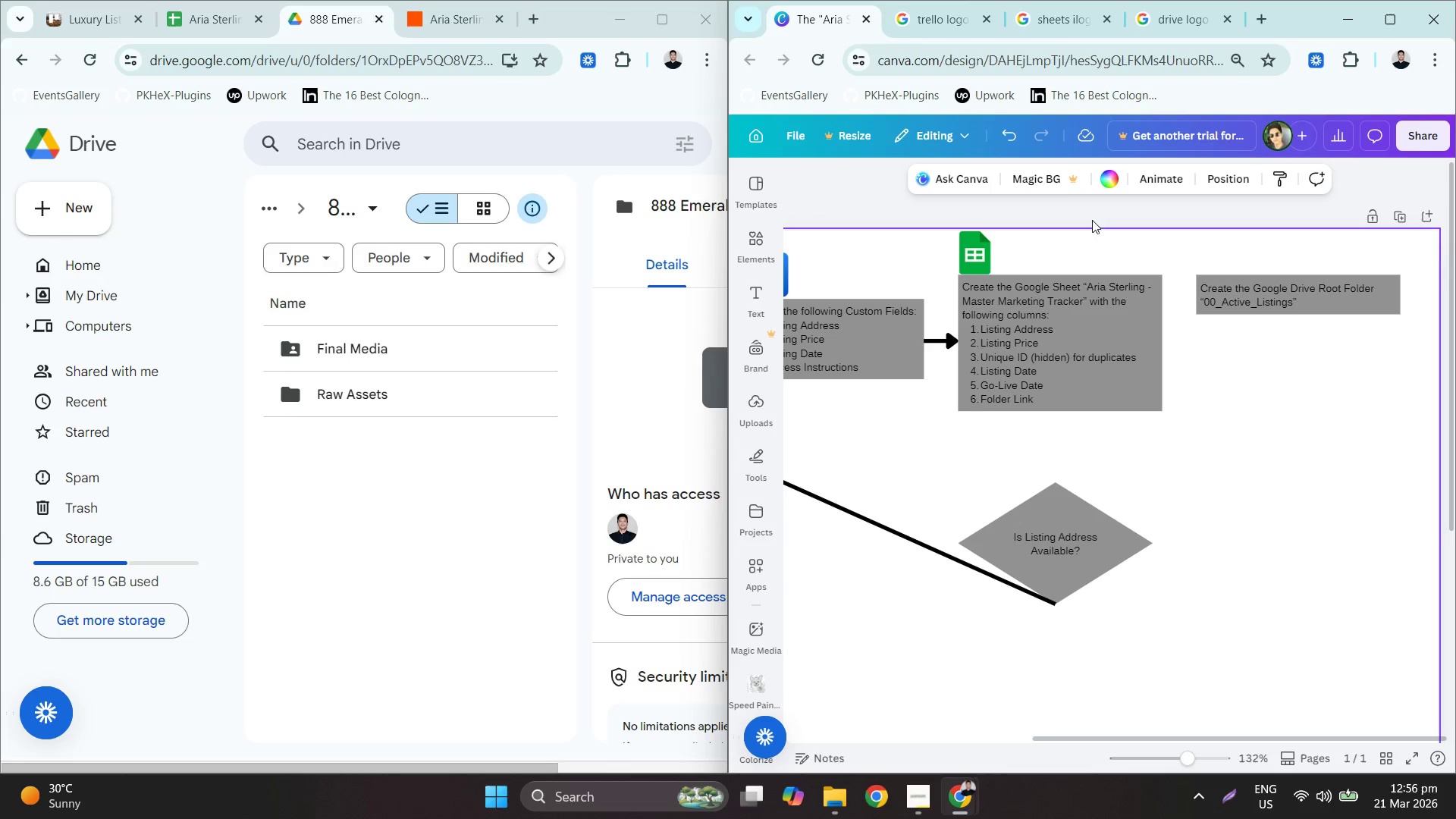 
key(Control+V)
 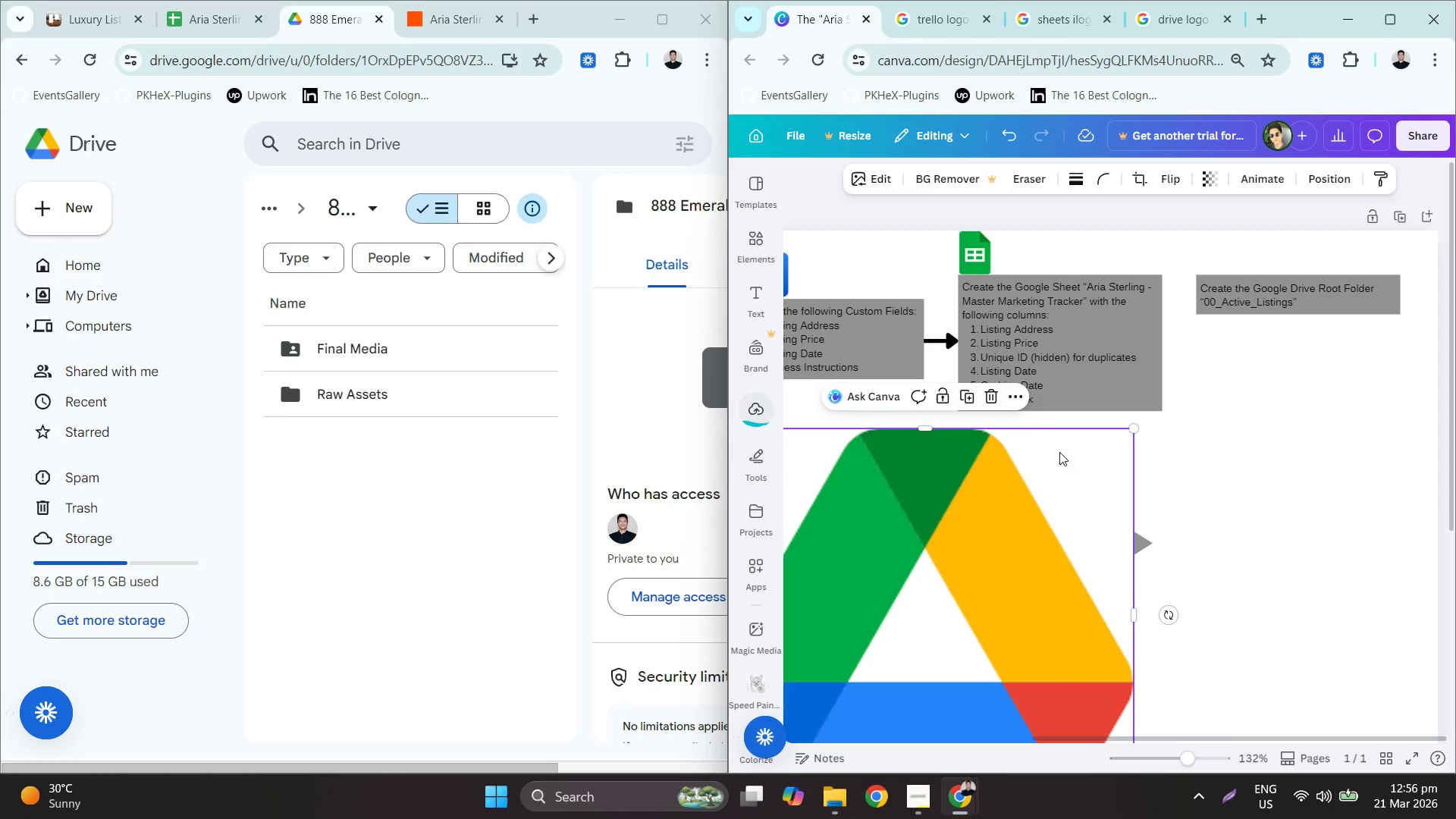 
left_click_drag(start_coordinate=[1015, 486], to_coordinate=[1238, 375])
 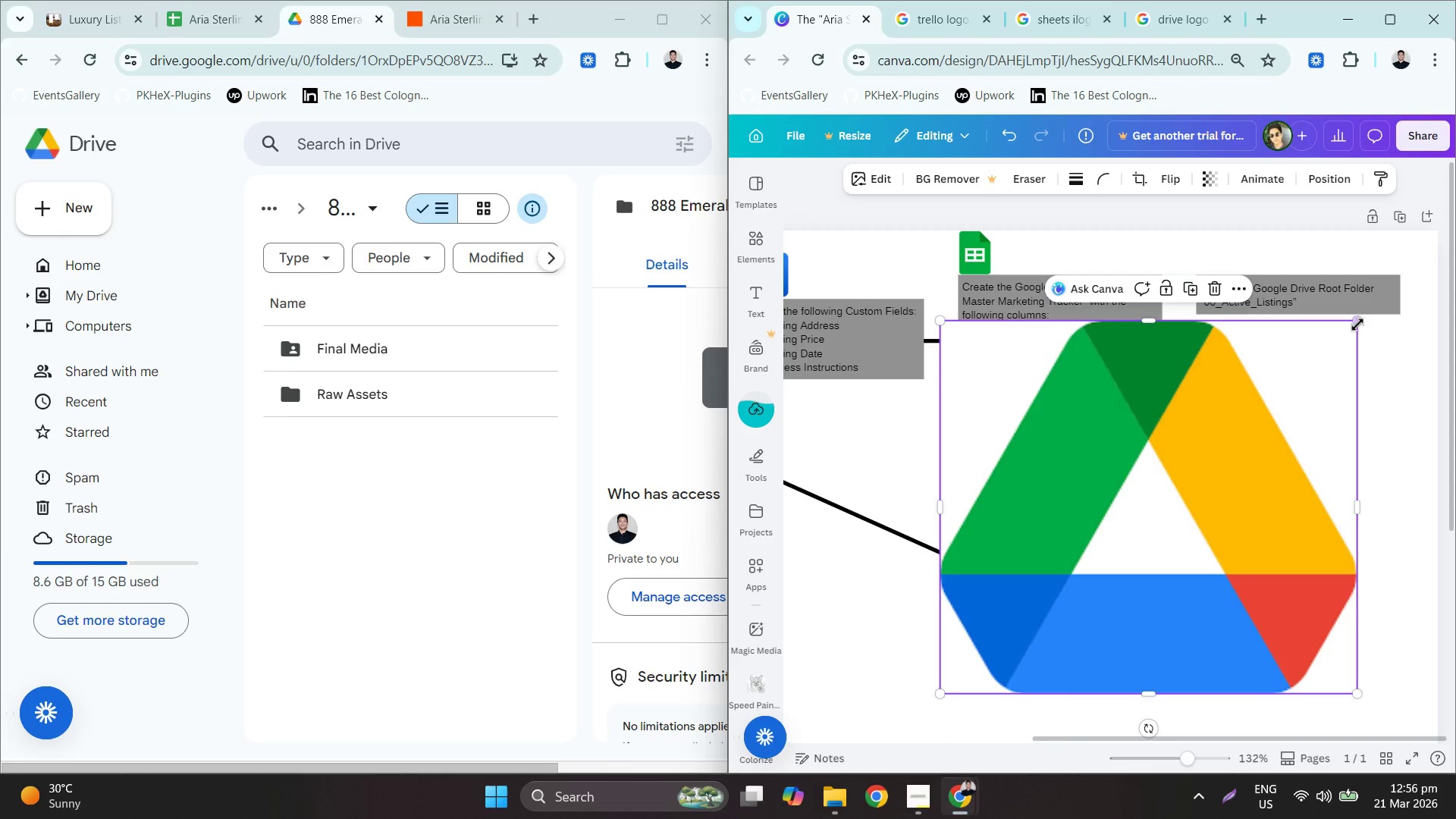 
left_click_drag(start_coordinate=[1357, 324], to_coordinate=[973, 631])
 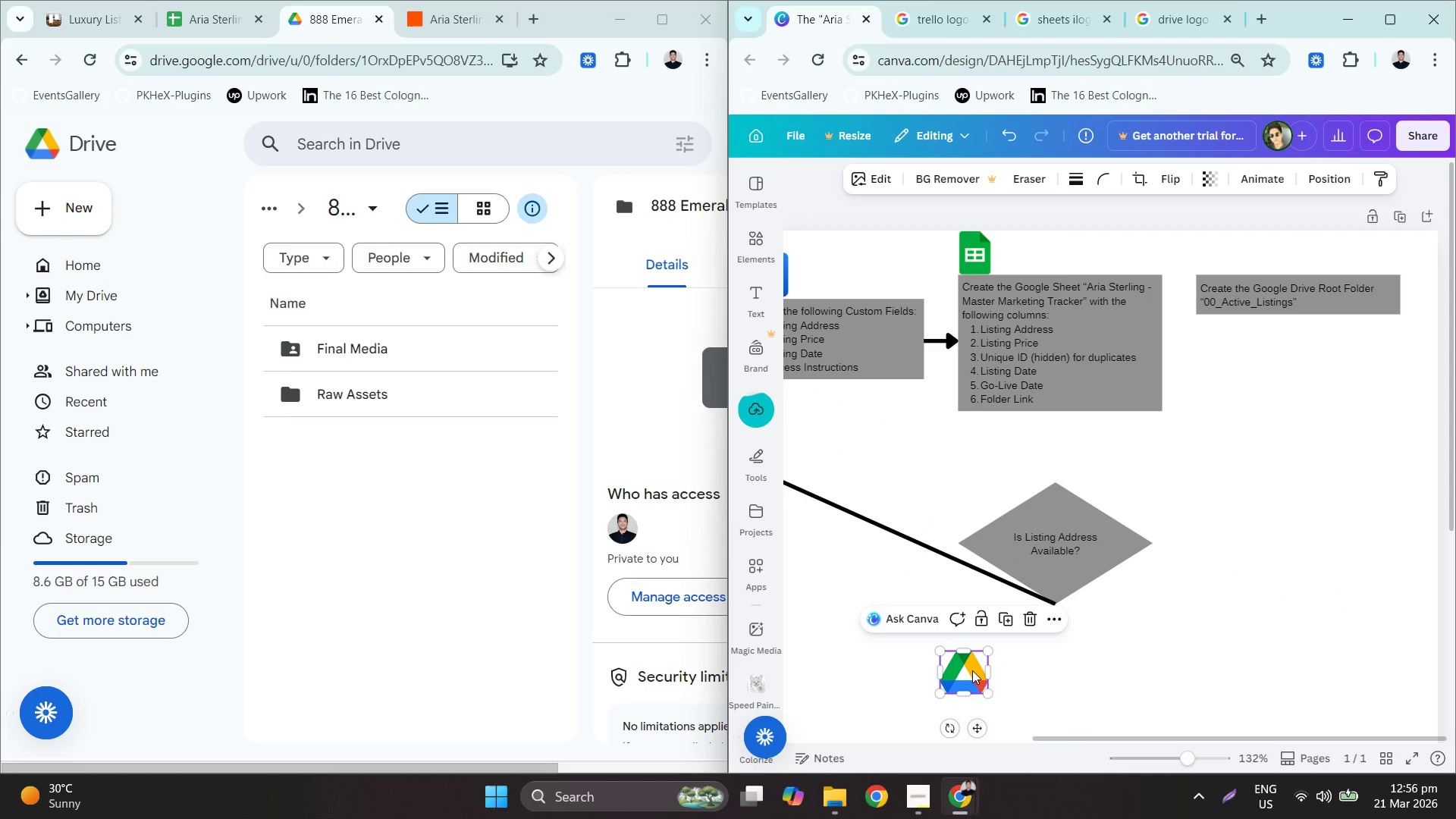 
left_click_drag(start_coordinate=[972, 670], to_coordinate=[1223, 253])
 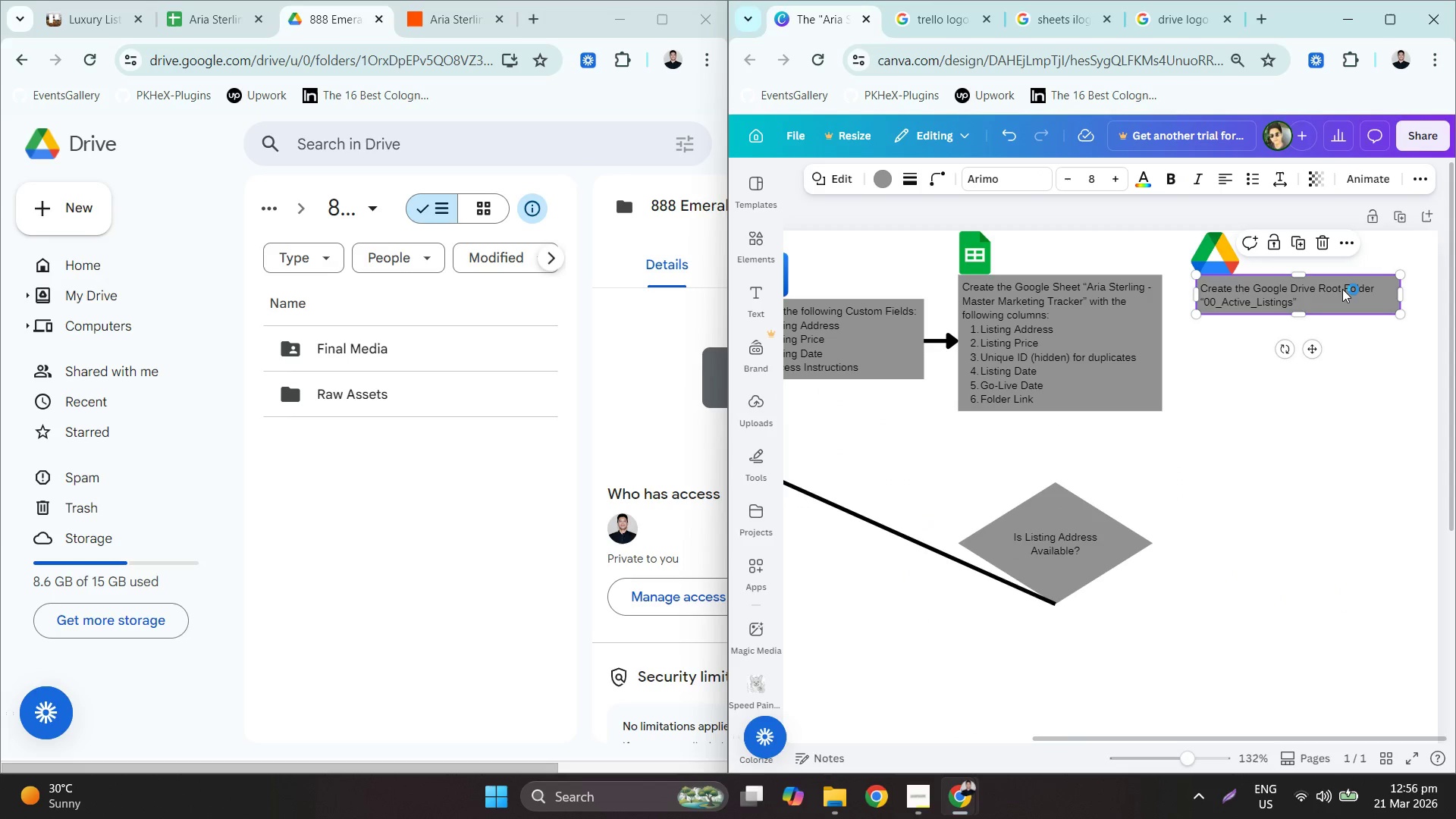 
left_click([1342, 289])
 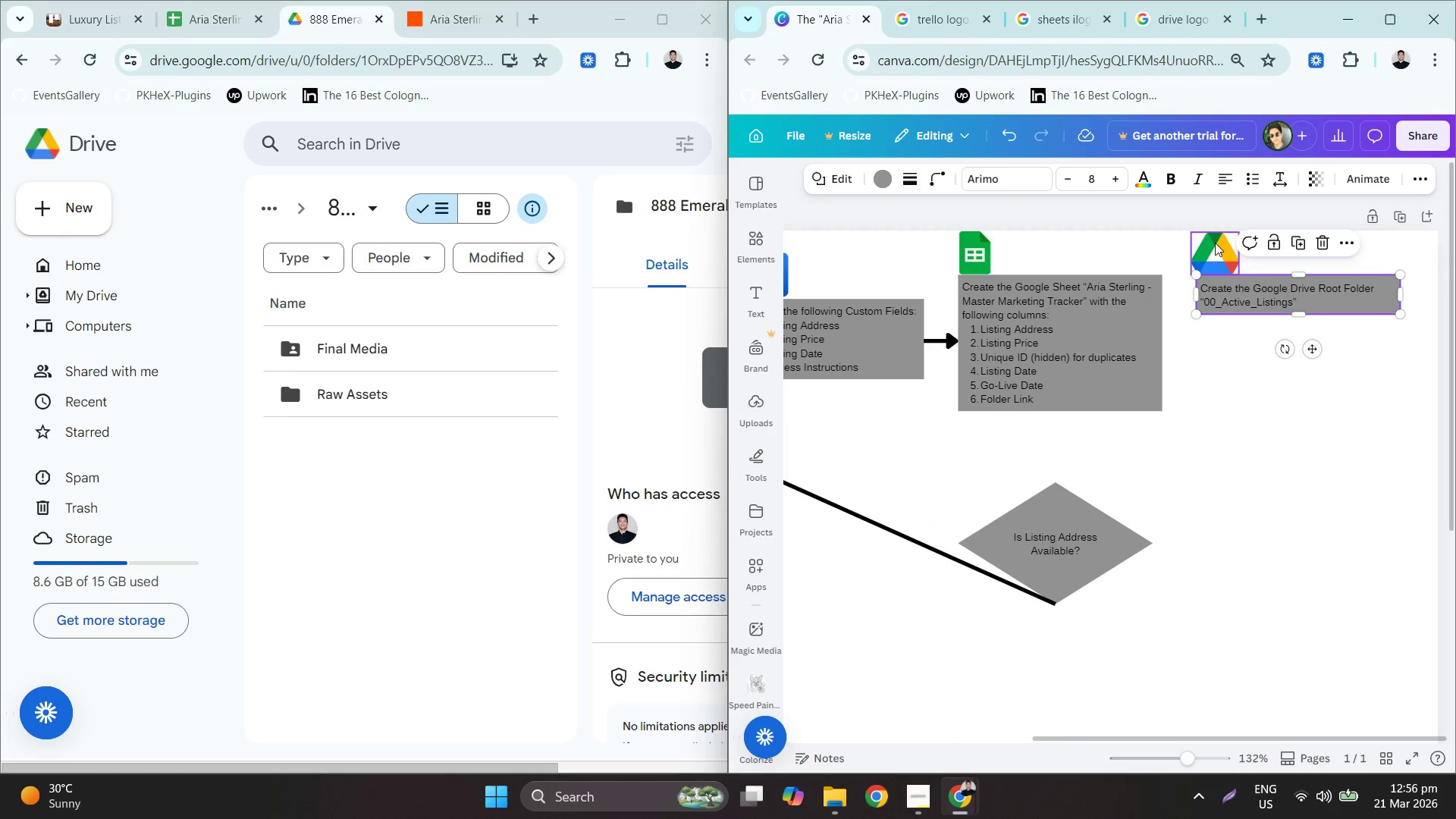 
left_click_drag(start_coordinate=[1215, 243], to_coordinate=[1222, 243])
 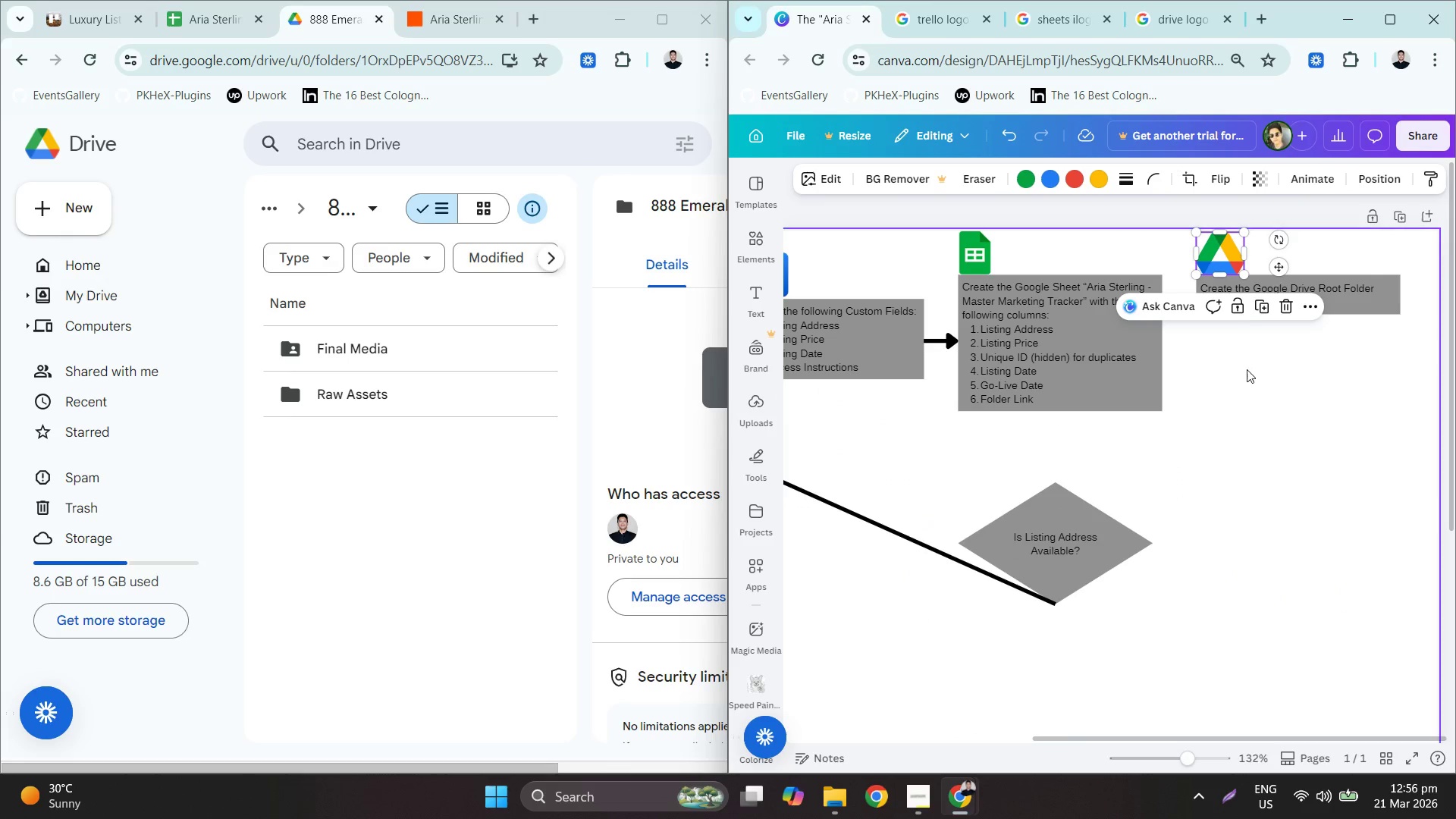 
left_click([1247, 371])
 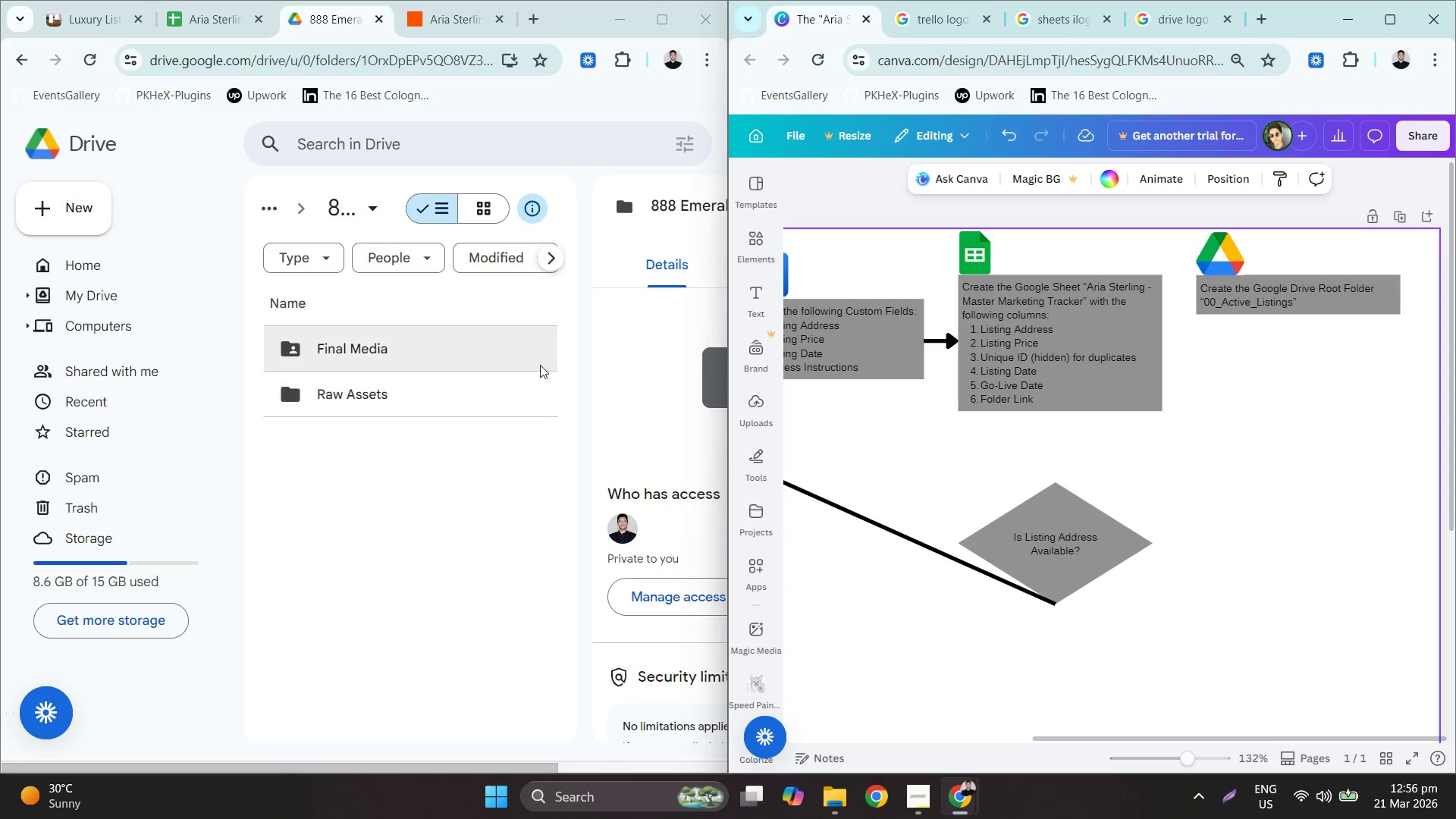 
left_click([188, 28])
 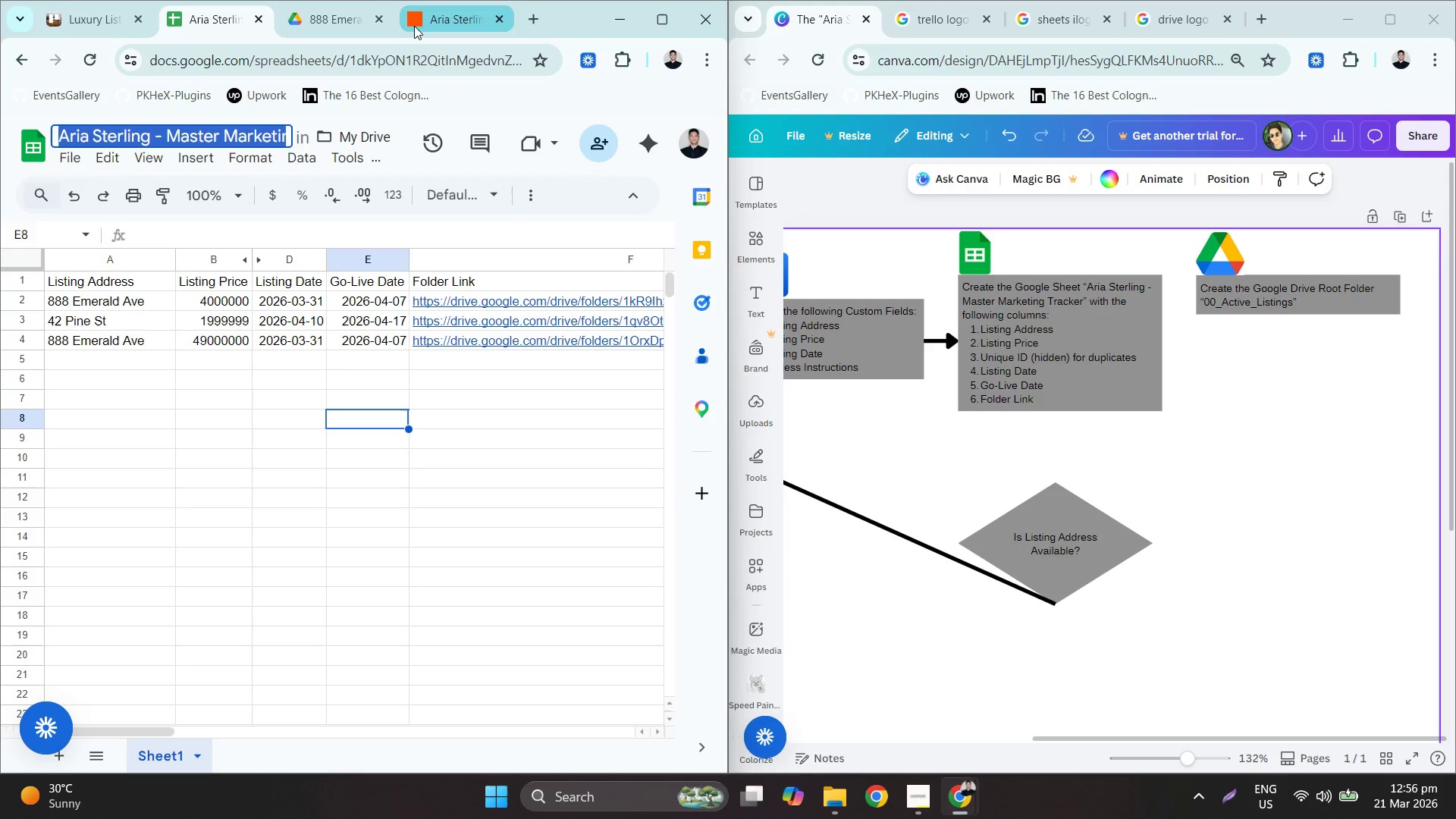 
left_click([422, 27])
 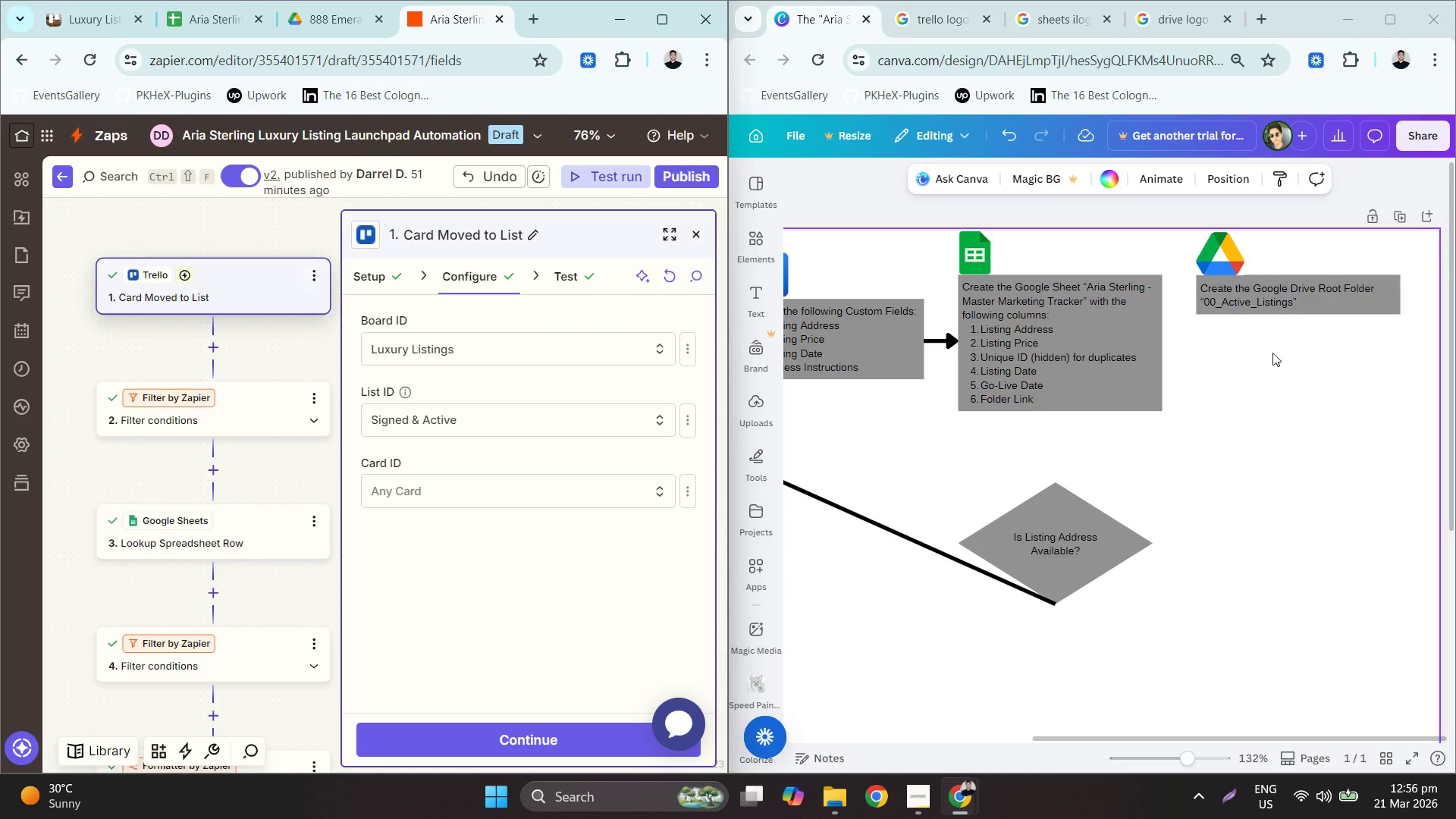 
wait(9.03)
 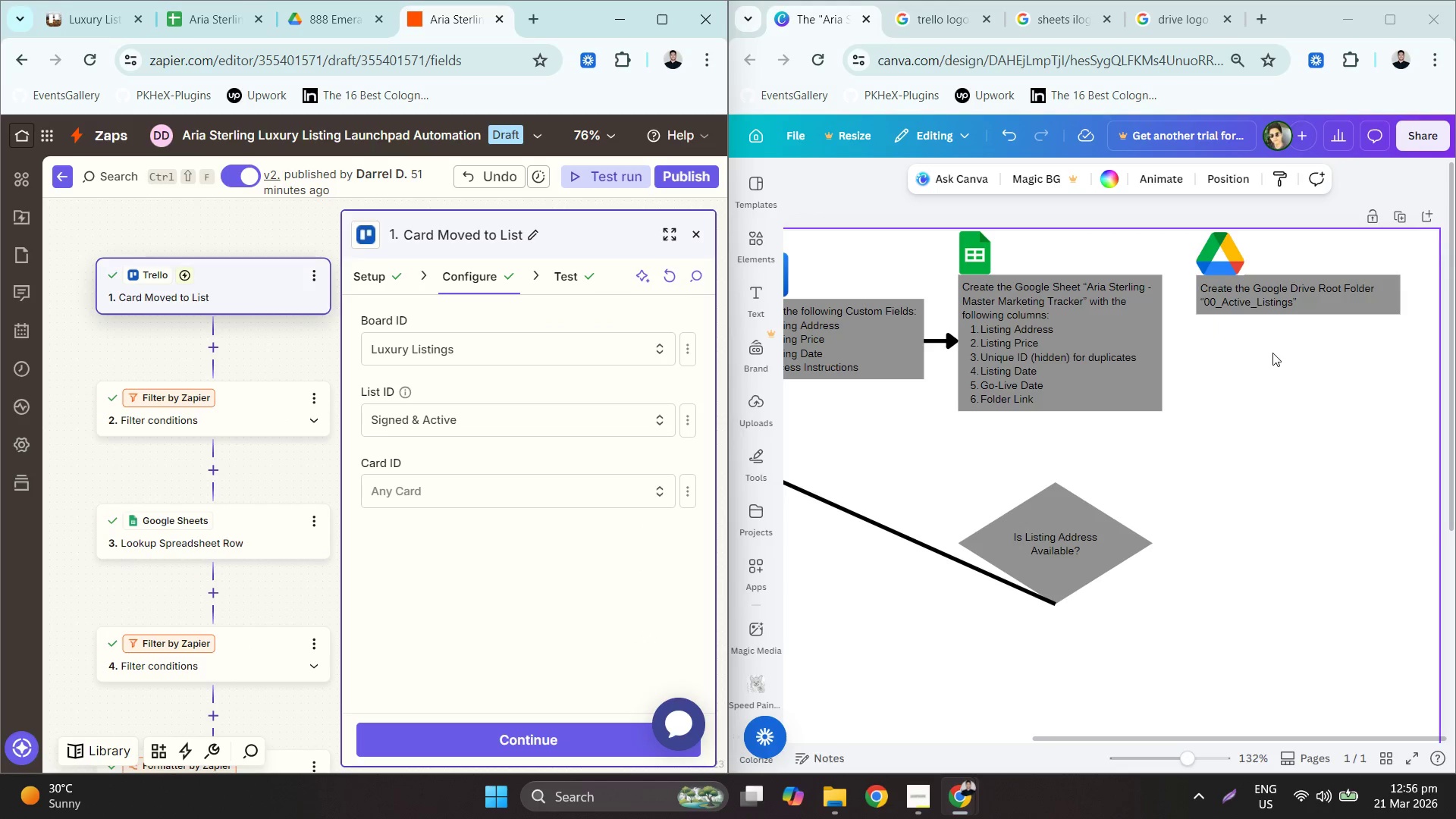 
left_click([1257, 22])
 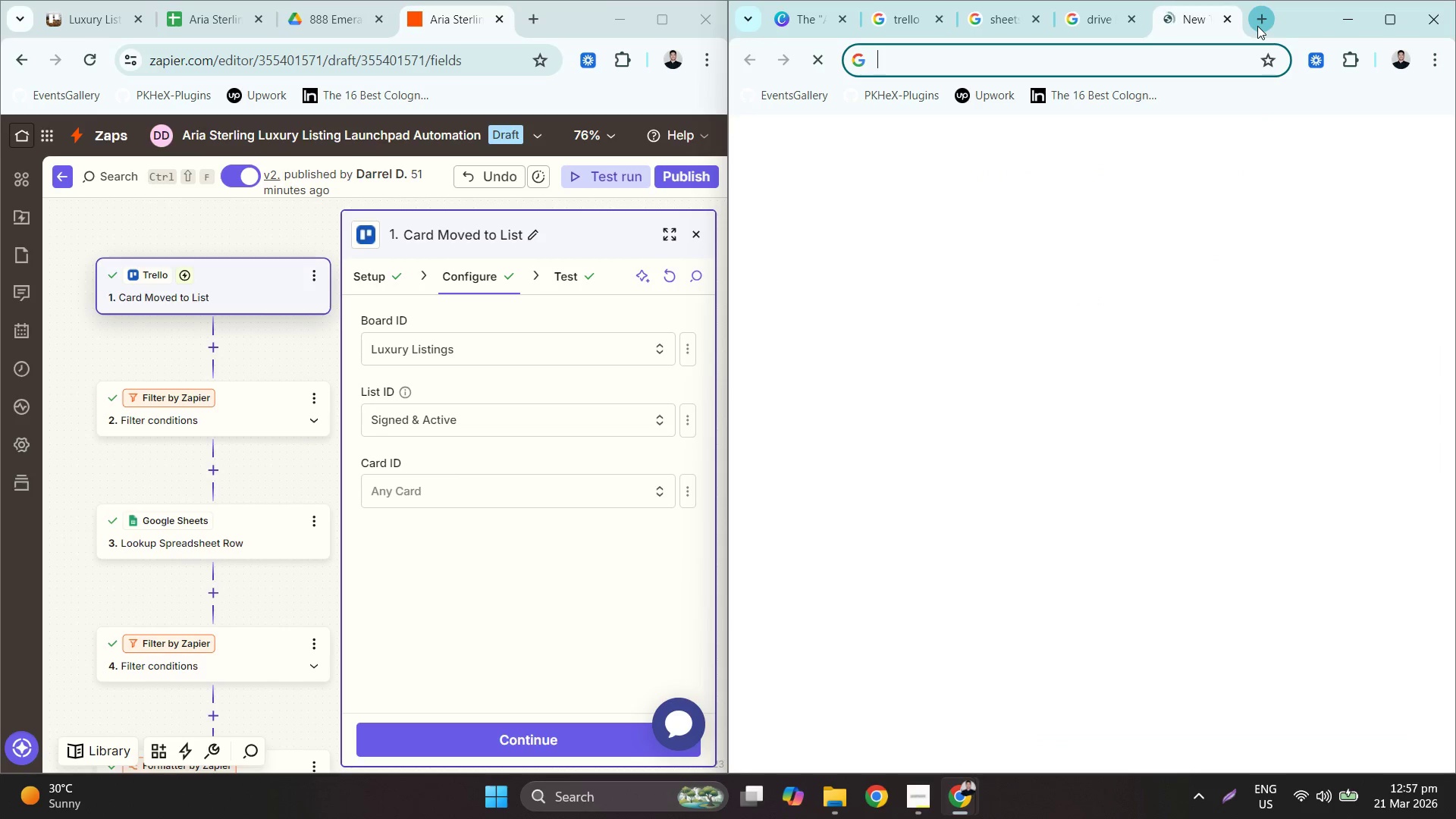 
type(zapier o)
key(Backspace)
type(l)
key(Backspace)
type(ogo )
key(Backspace)
key(Backspace)
key(Backspace)
key(Backspace)
type(logo ion)
 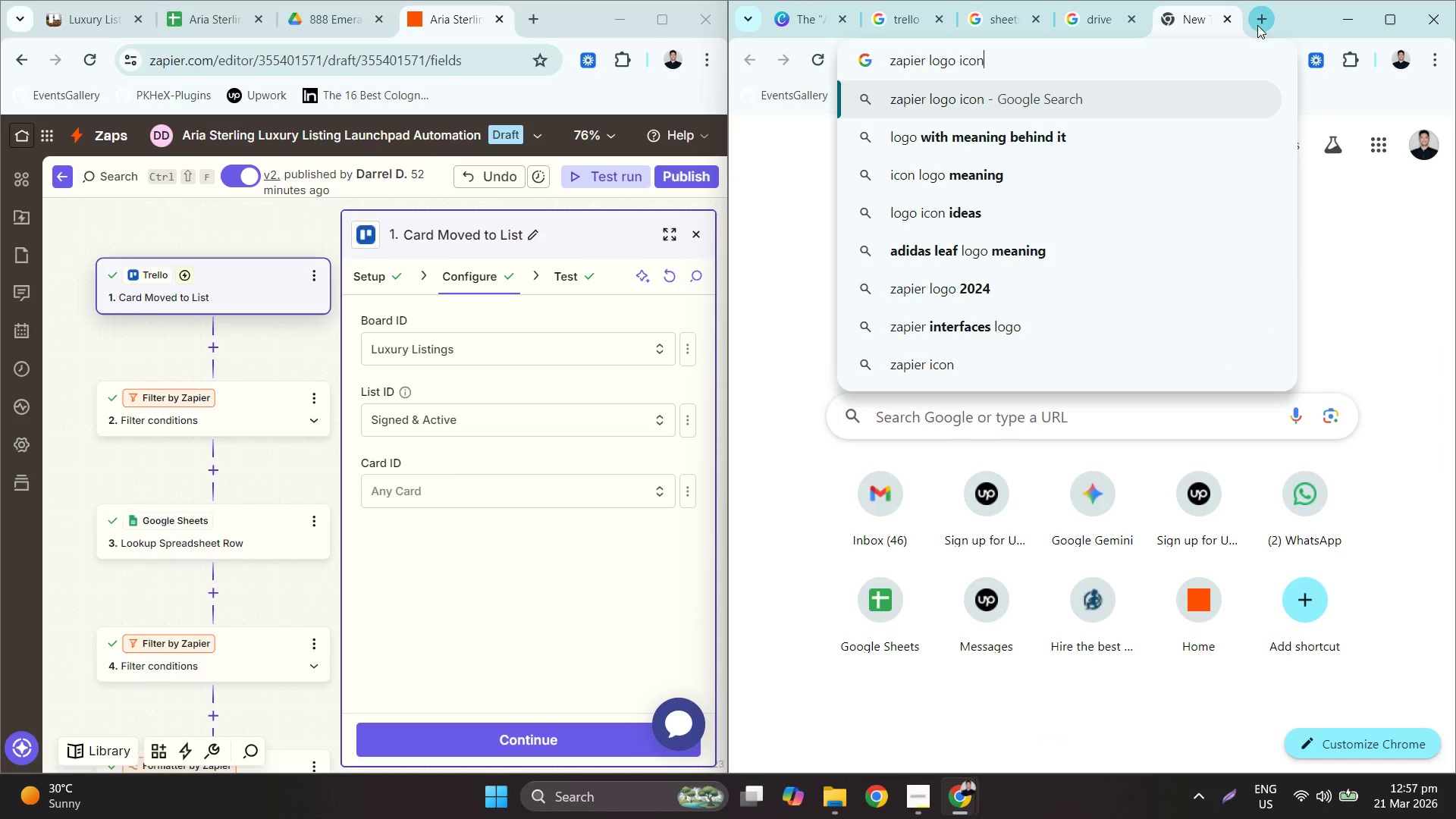 
key(Enter)
 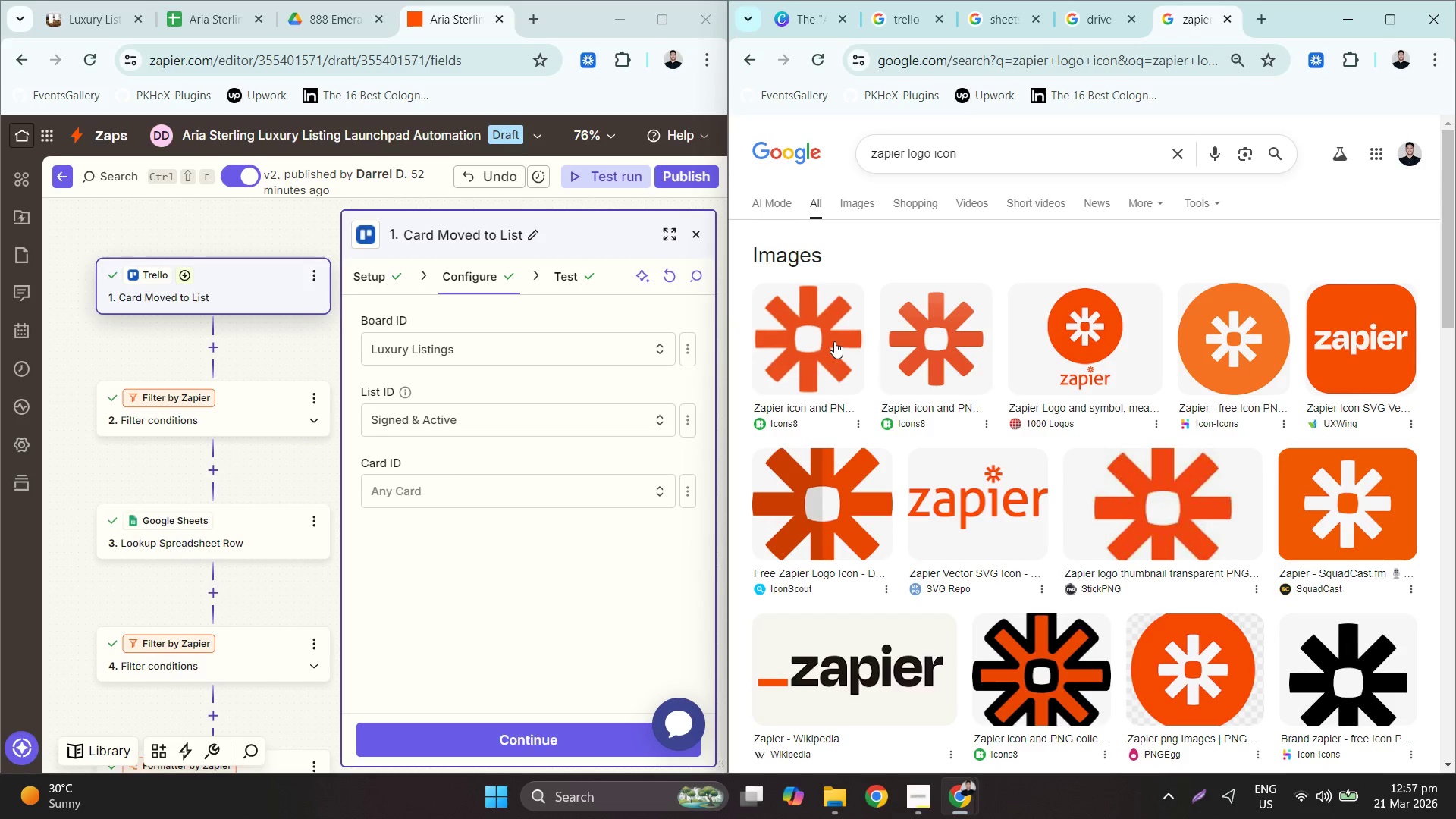 
right_click([1344, 370])
 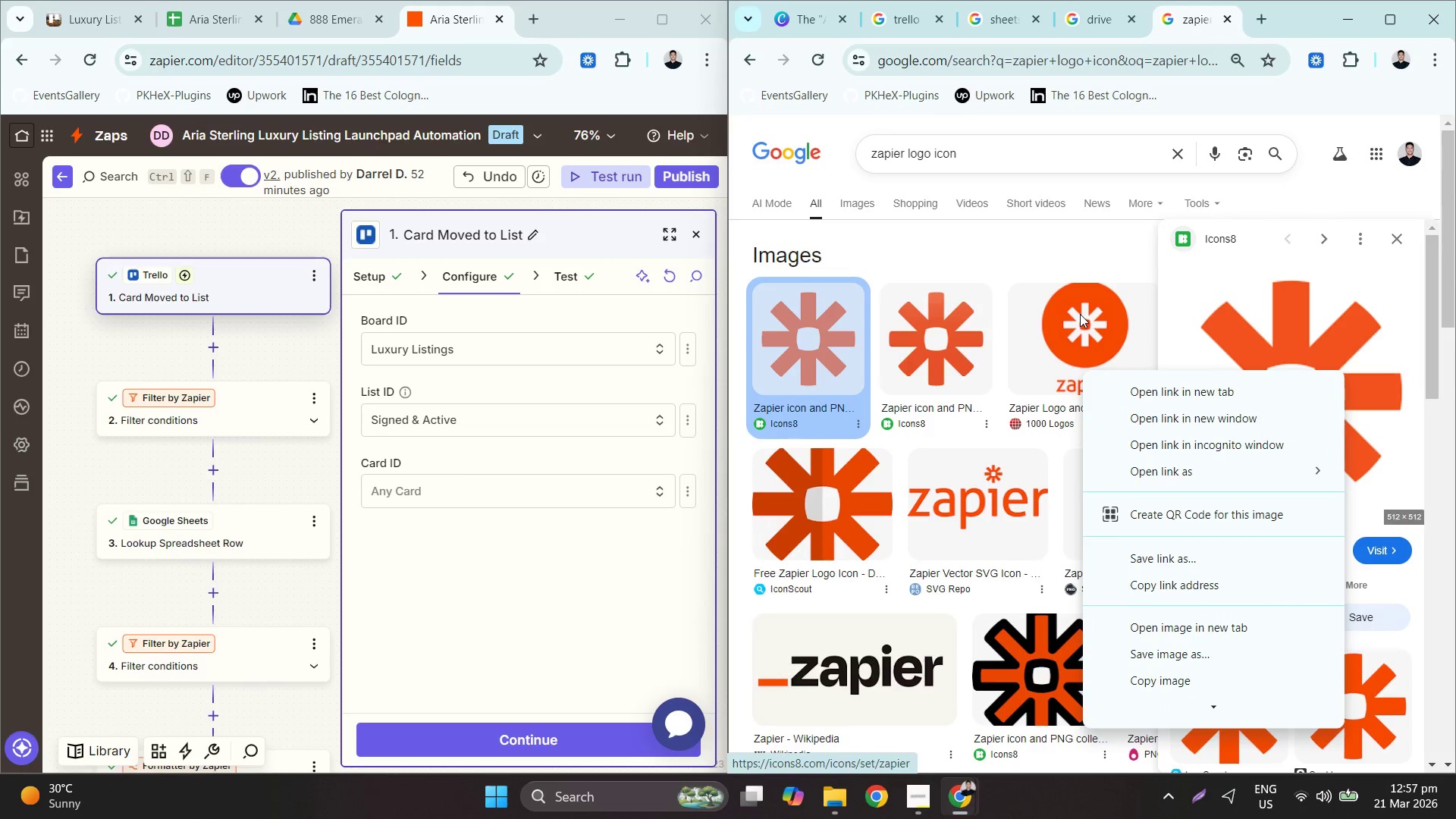 
left_click([1006, 256])
 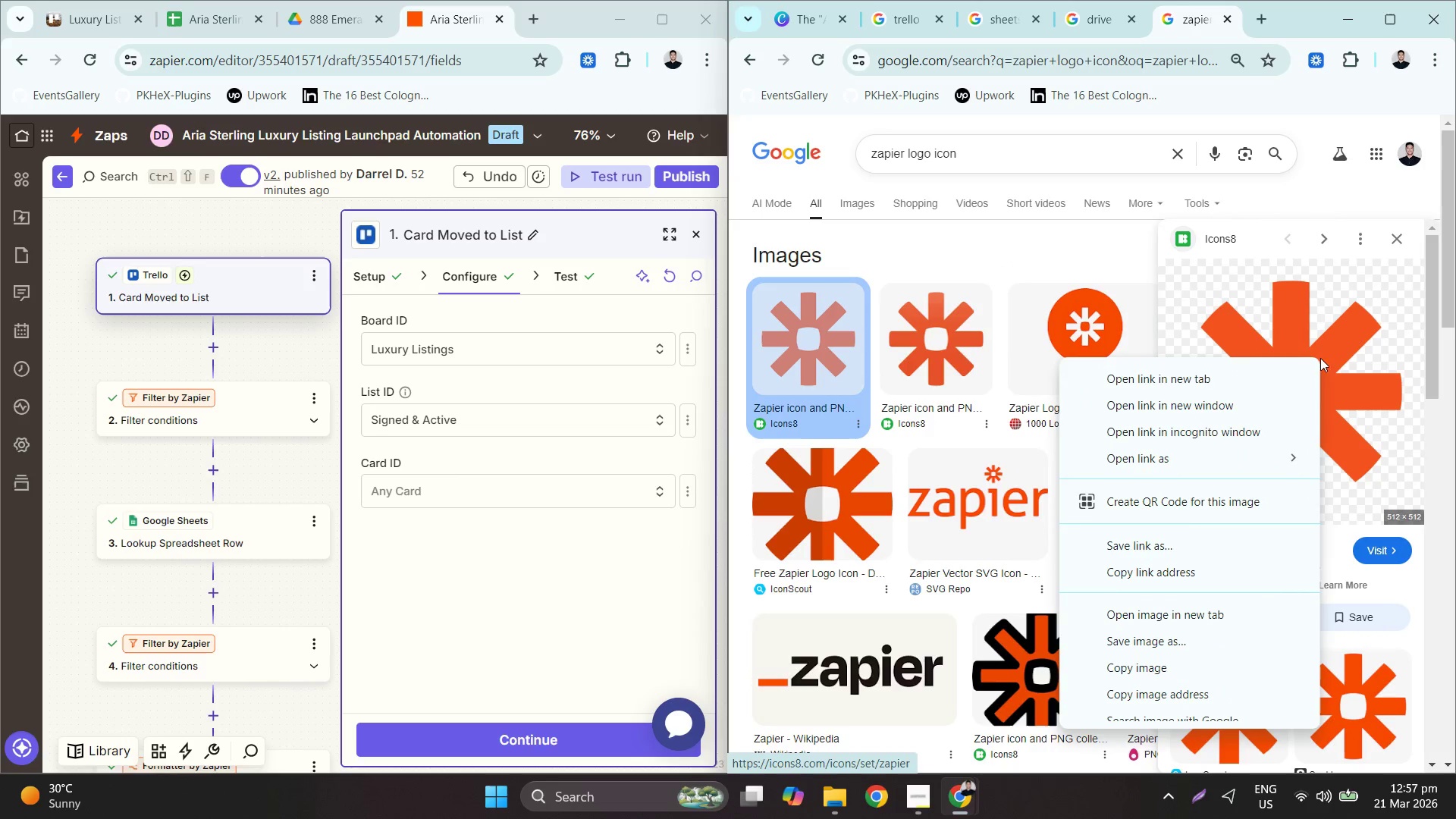 
left_click([1195, 667])
 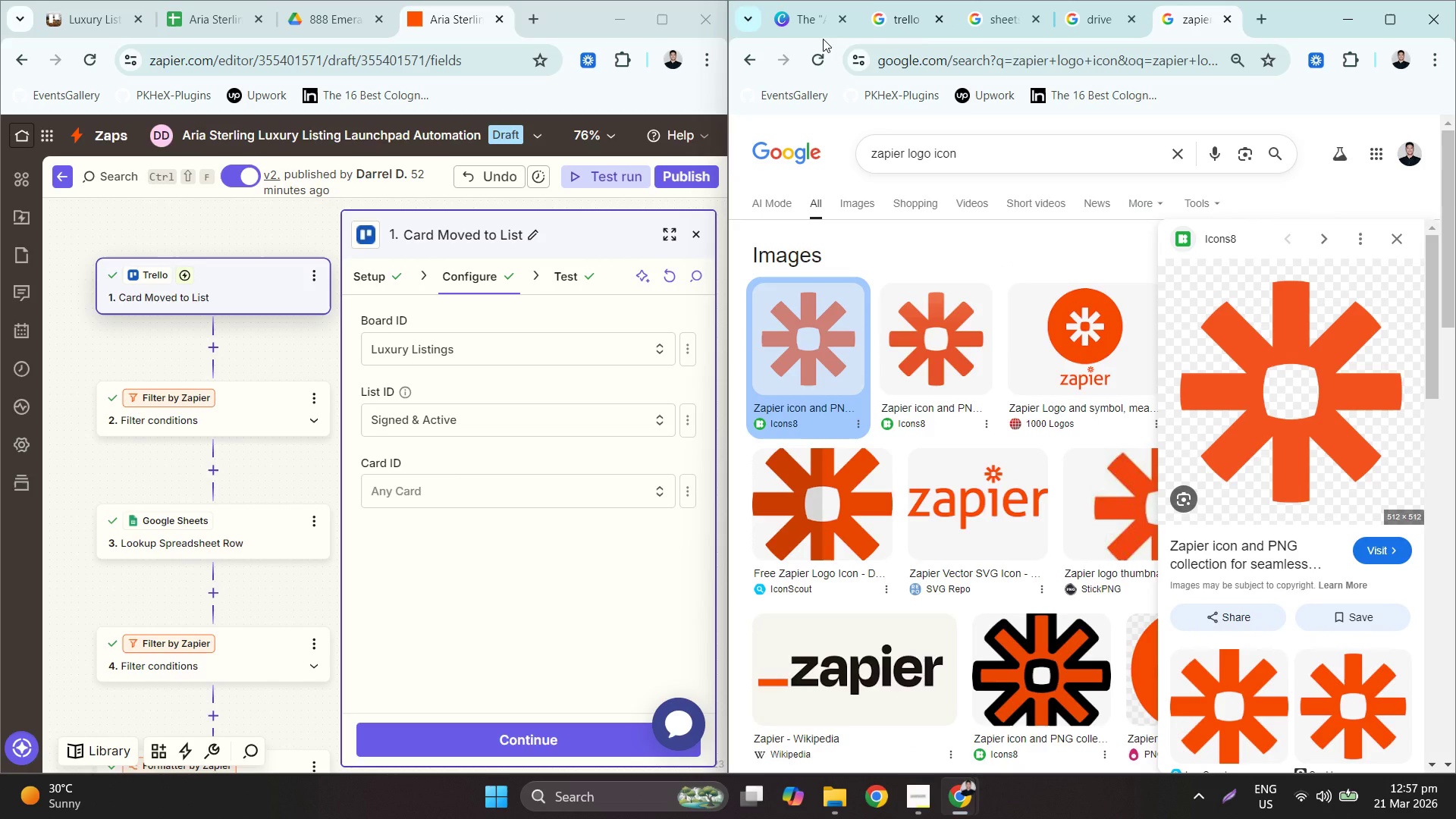 
left_click([811, 25])
 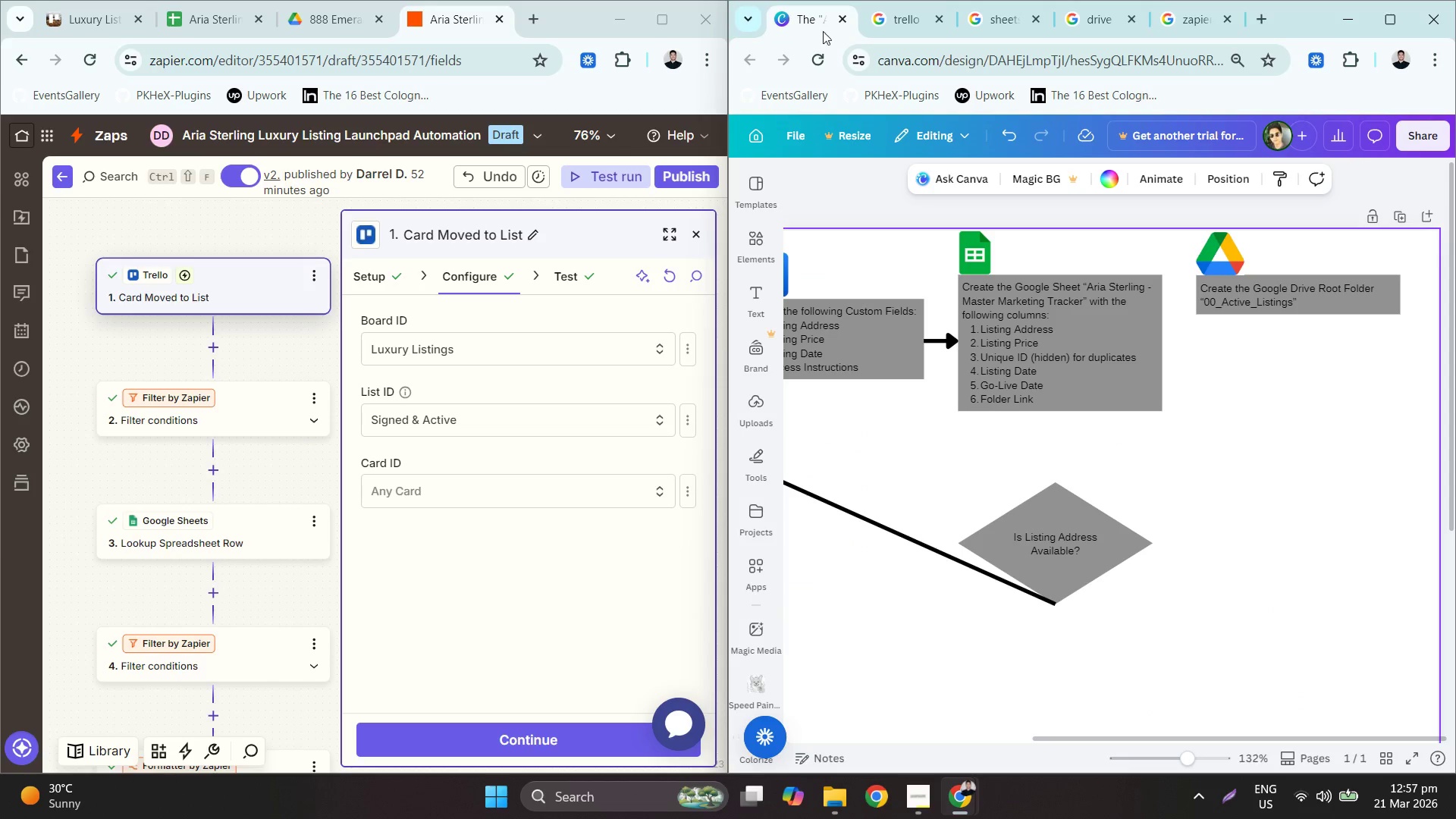 
key(Control+V)
 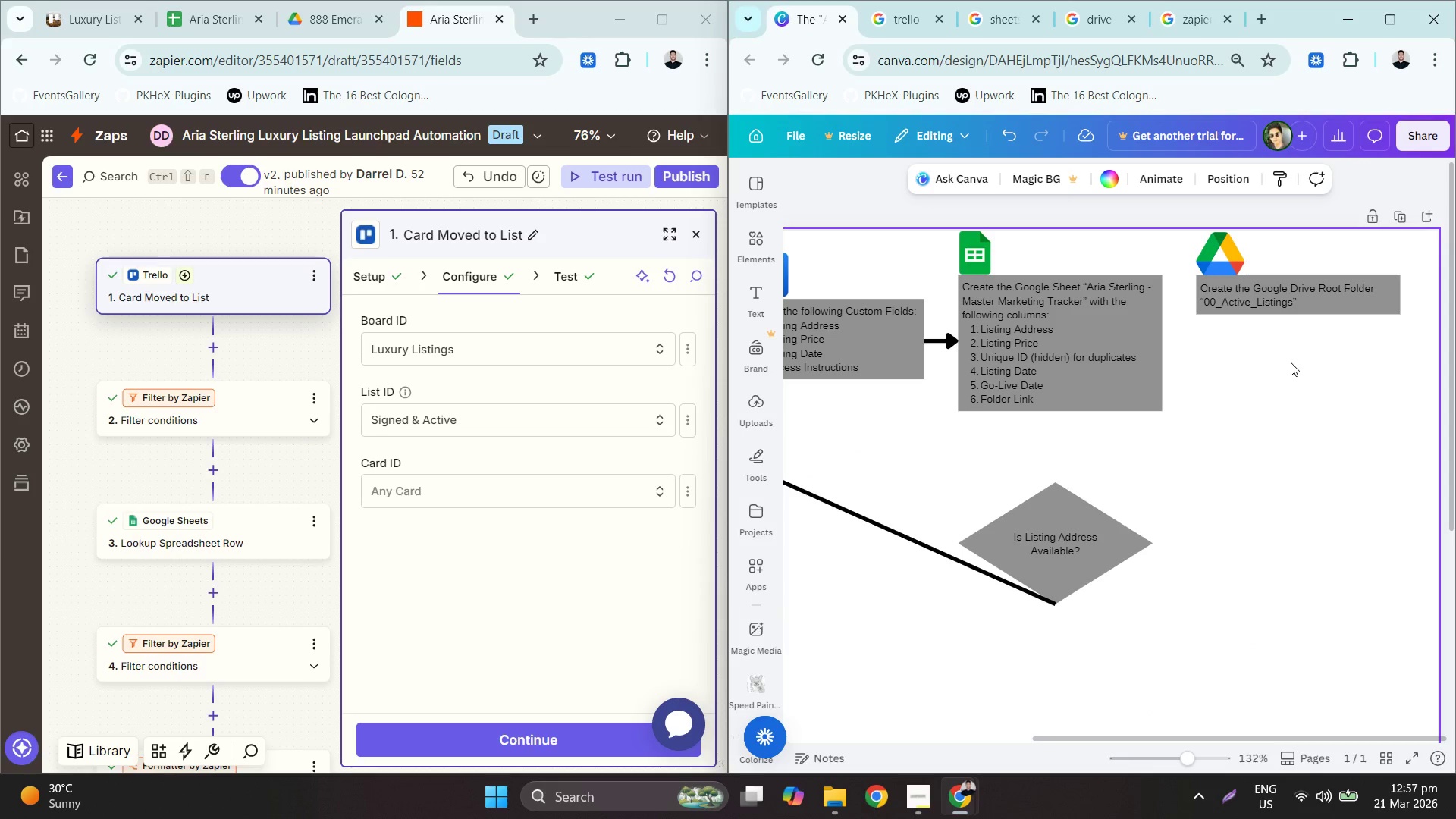 
left_click([1291, 362])
 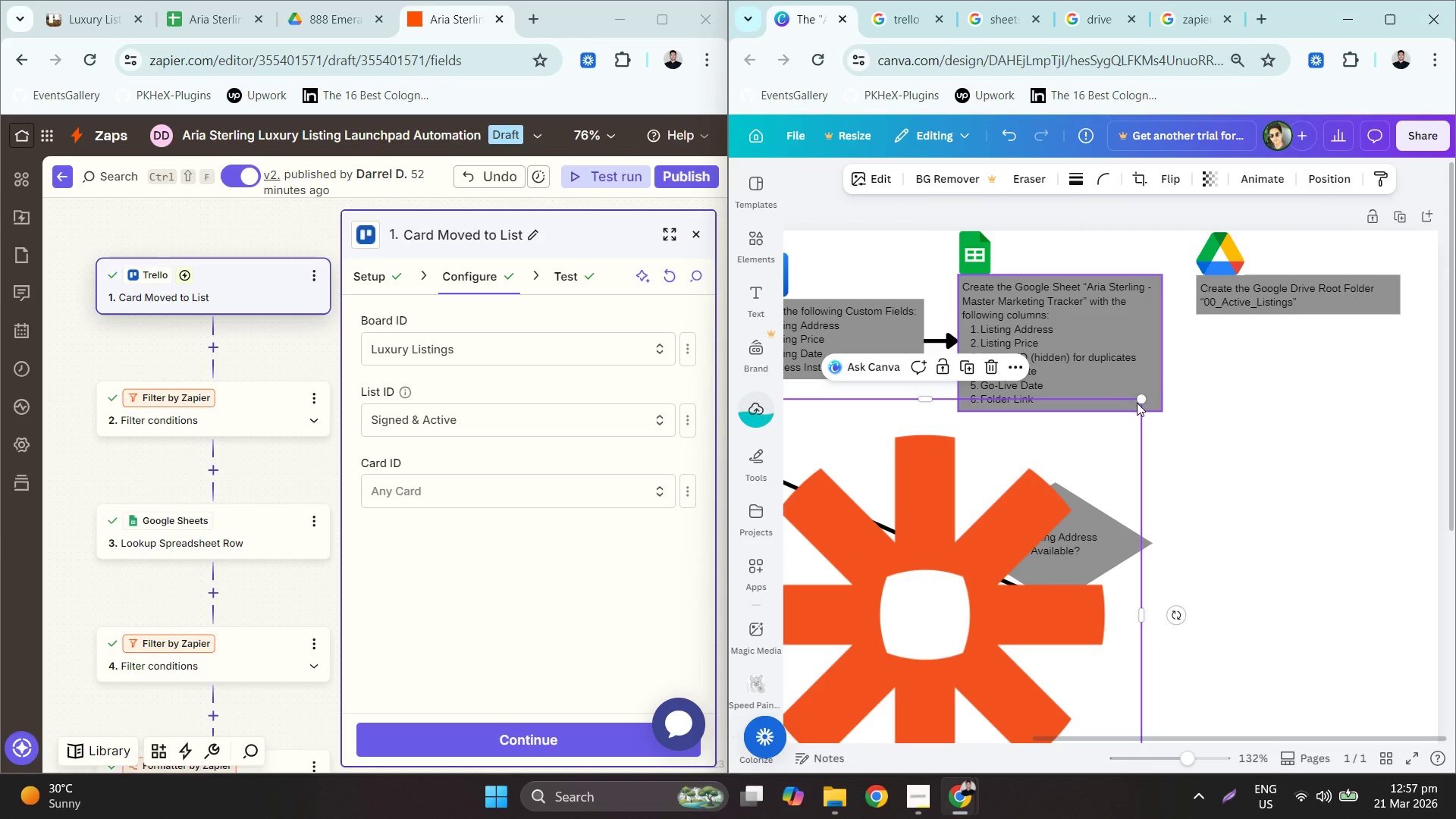 
left_click_drag(start_coordinate=[1146, 400], to_coordinate=[855, 630])
 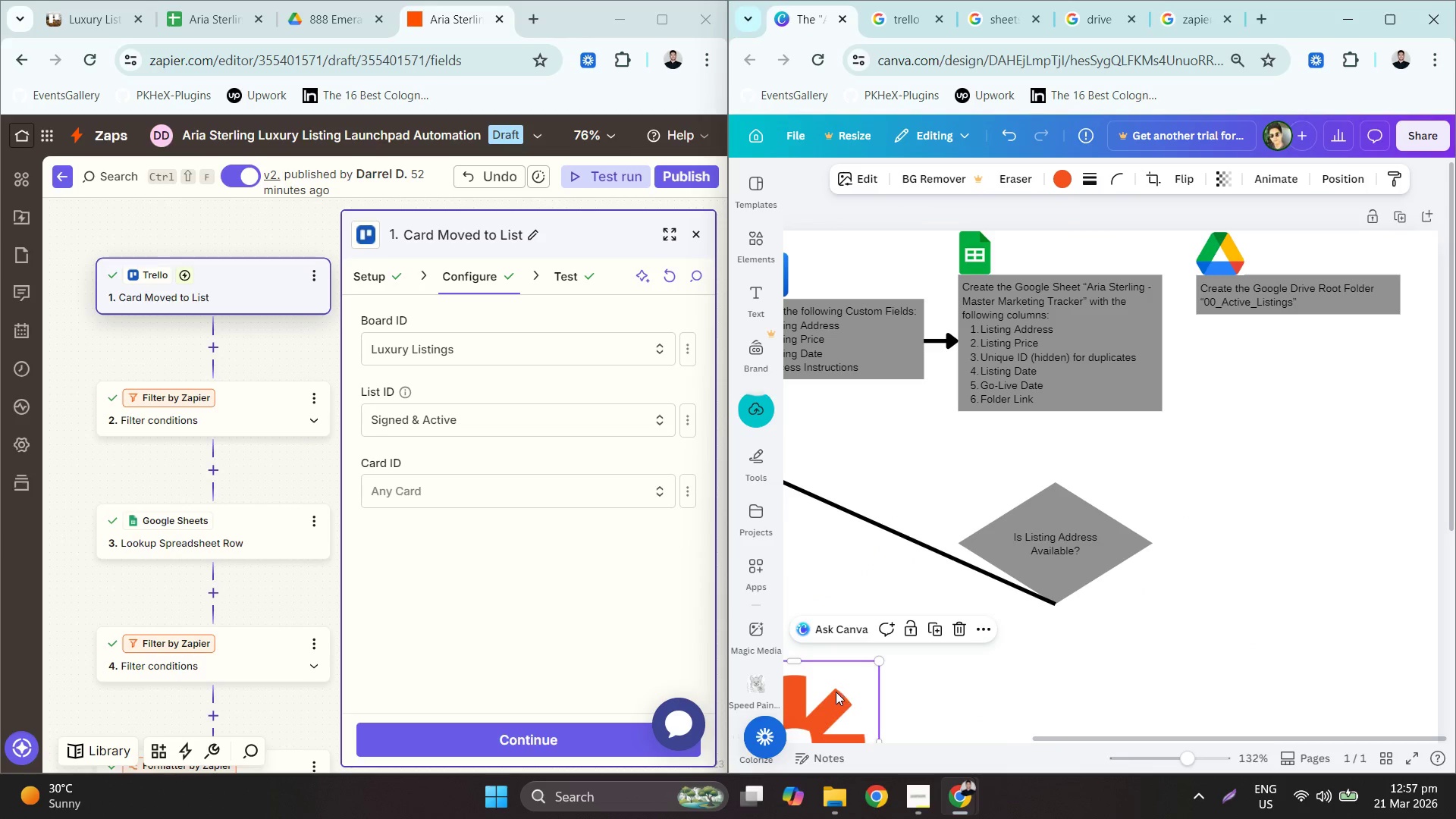 
left_click_drag(start_coordinate=[835, 694], to_coordinate=[1326, 369])
 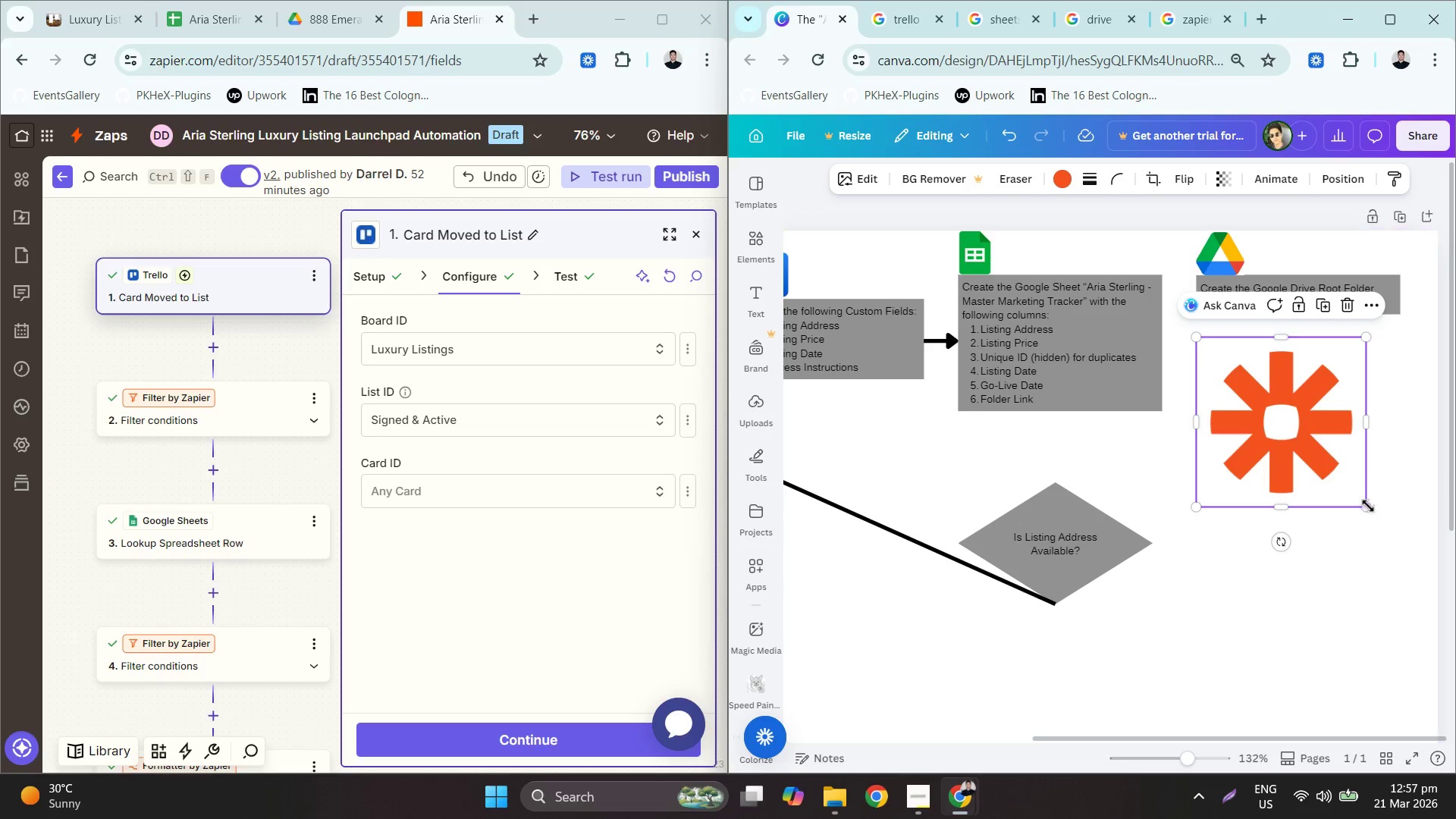 
left_click_drag(start_coordinate=[1367, 508], to_coordinate=[1247, 390])
 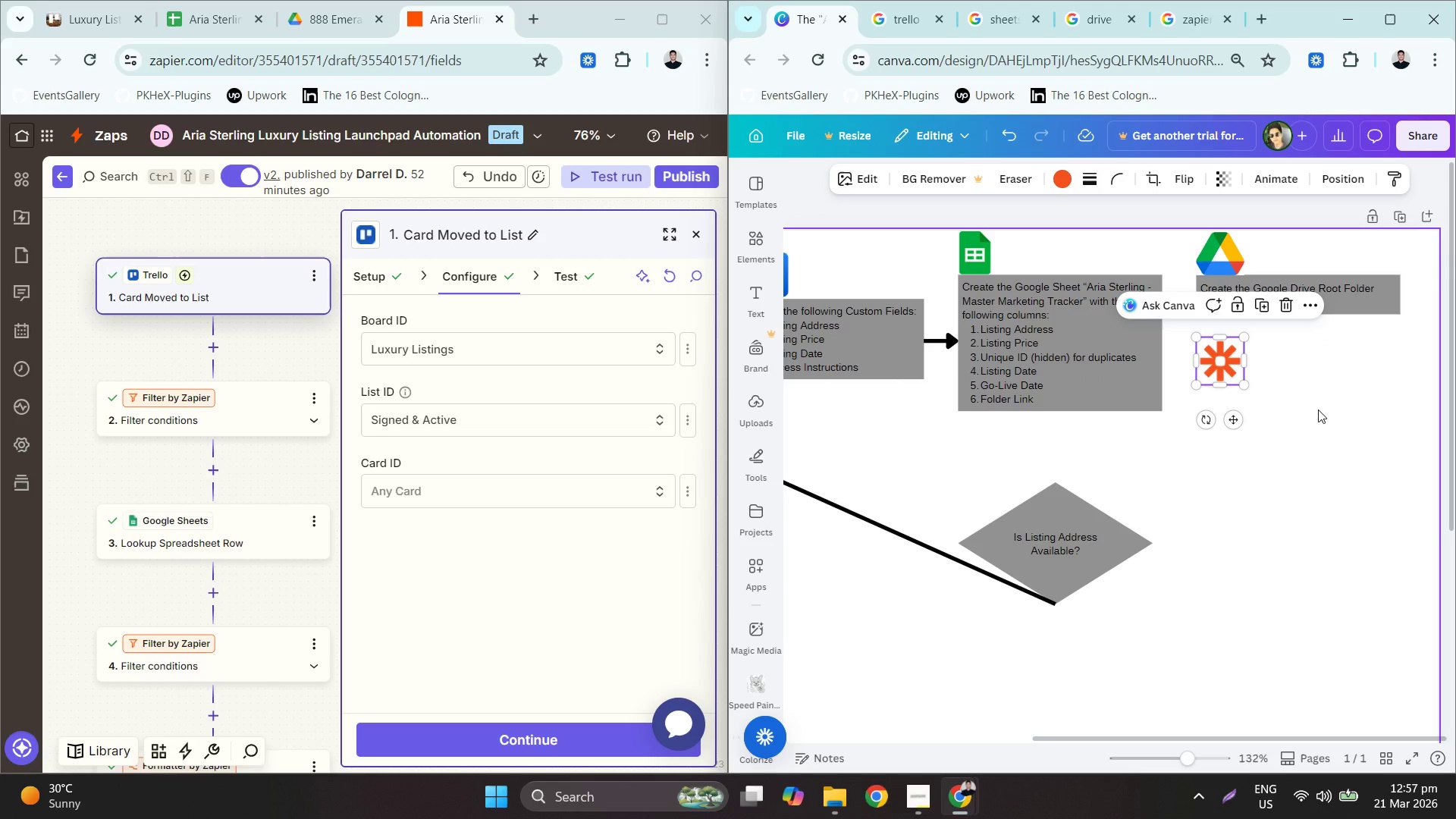 
left_click([1318, 410])
 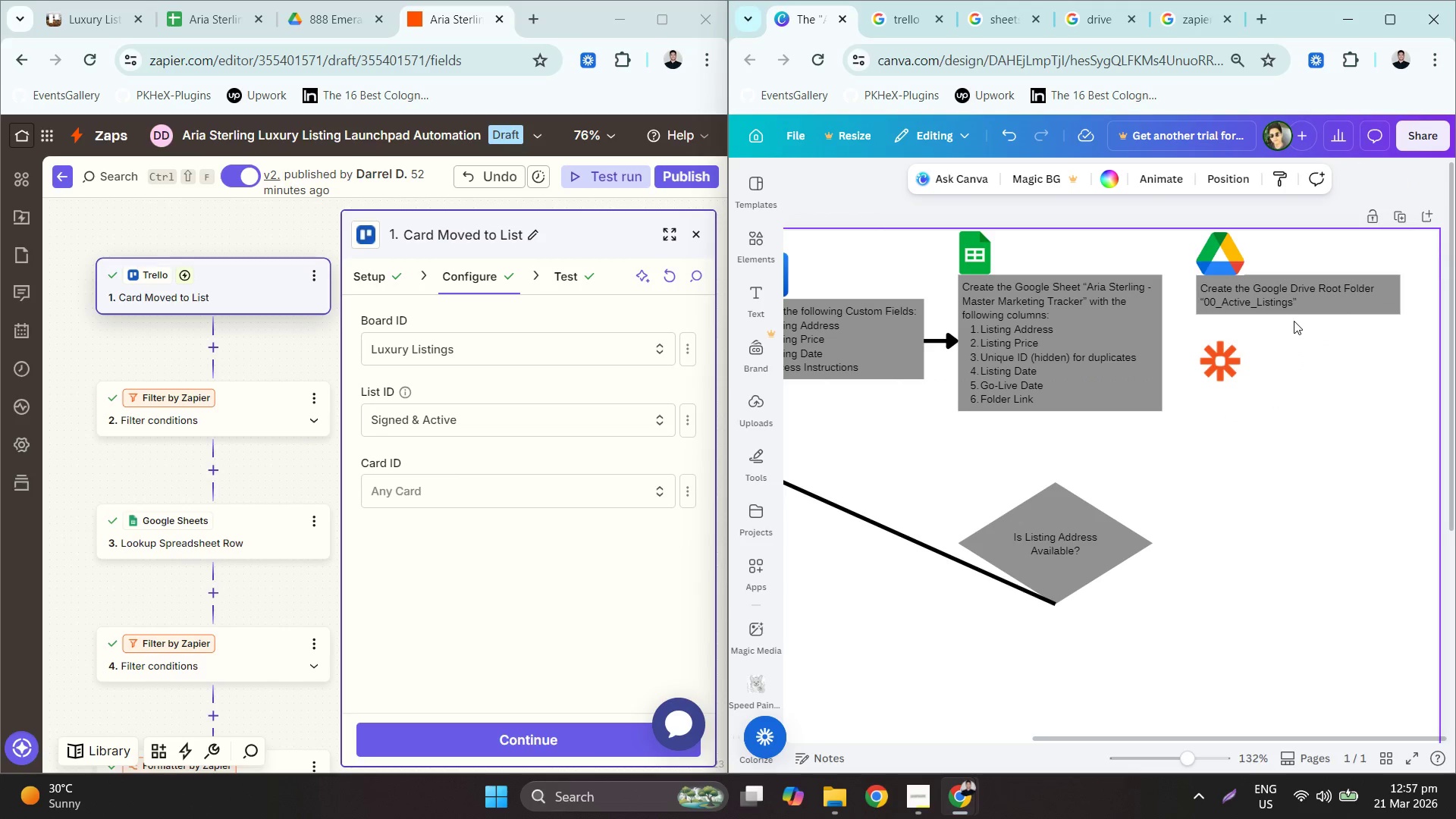 
double_click([1290, 293])
 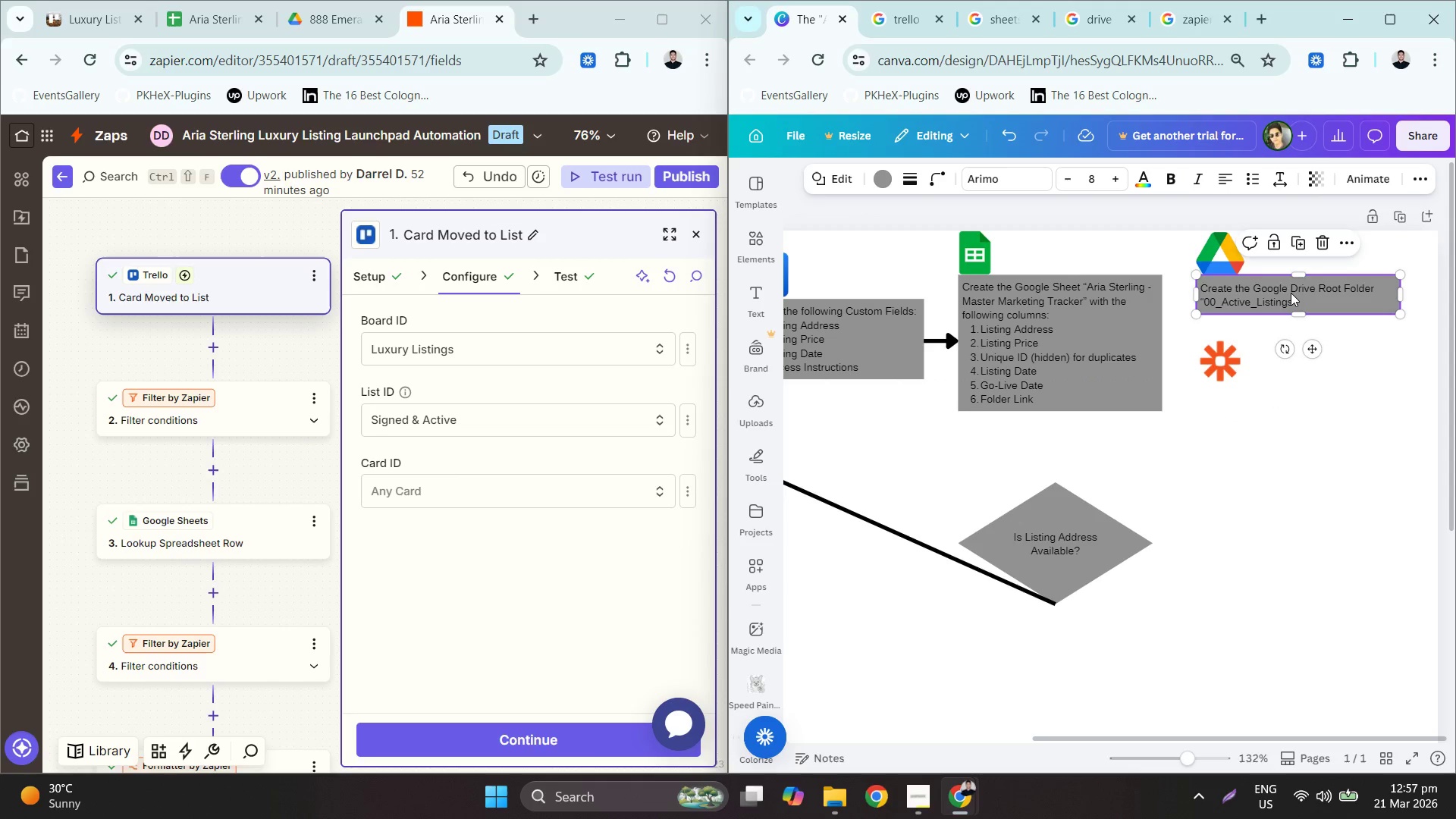 
key(Control+C)
 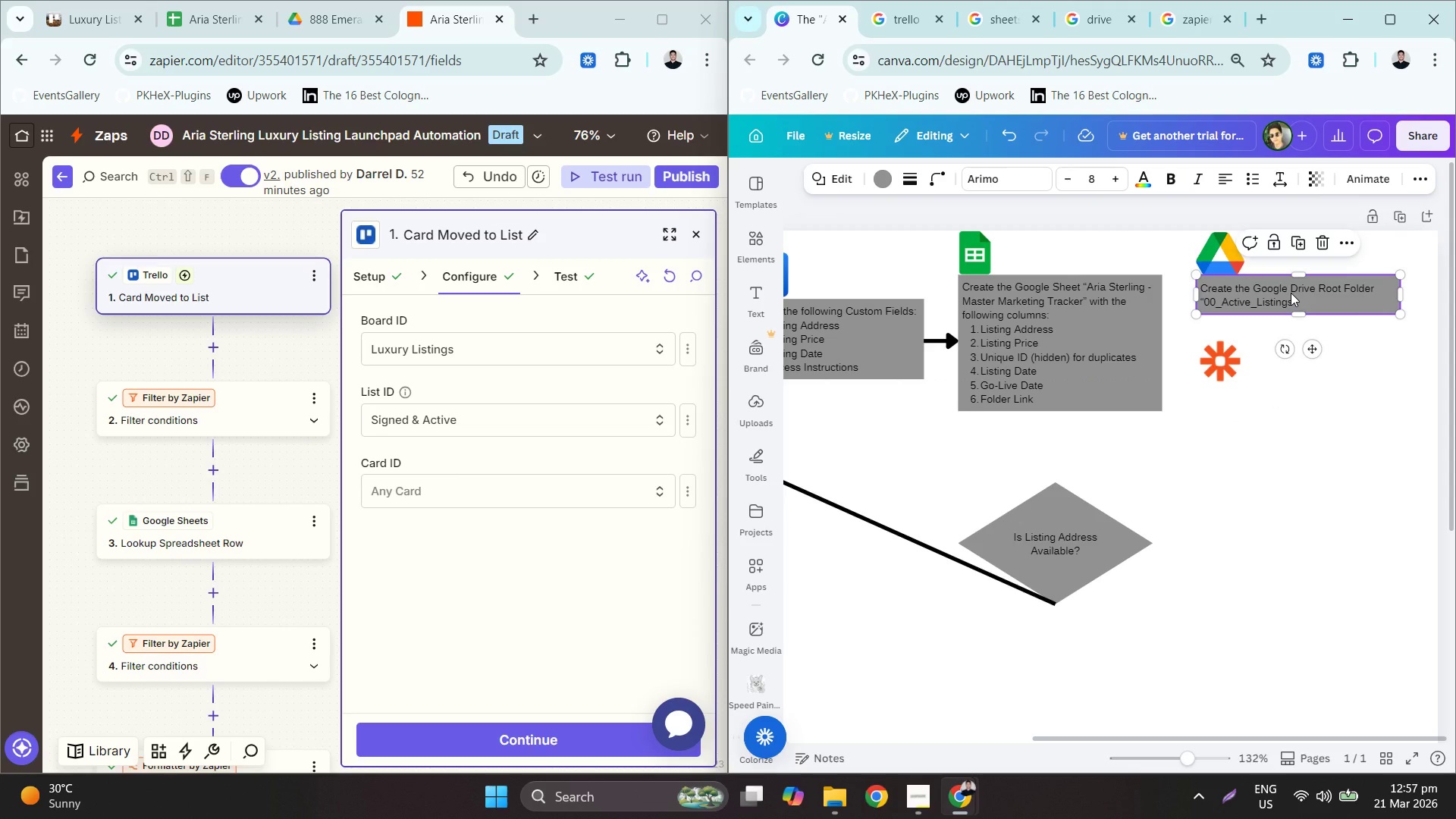 
key(Control+V)
 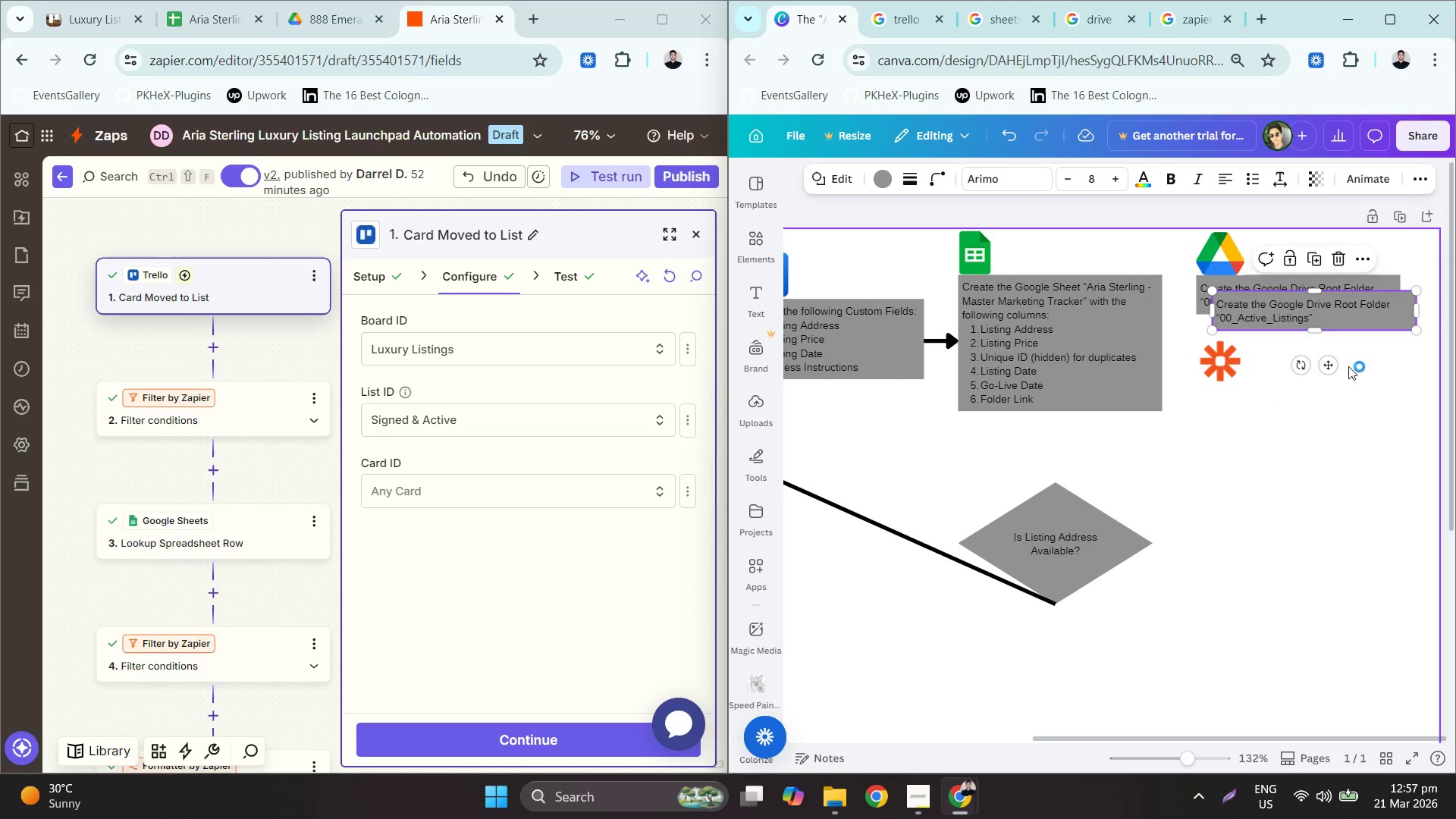 
left_click_drag(start_coordinate=[1306, 304], to_coordinate=[1291, 384])
 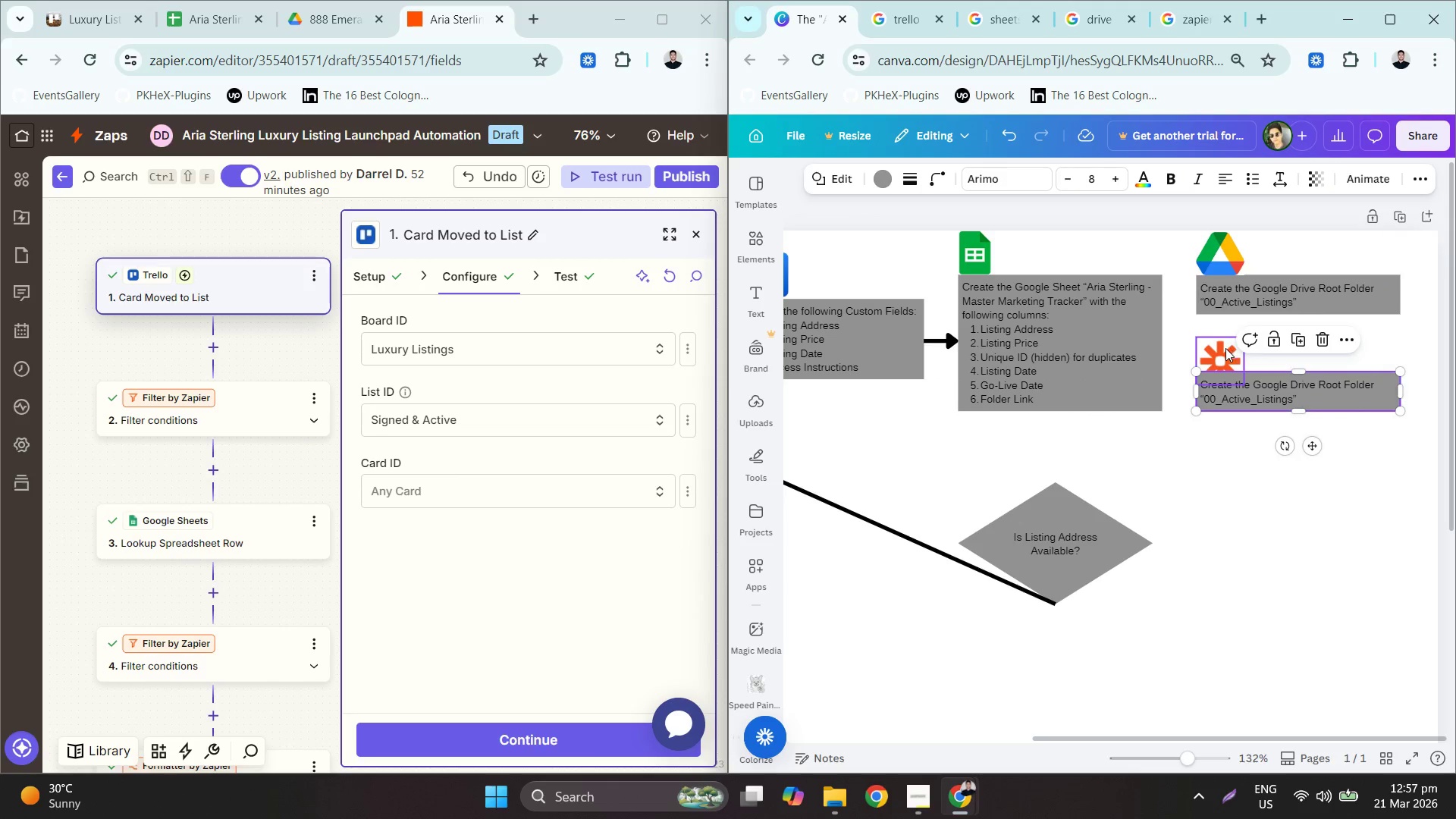 
left_click_drag(start_coordinate=[1219, 352], to_coordinate=[1219, 338])
 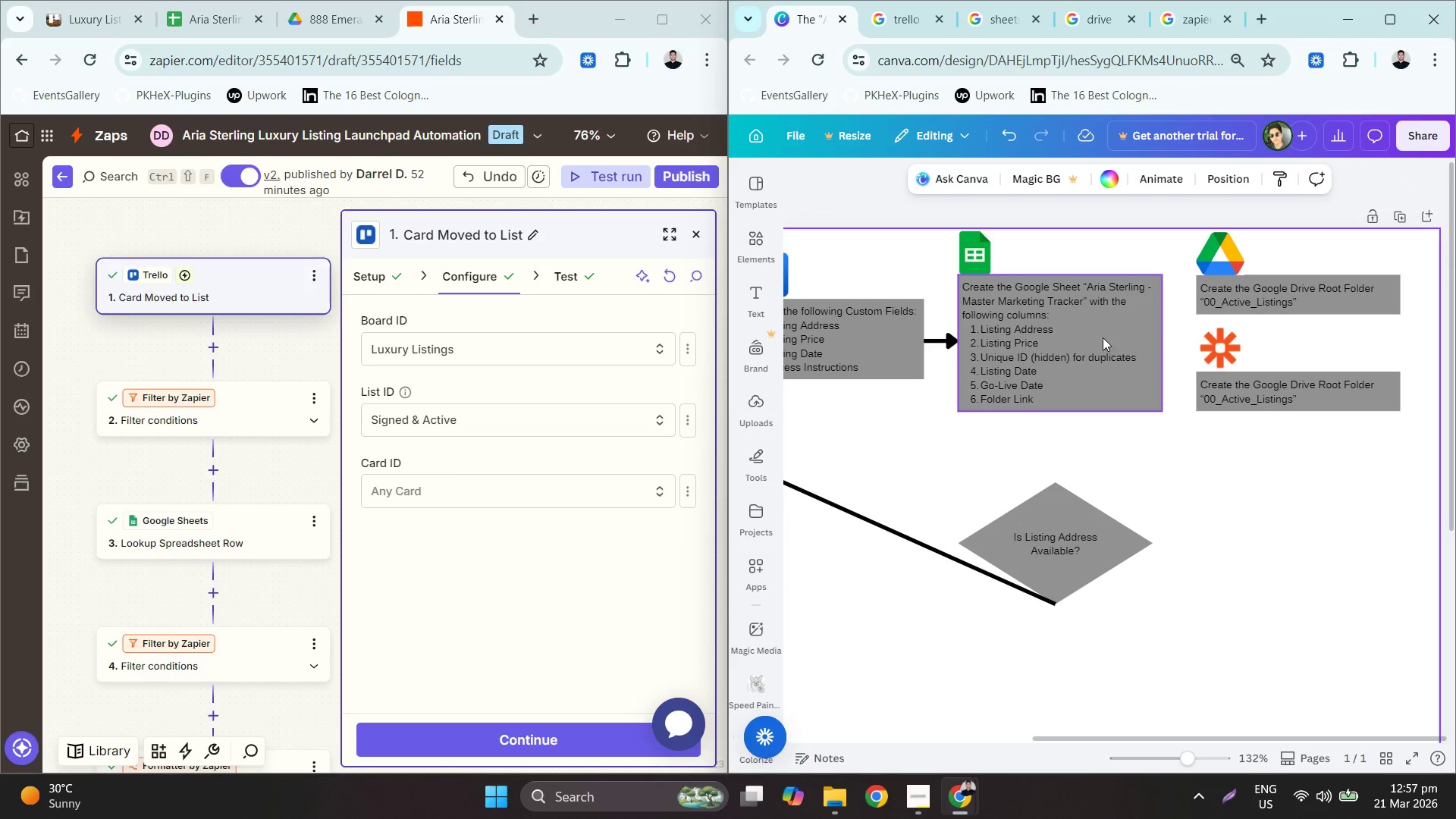 
left_click([925, 337])
 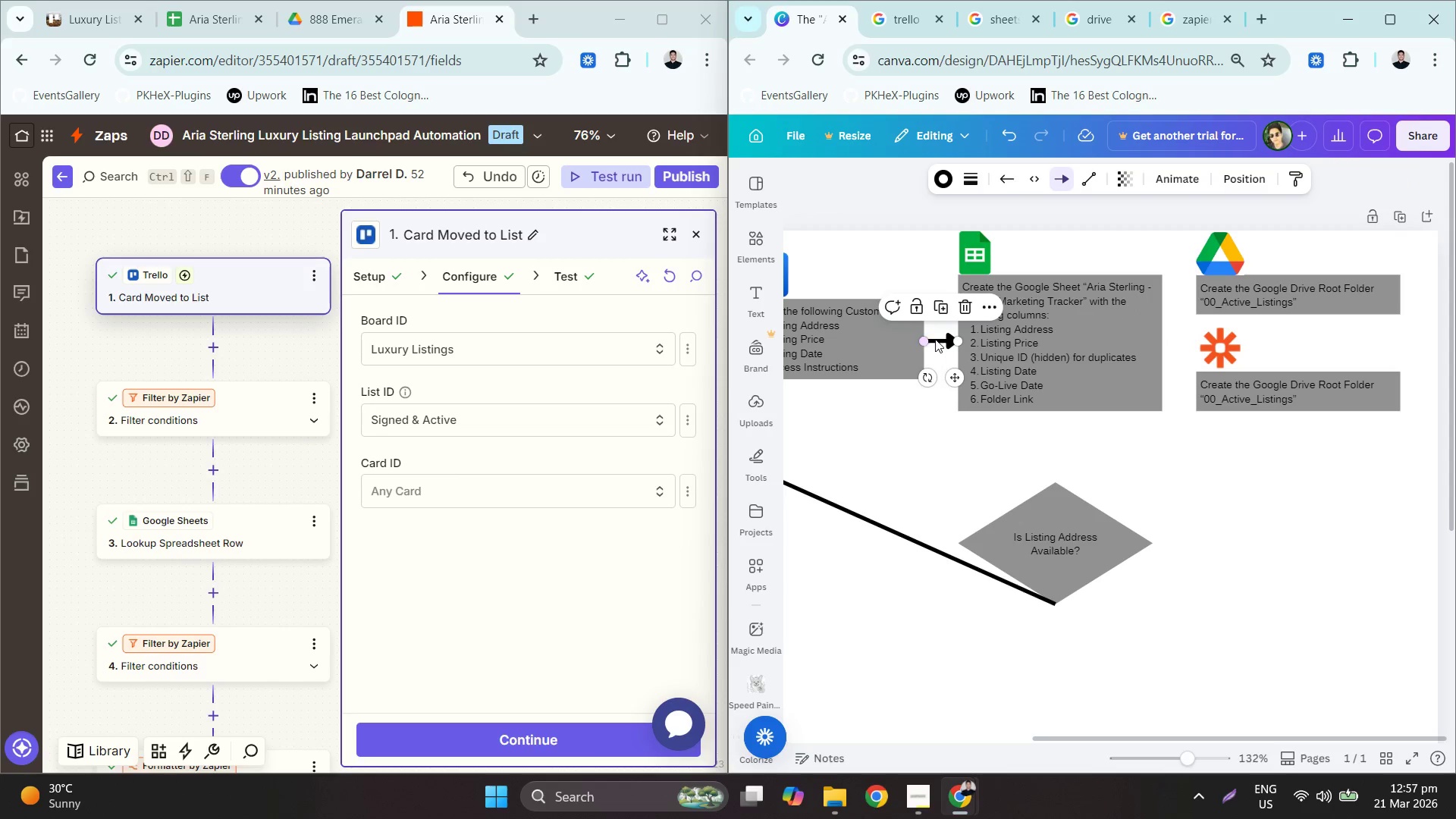 
key(Control+C)
 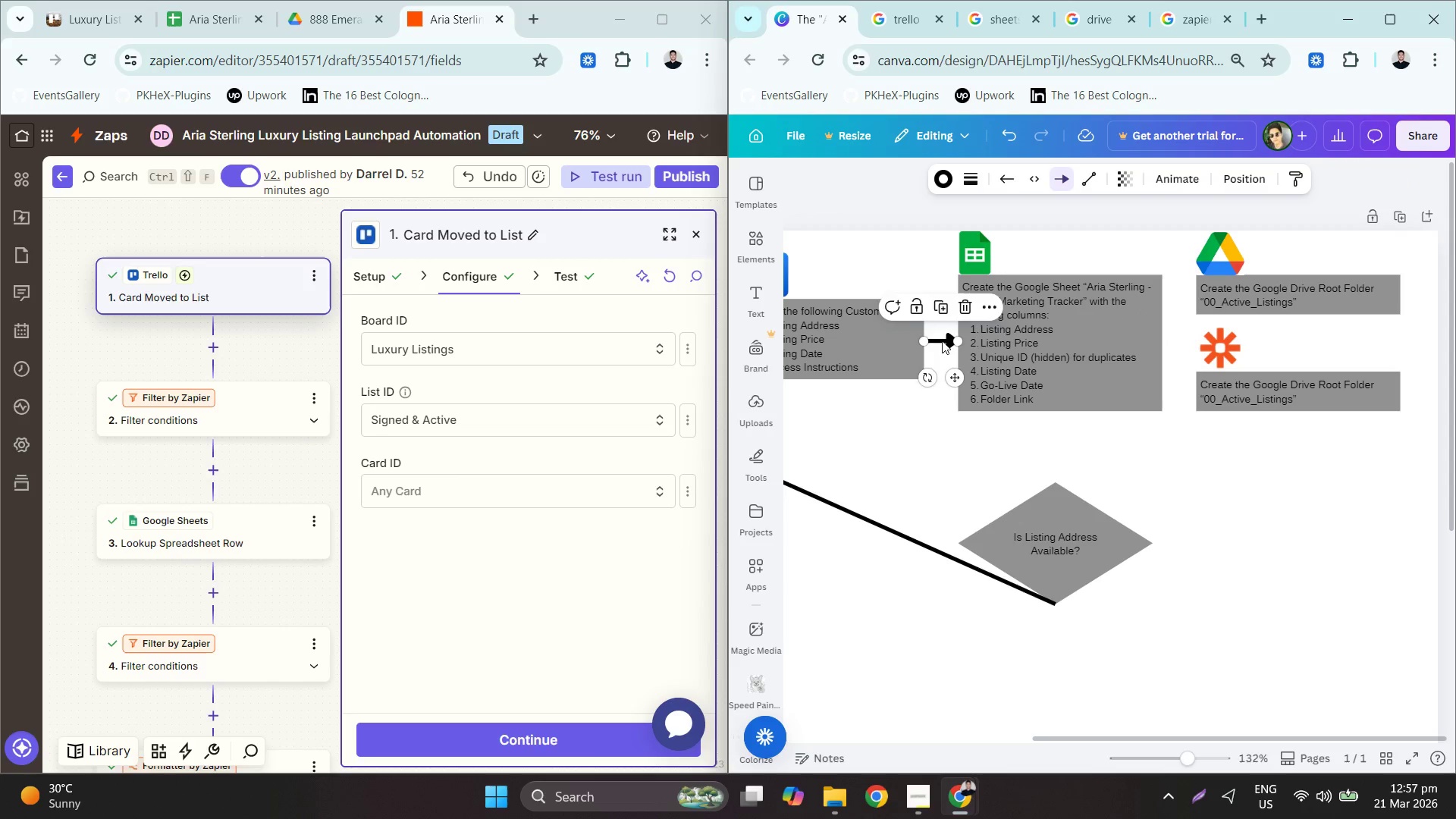 
key(Control+V)
 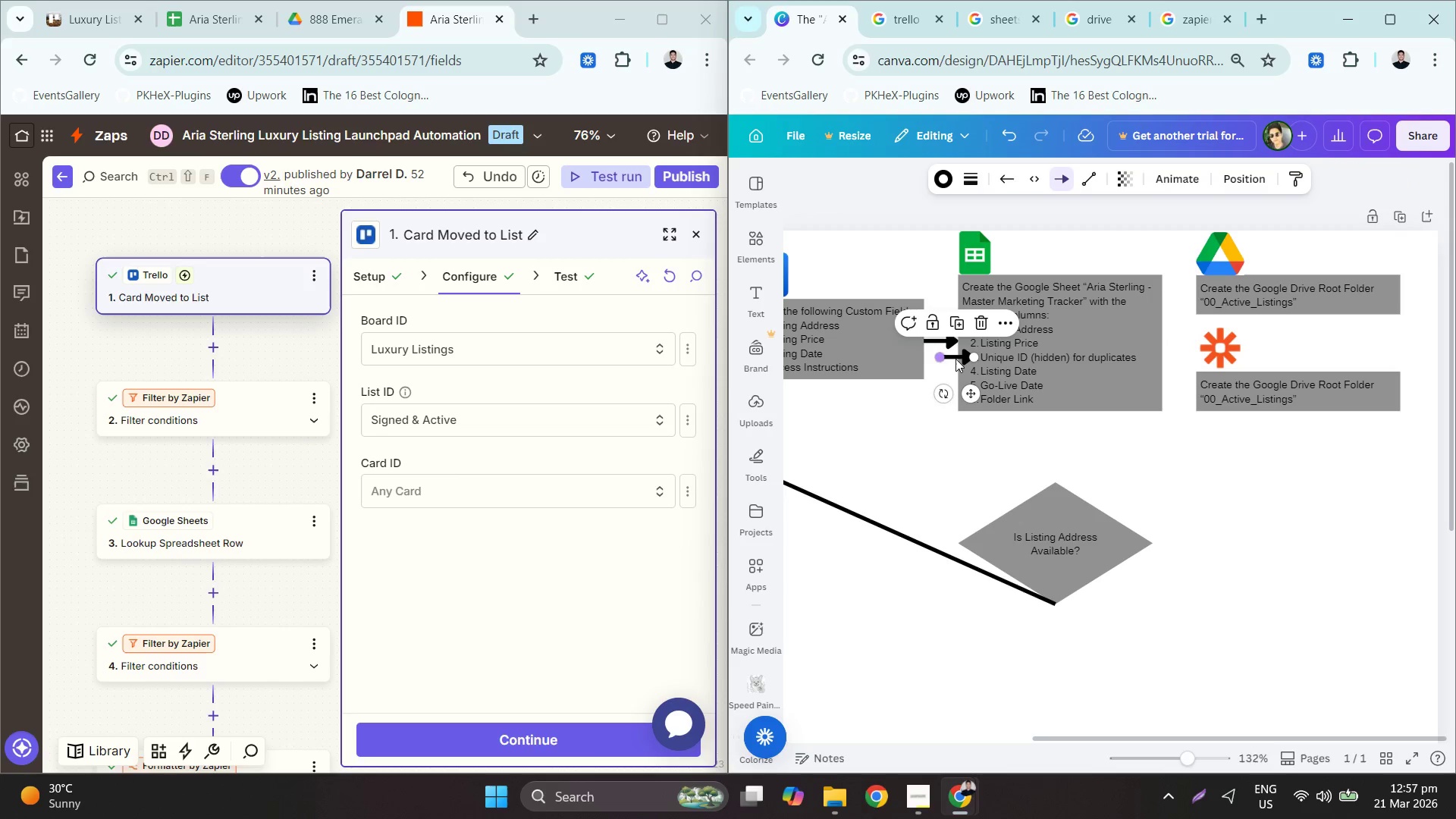 
left_click_drag(start_coordinate=[956, 359], to_coordinate=[1174, 299])
 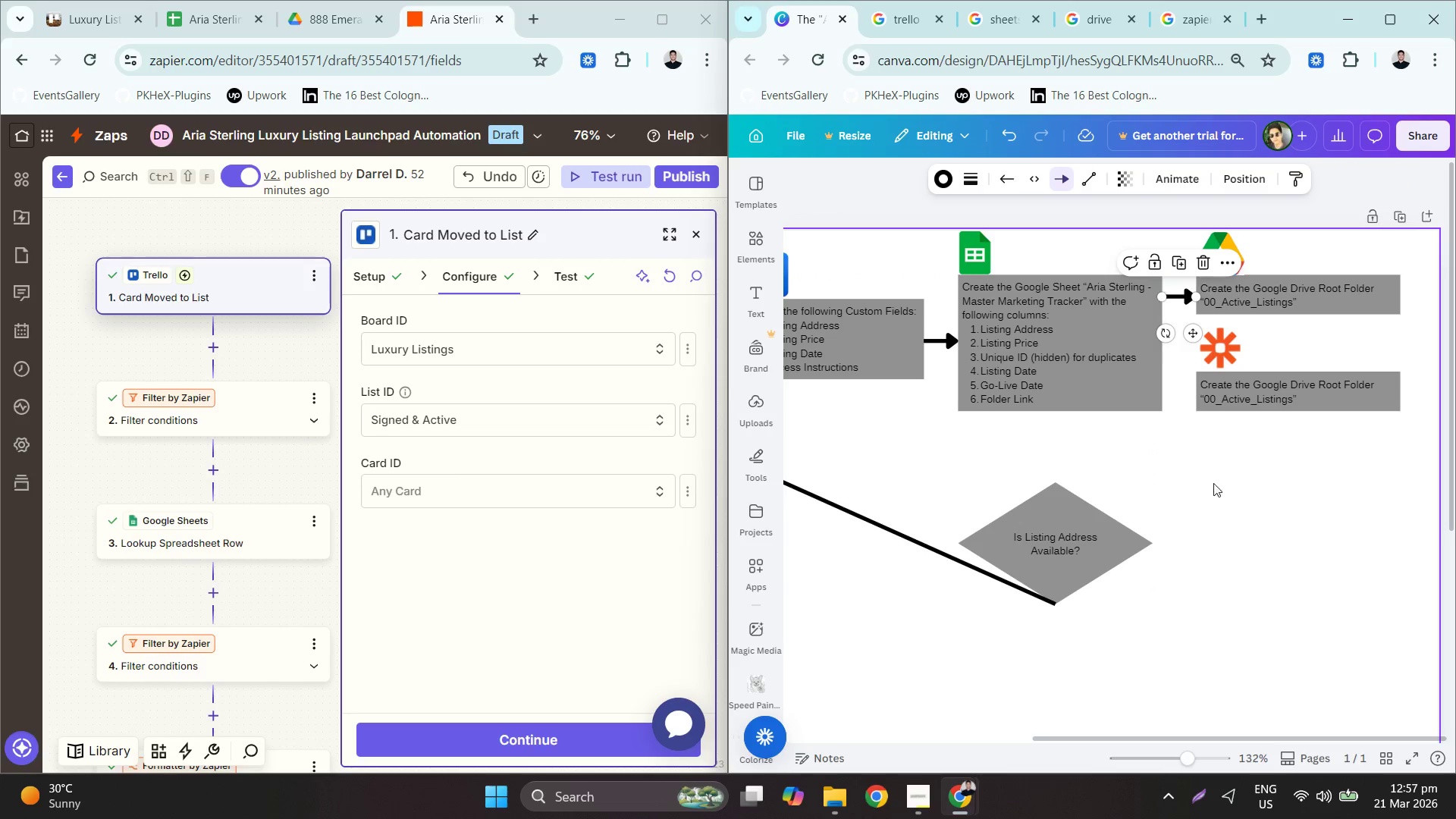 
left_click([1221, 491])
 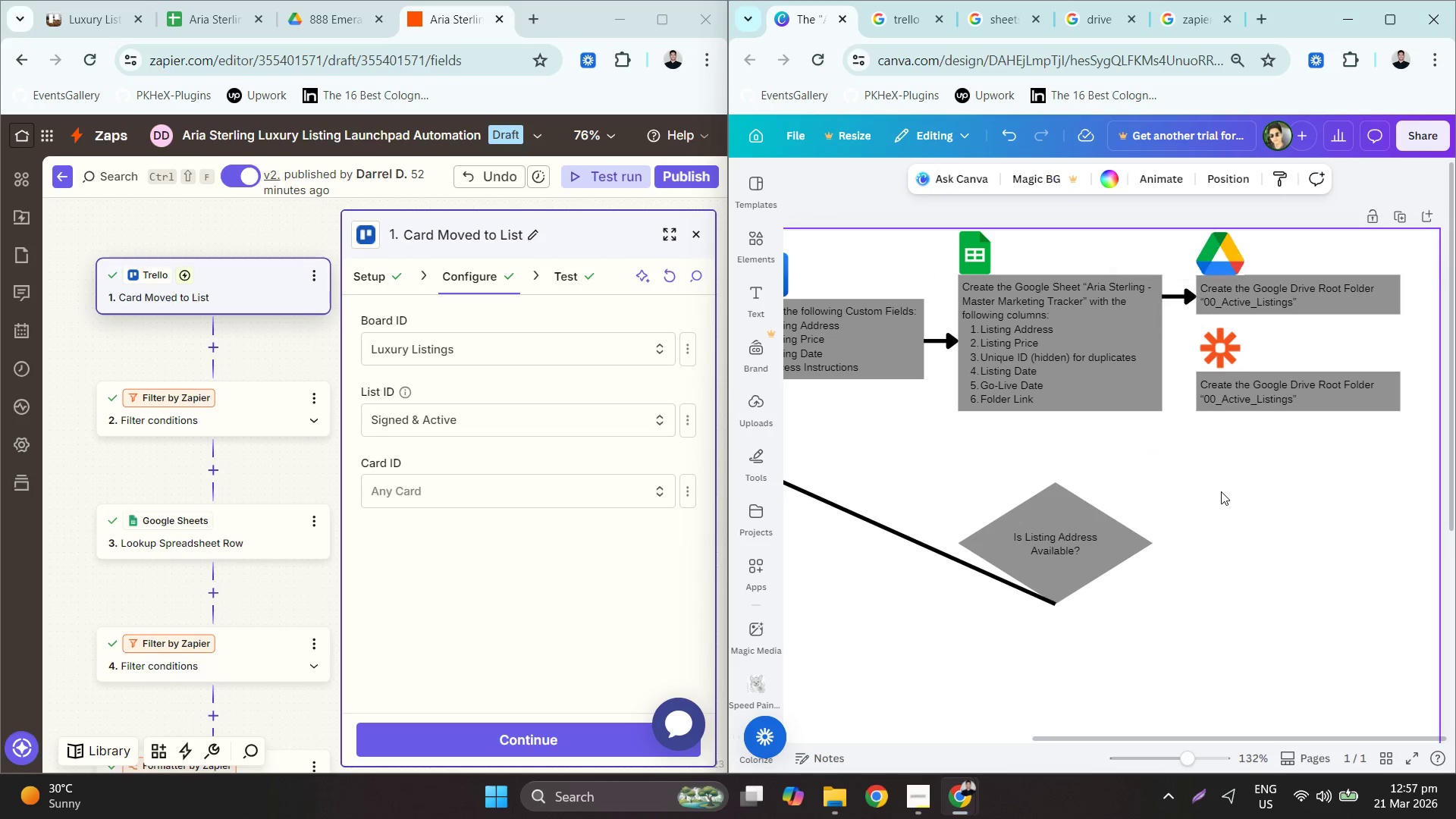 
key(Control+V)
 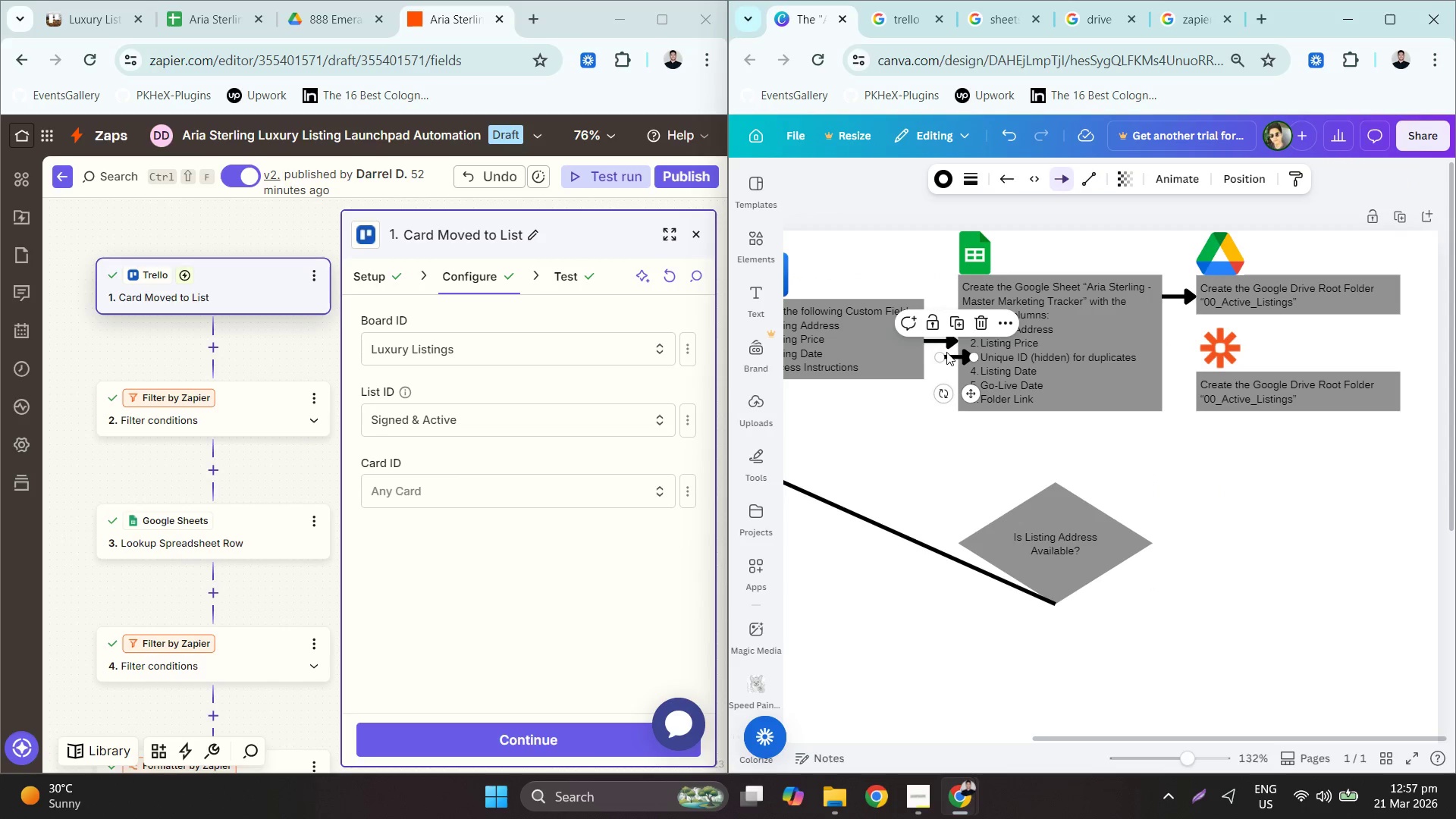 
left_click_drag(start_coordinate=[950, 353], to_coordinate=[1312, 312])
 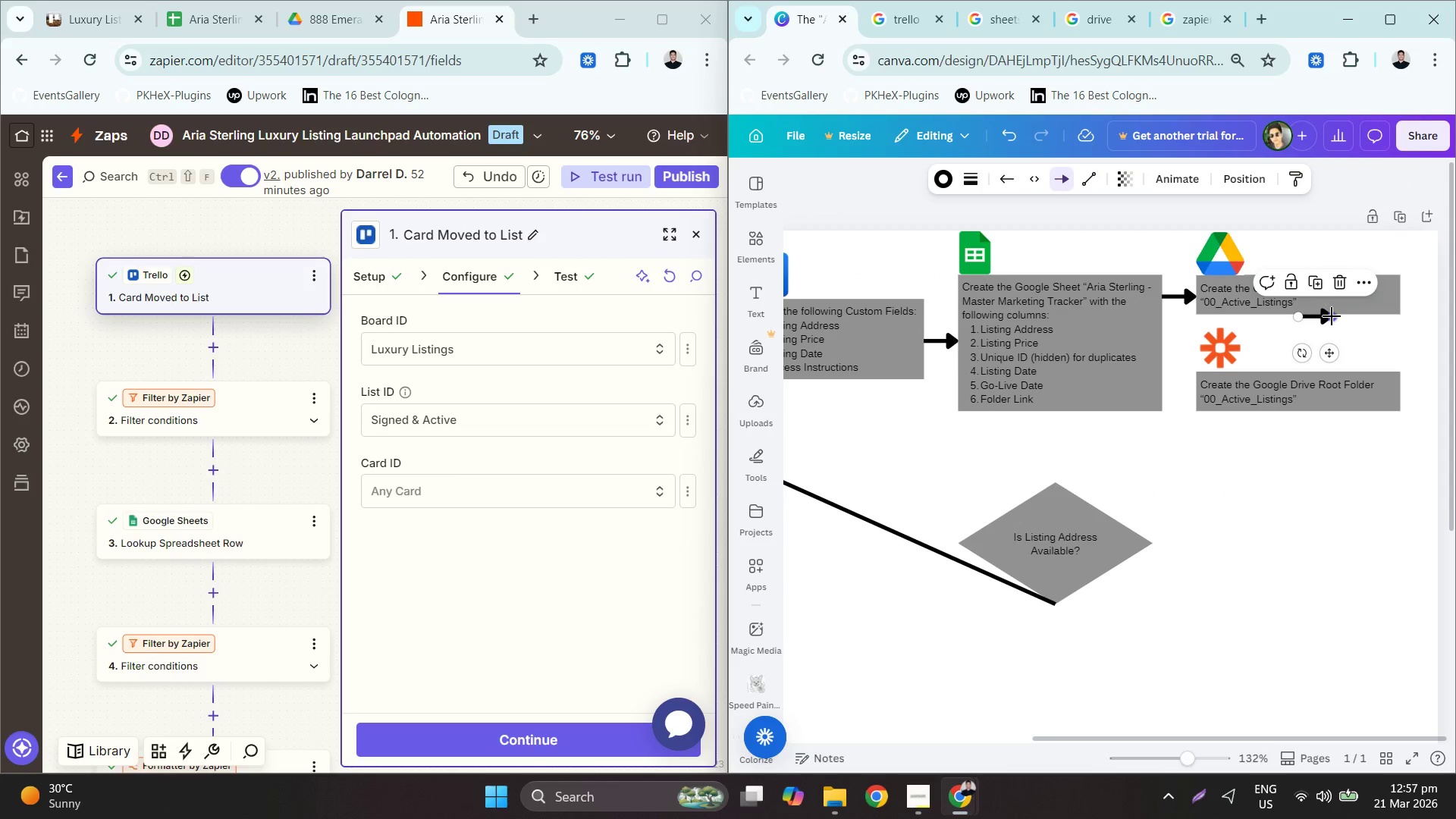 
left_click_drag(start_coordinate=[1332, 316], to_coordinate=[1302, 367])
 